 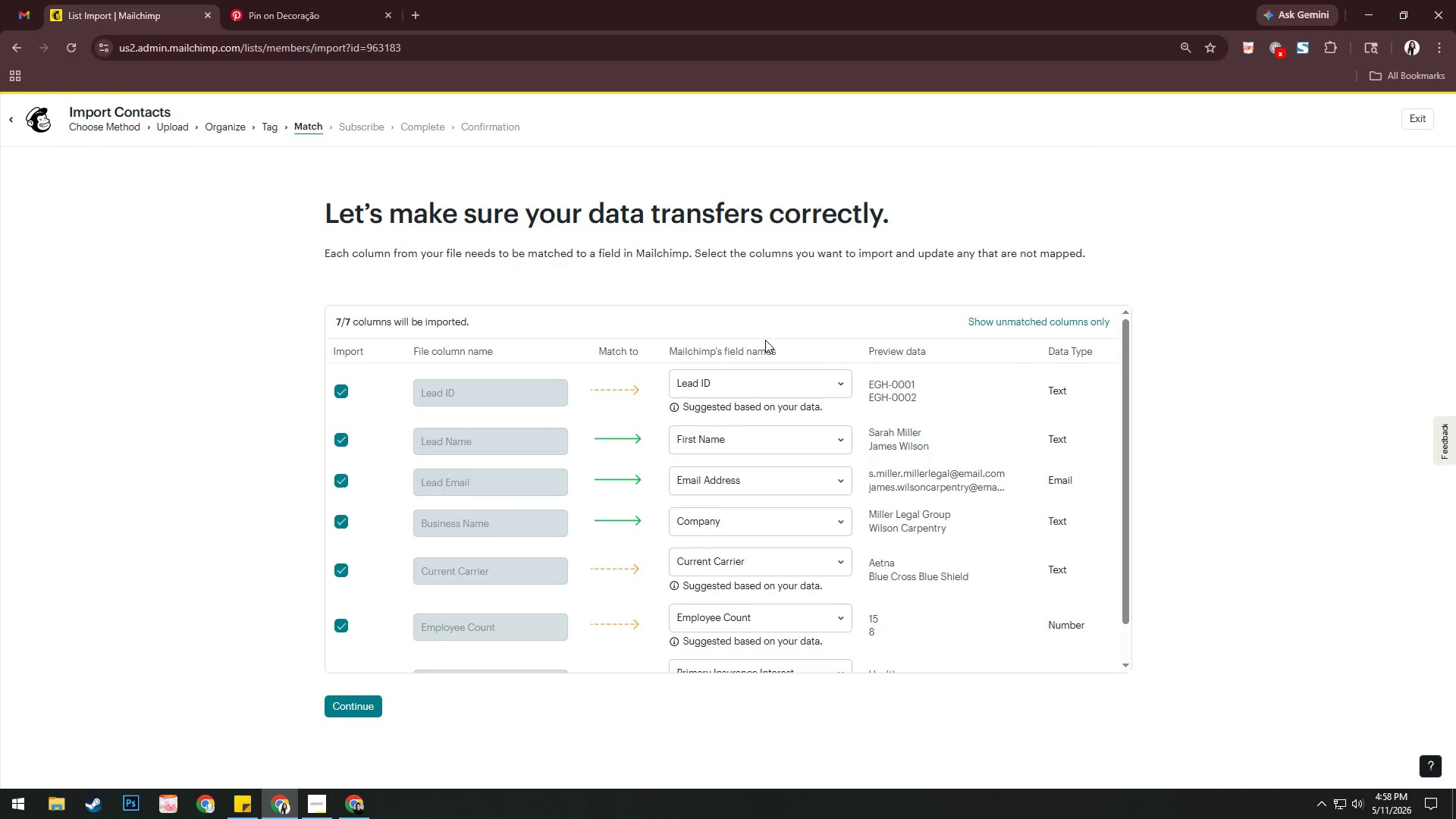 
left_click([761, 685])
 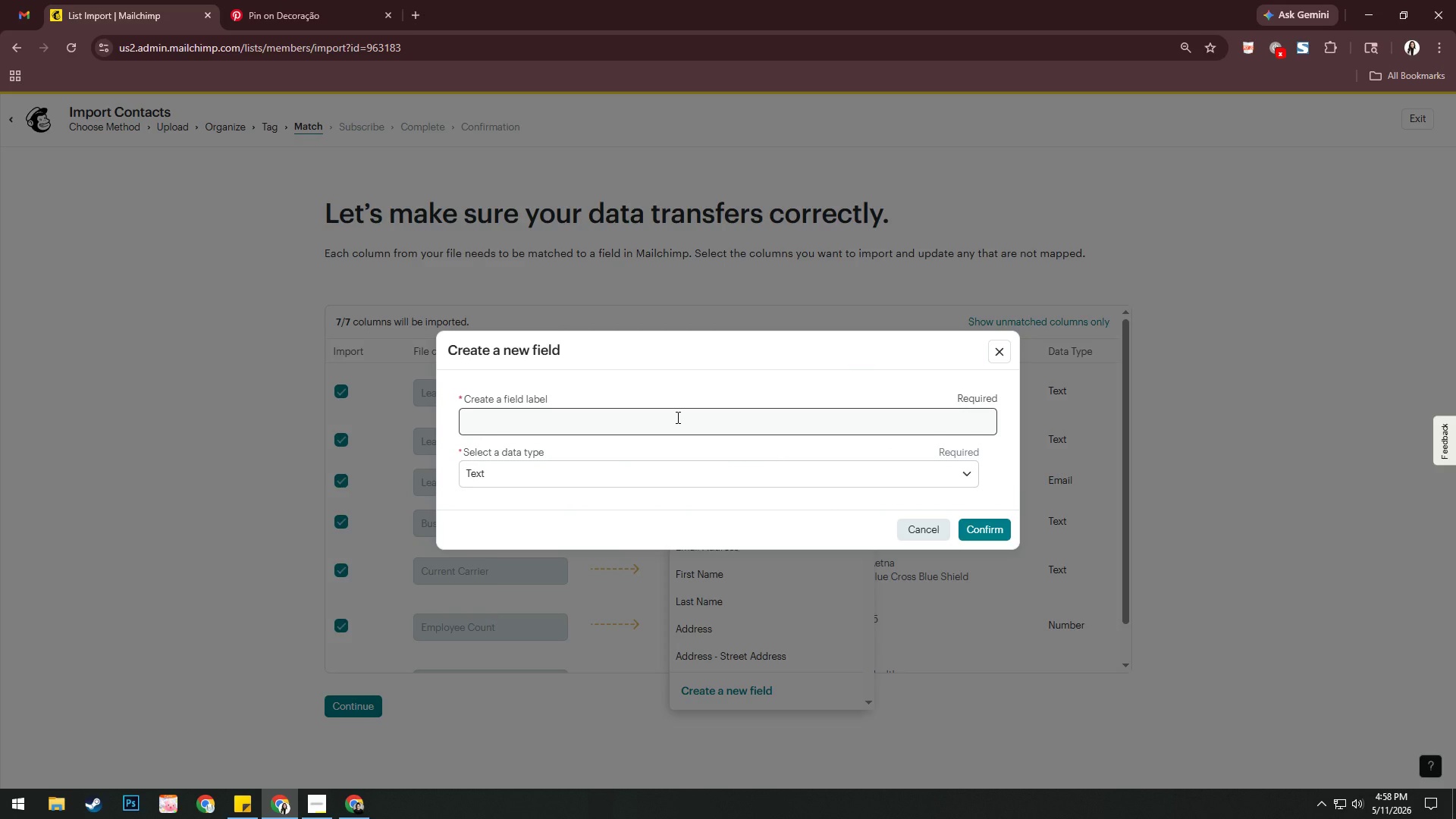 
wait(7.09)
 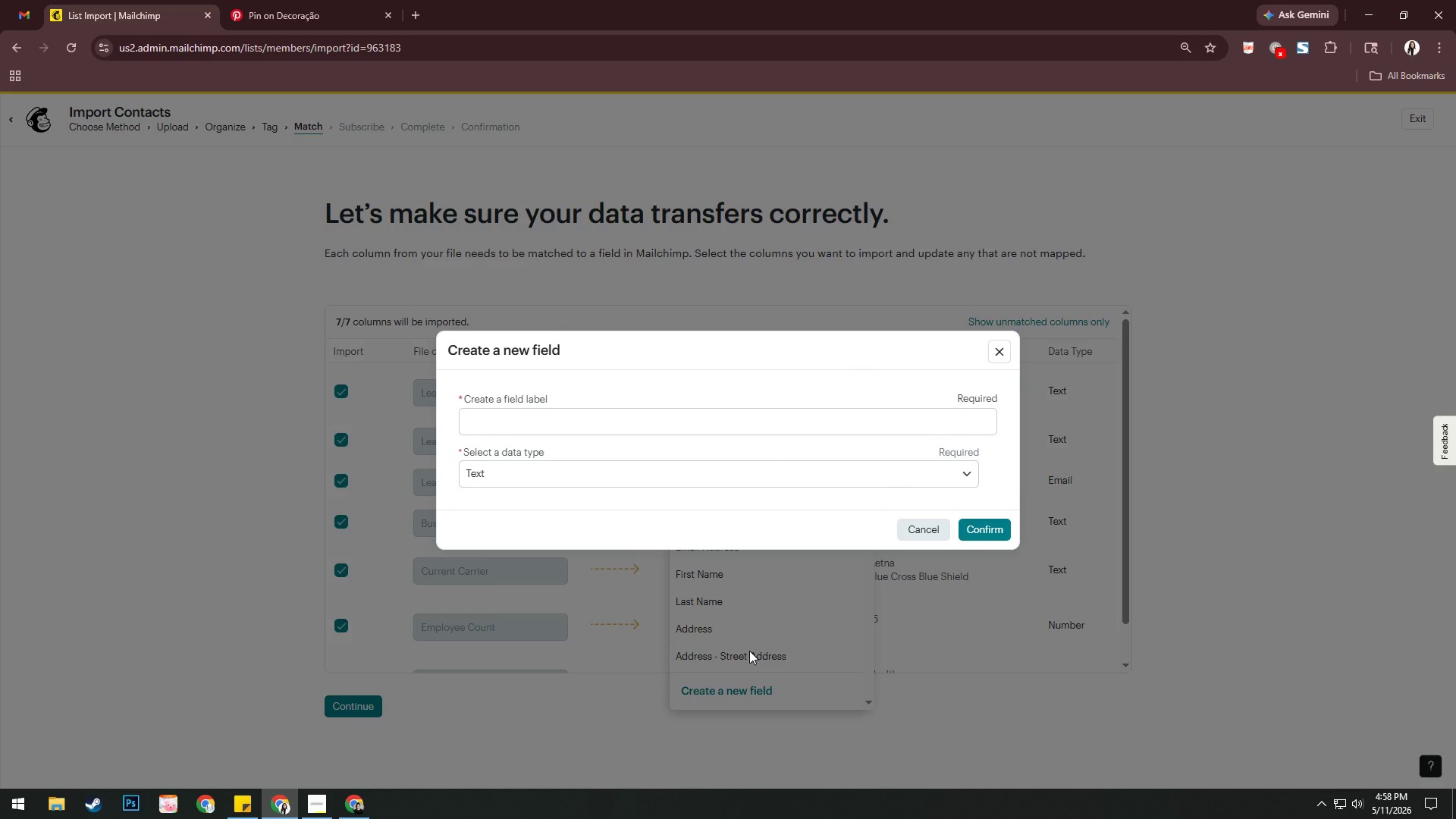 
left_click([358, 808])
 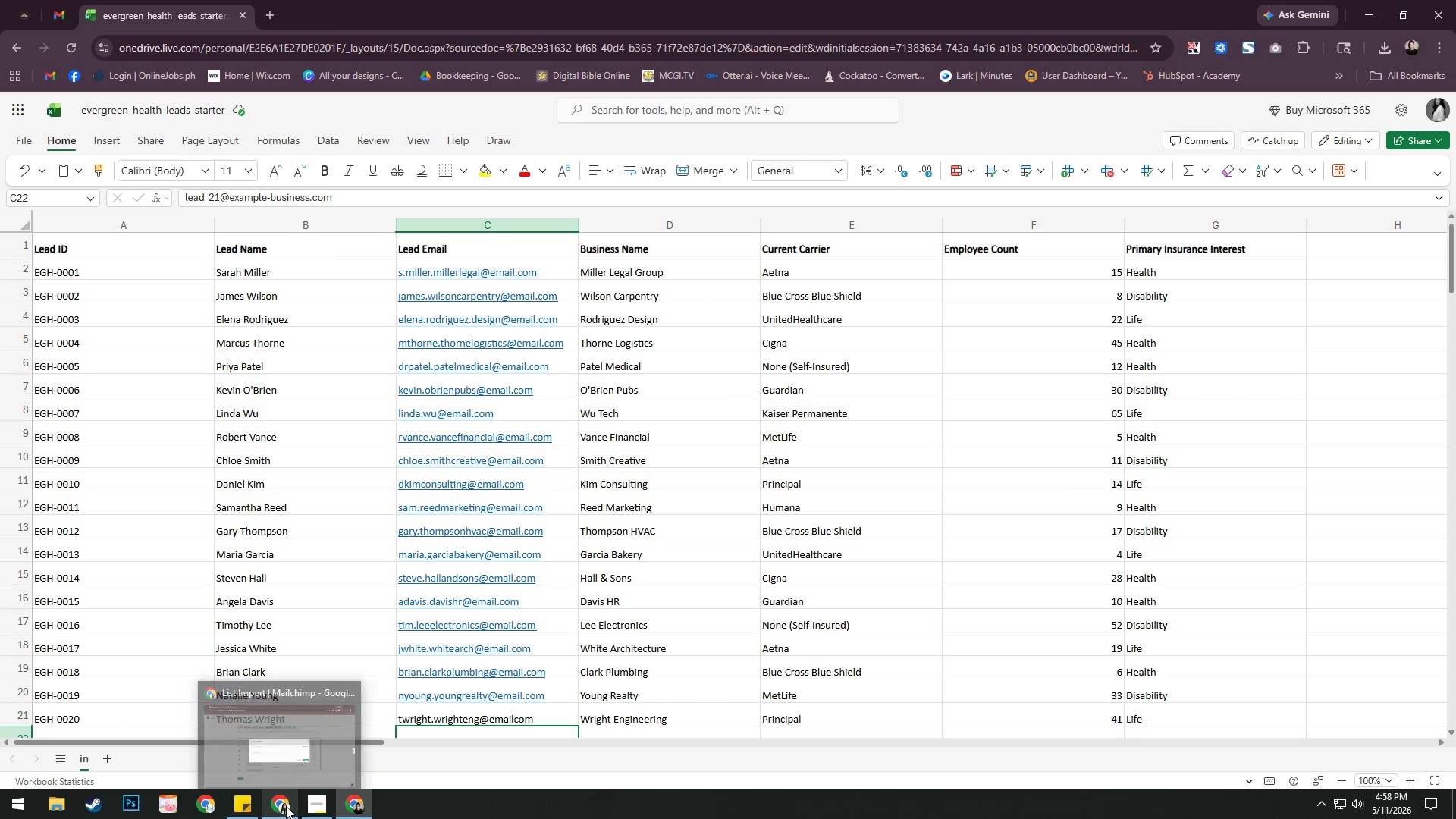 
wait(5.81)
 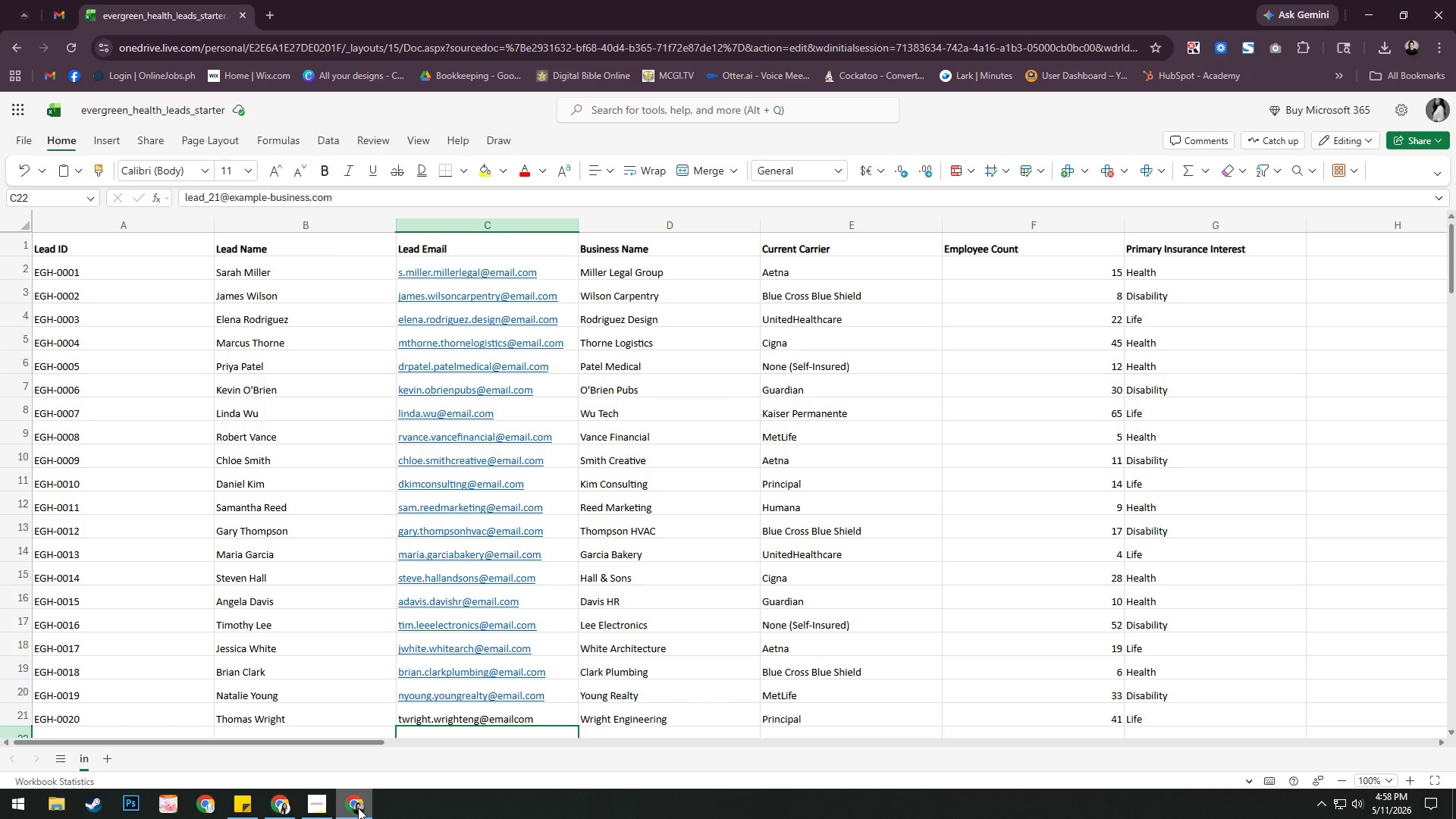 
left_click([286, 805])
 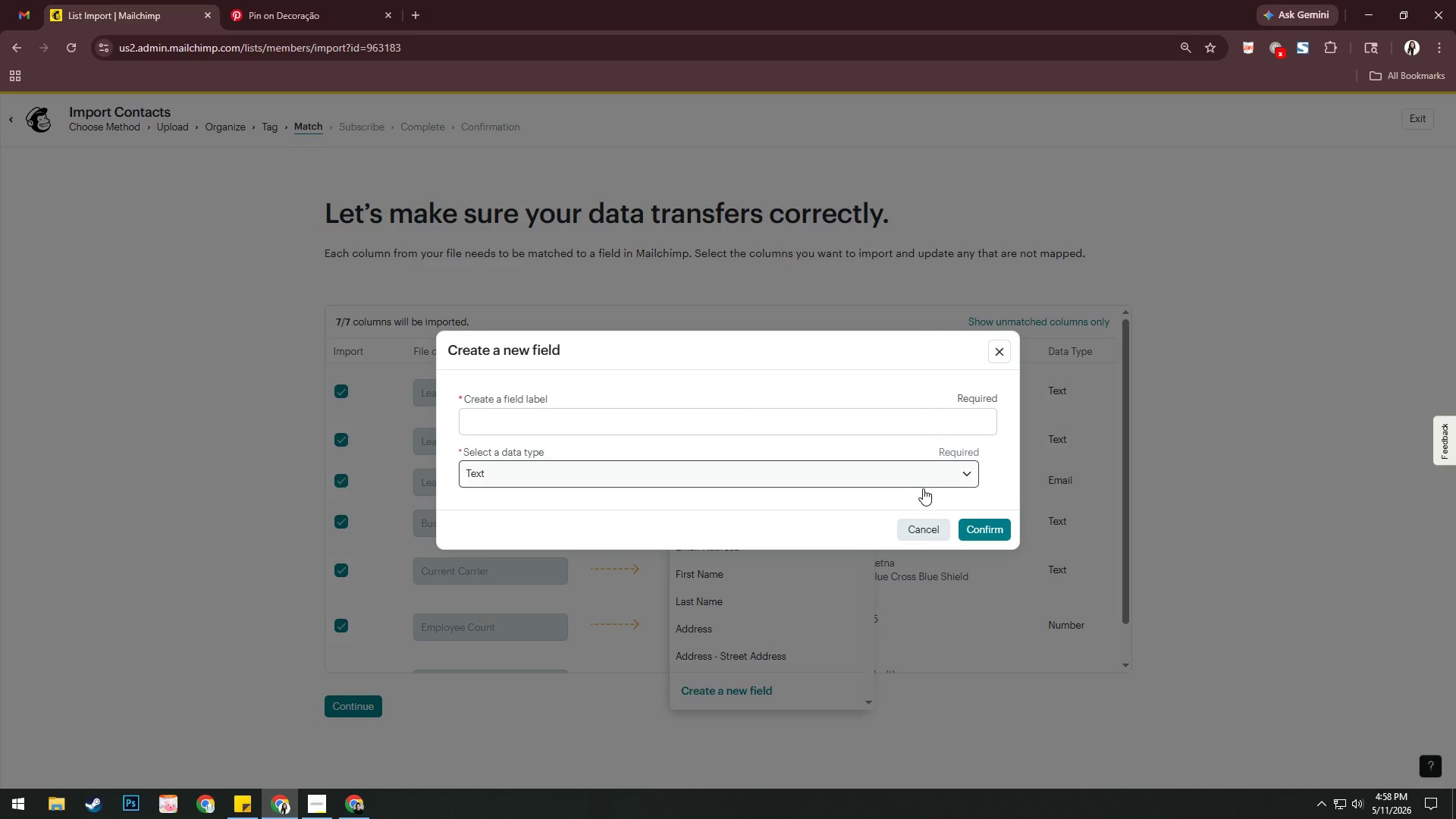 
left_click([923, 529])
 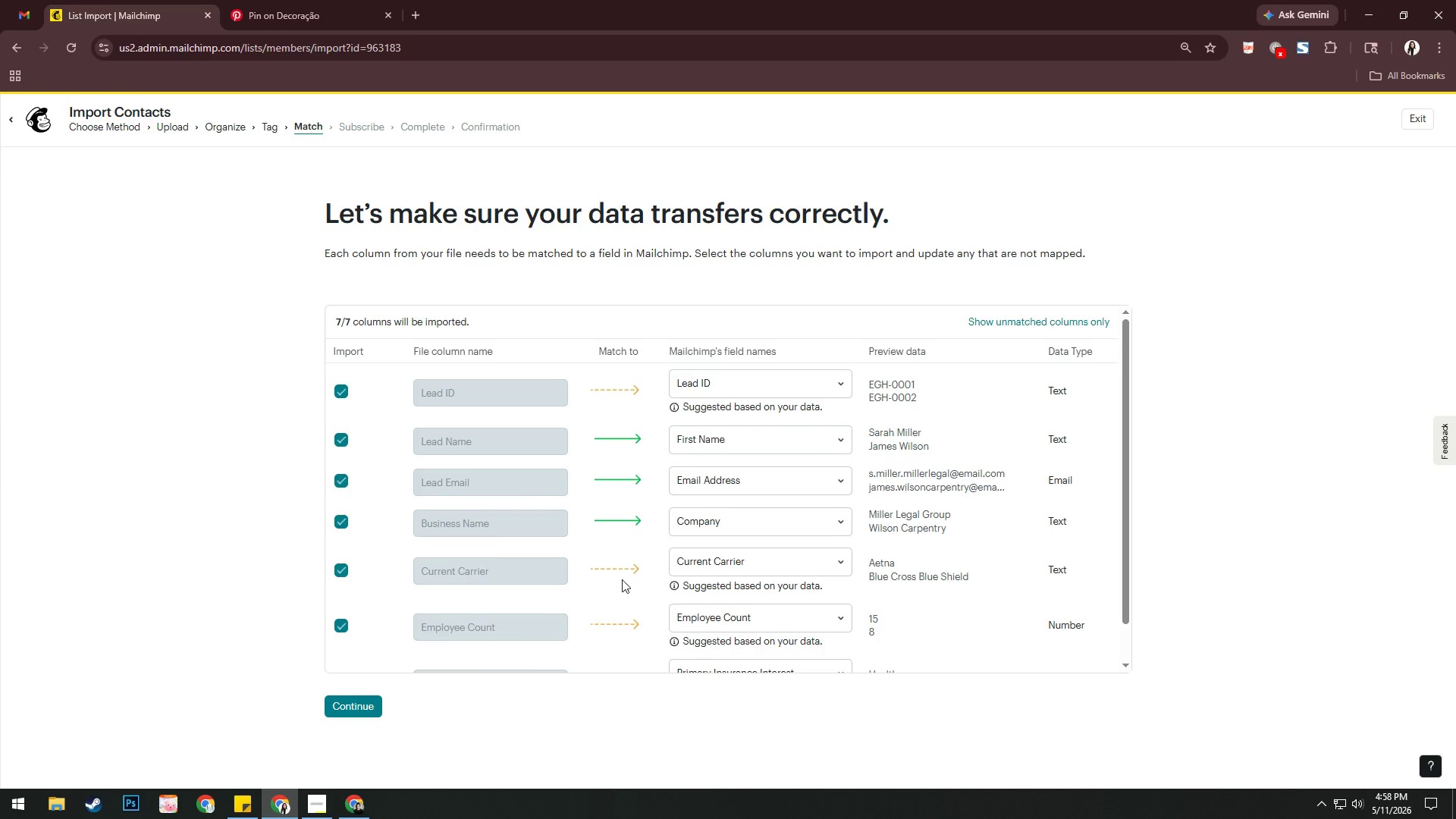 
scroll: coordinate [624, 570], scroll_direction: down, amount: 2.0
 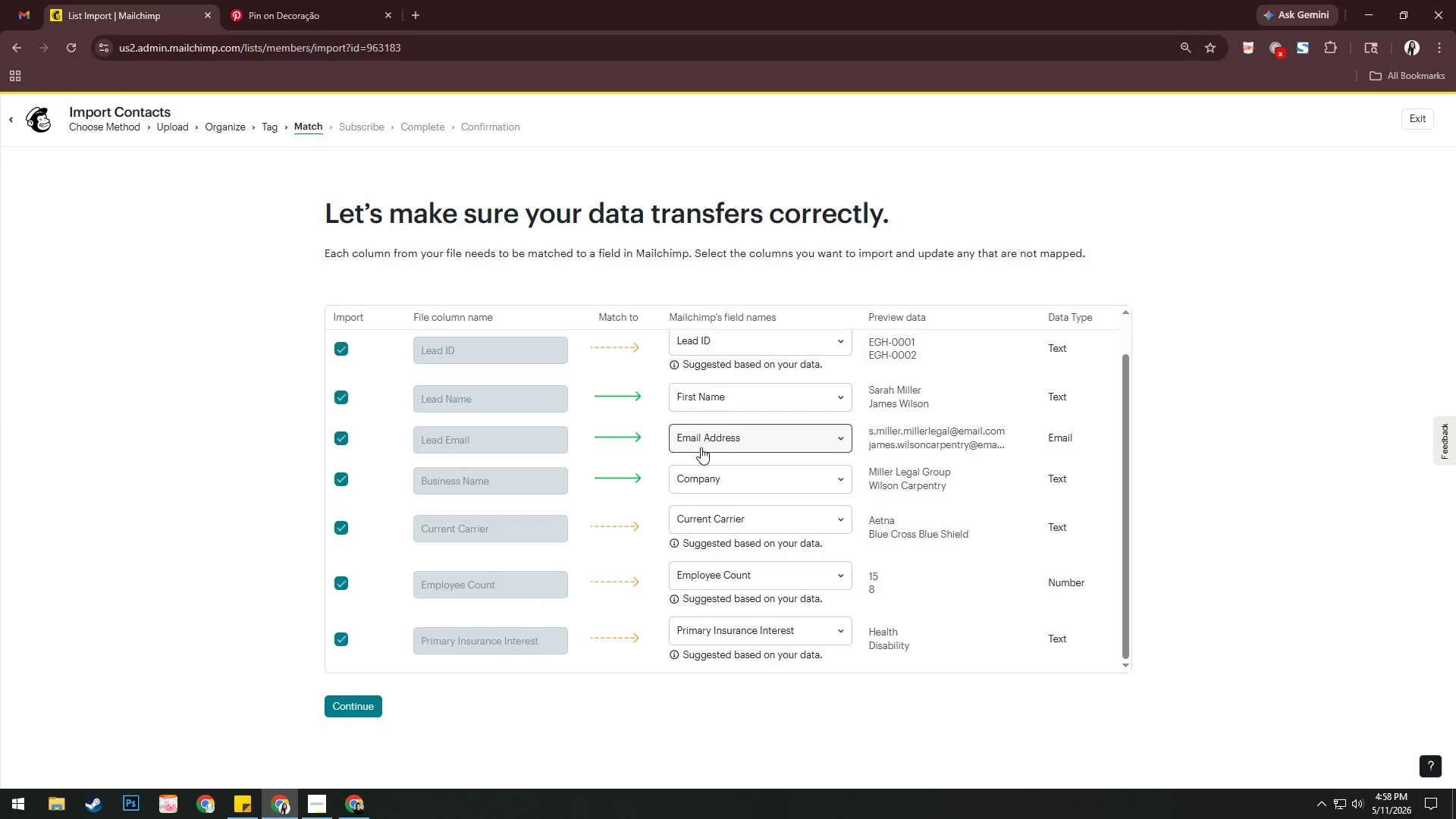 
wait(6.26)
 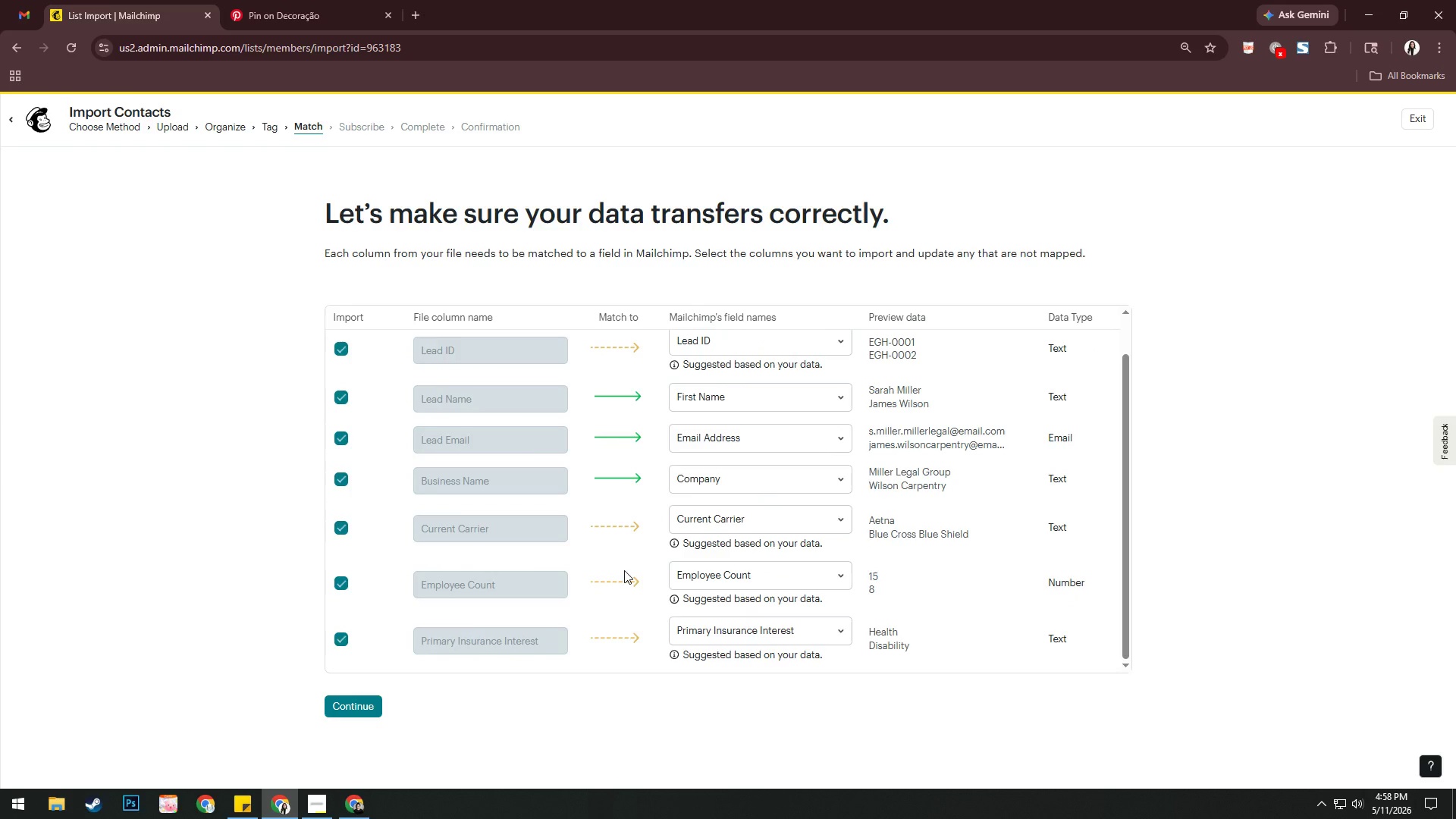 
scroll: coordinate [701, 447], scroll_direction: up, amount: 3.0
 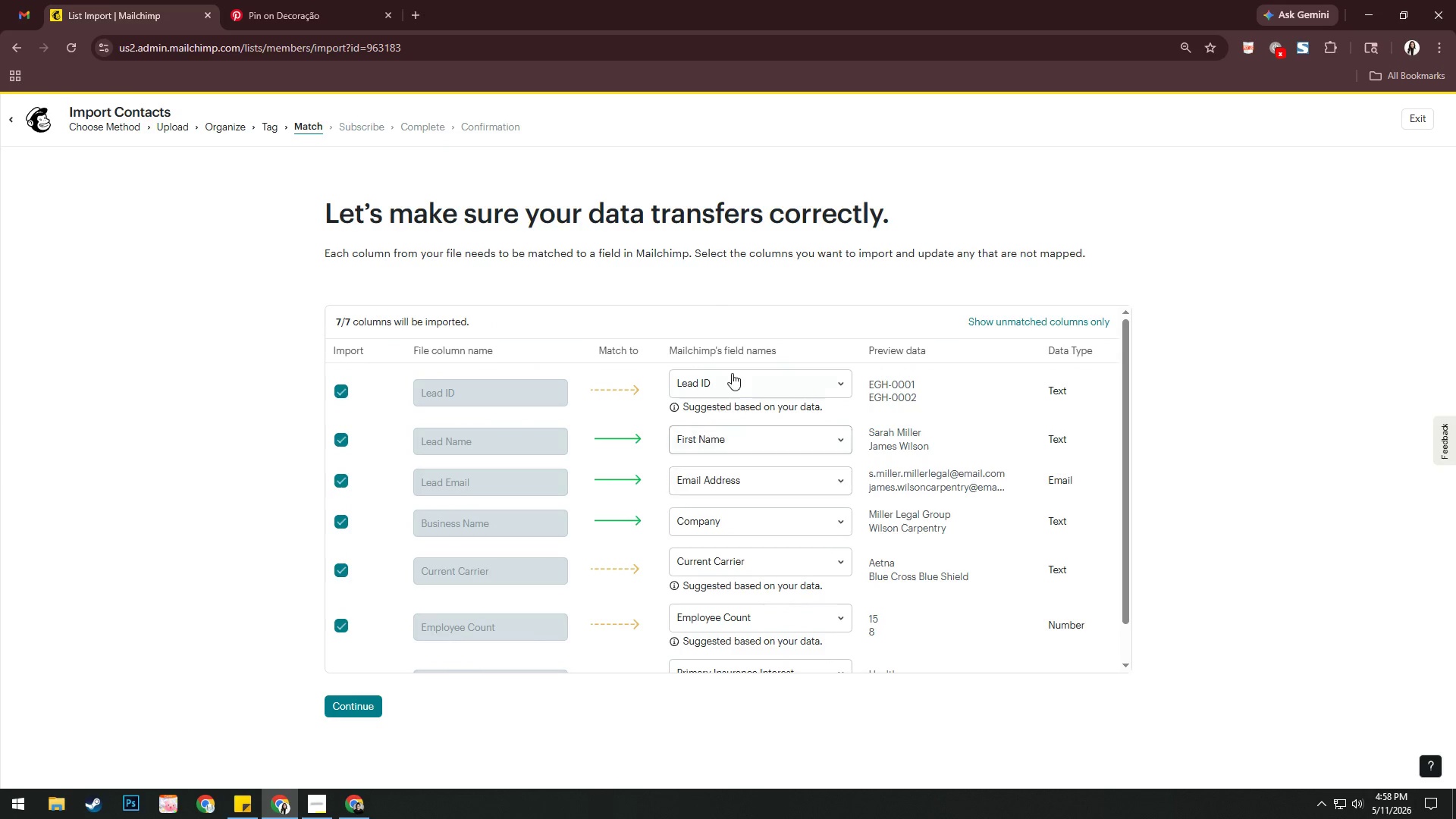 
left_click([732, 373])
 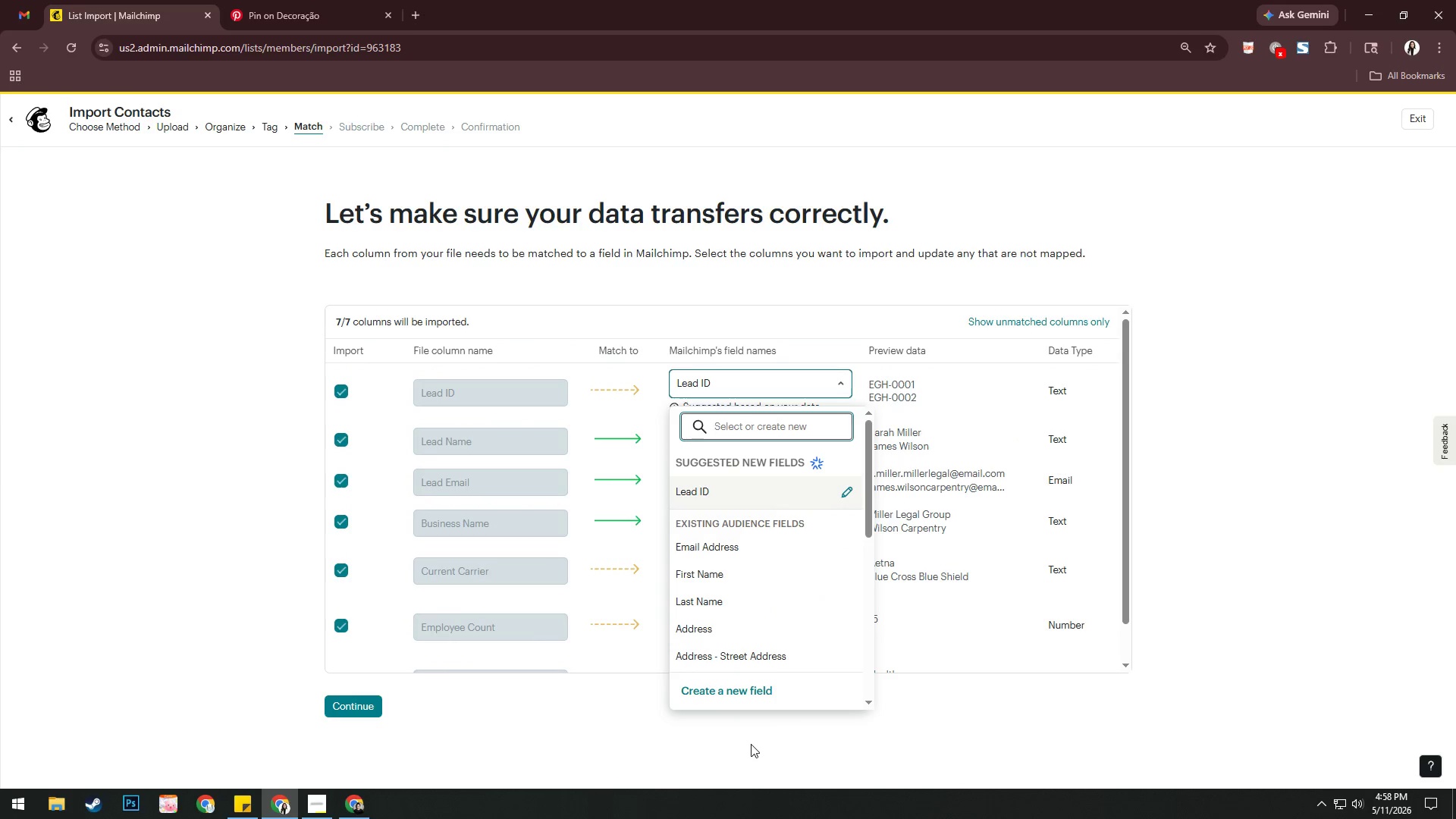 
left_click([749, 698])
 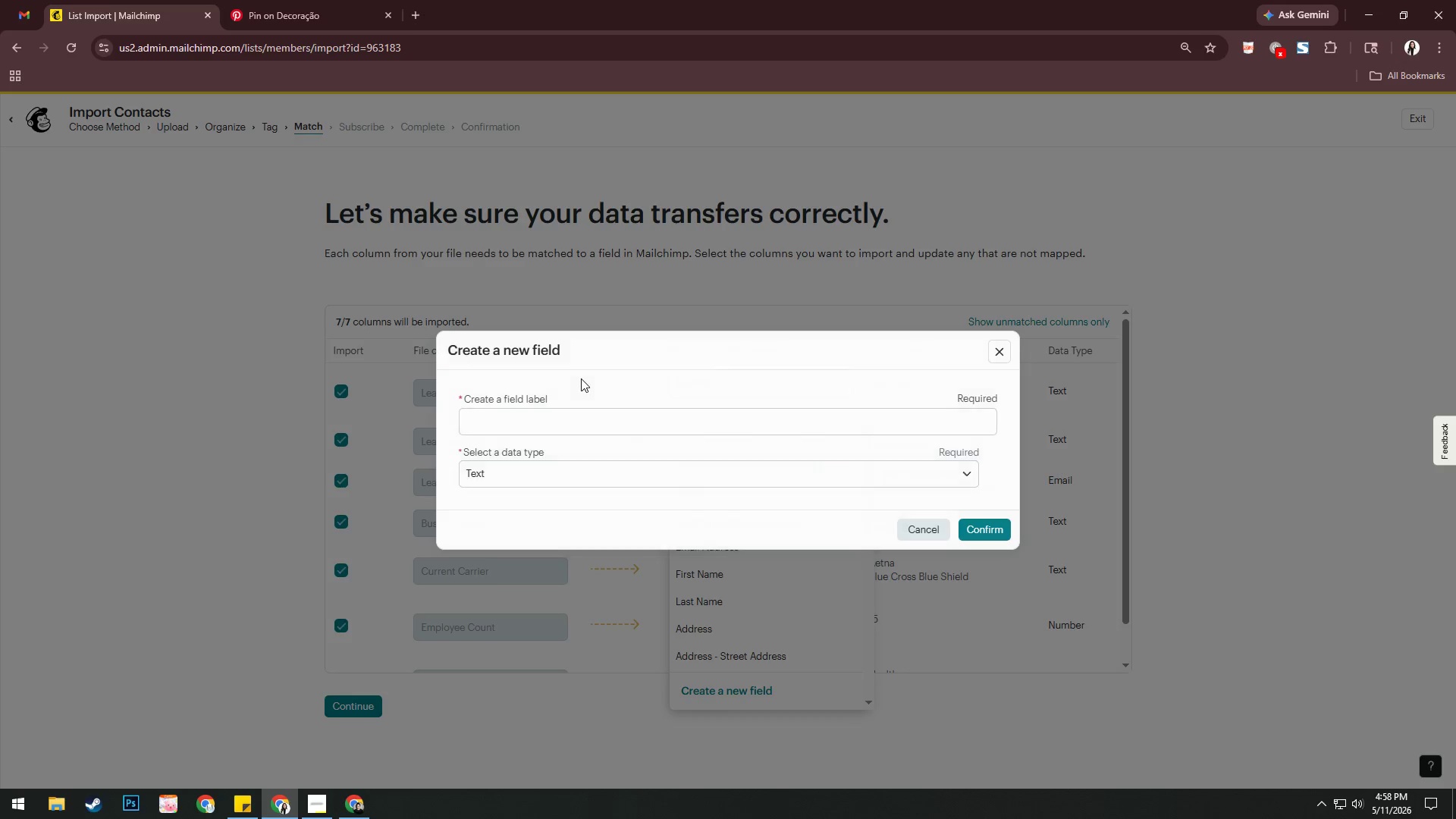 
left_click([573, 415])
 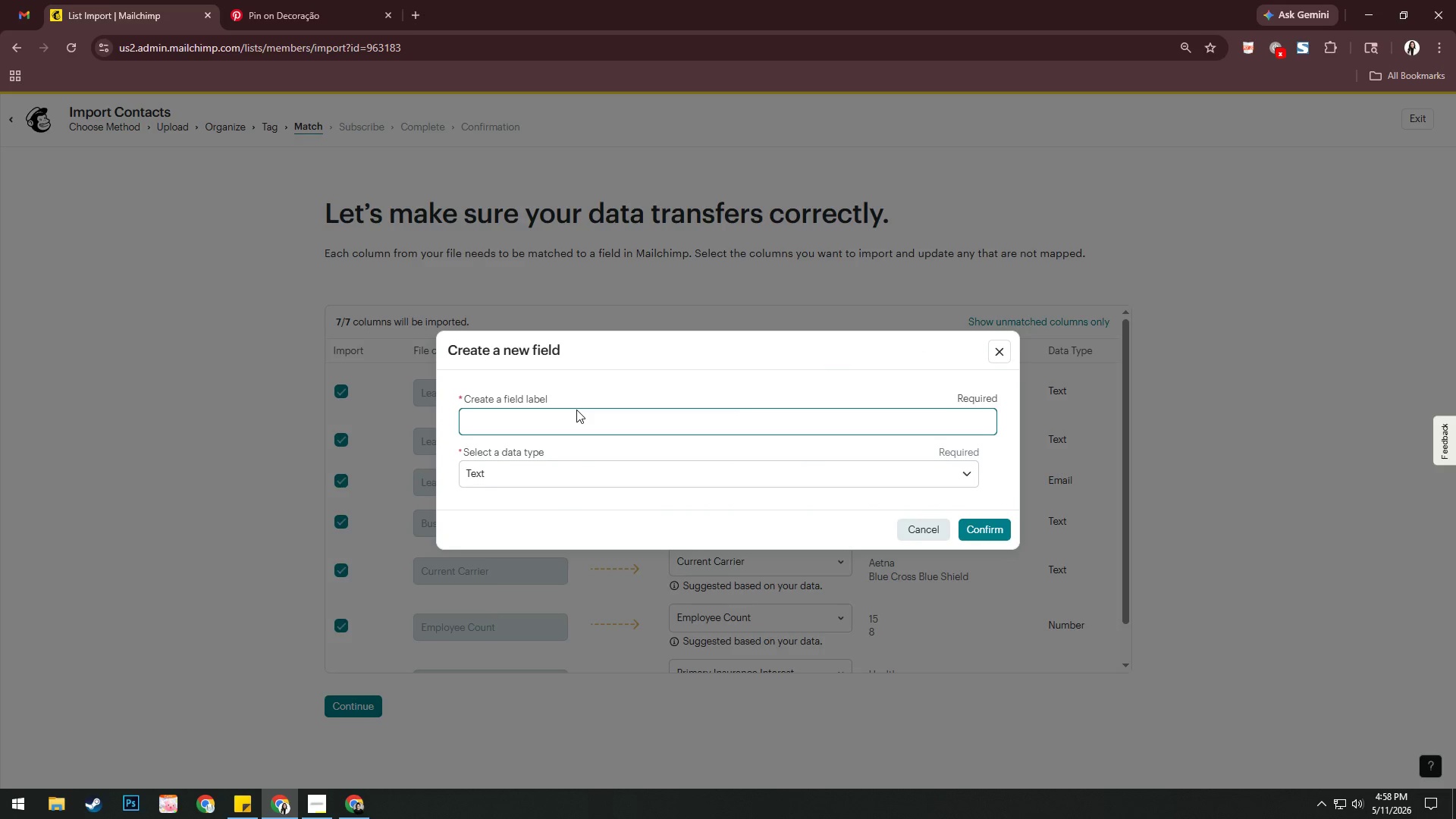 
type(Lead ID)
 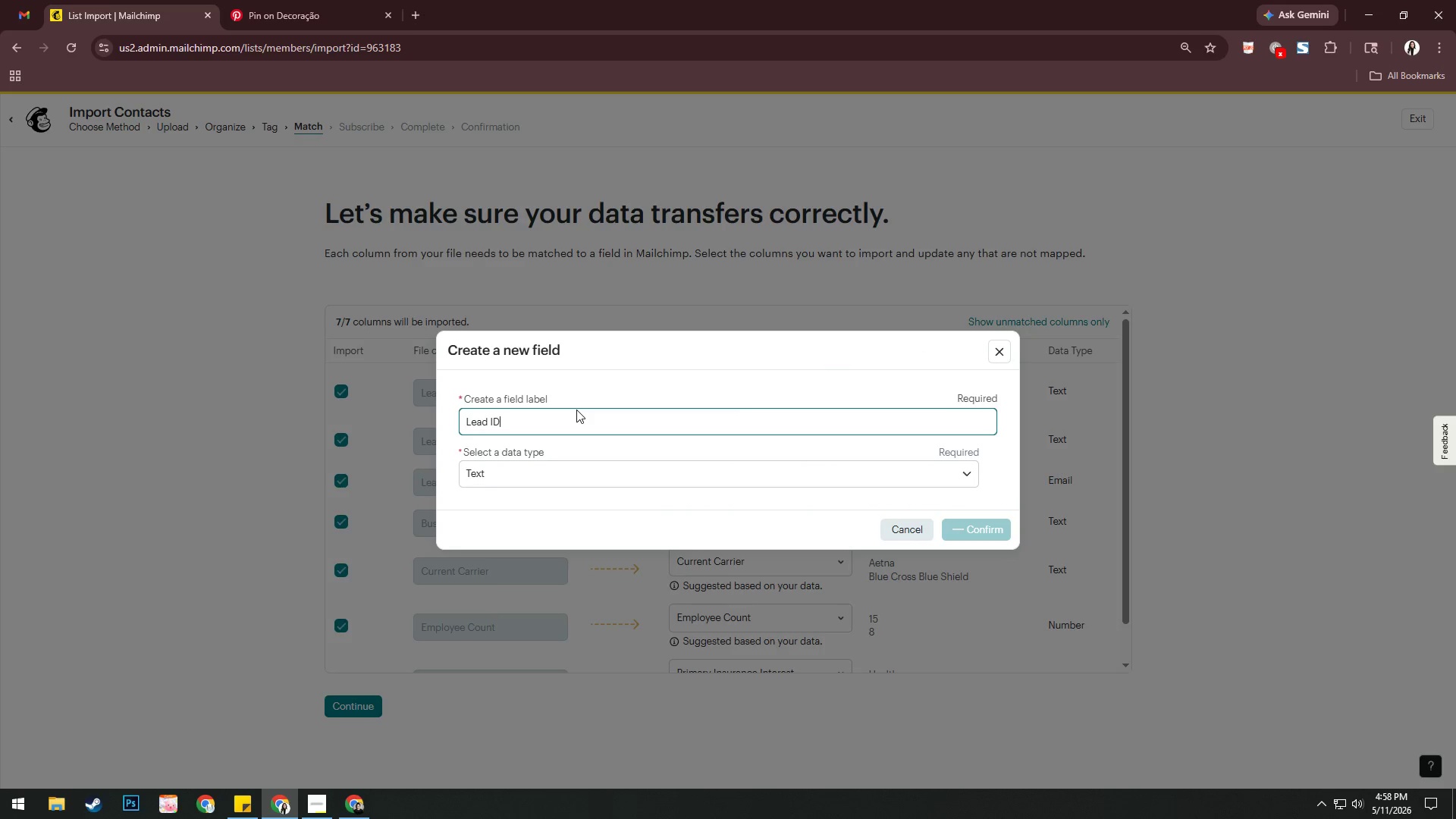 
 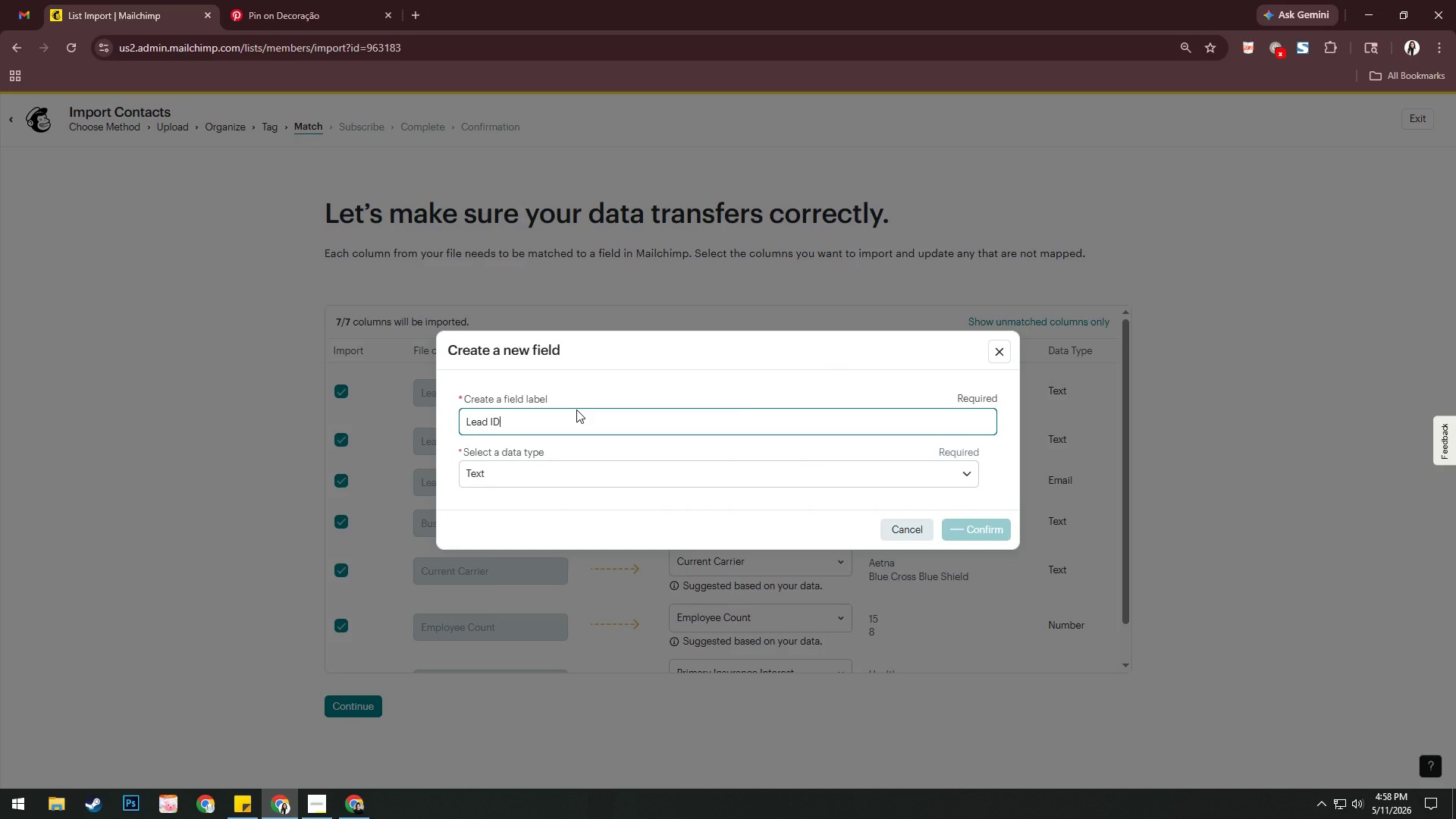 
key(Enter)
 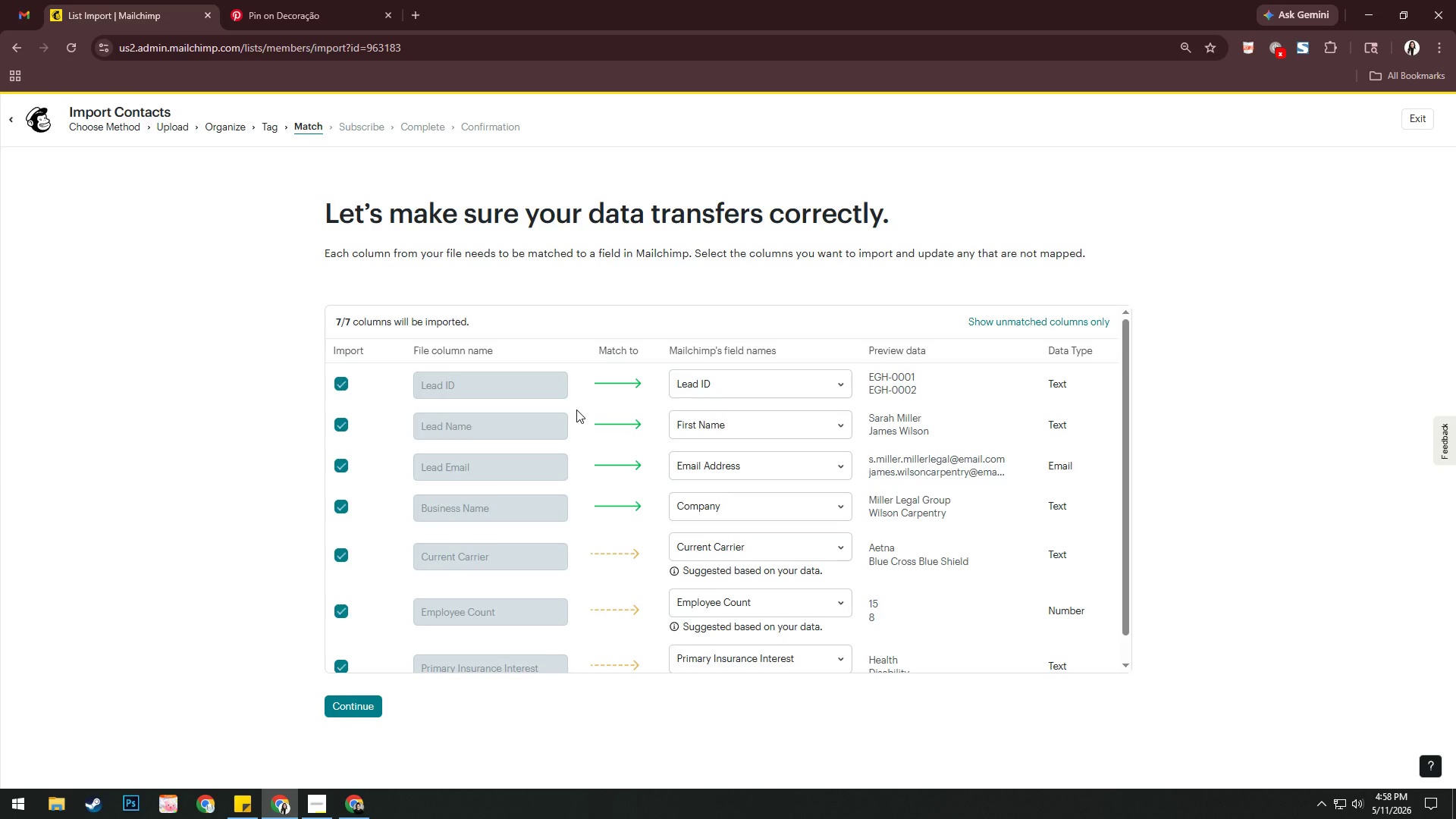 
wait(11.11)
 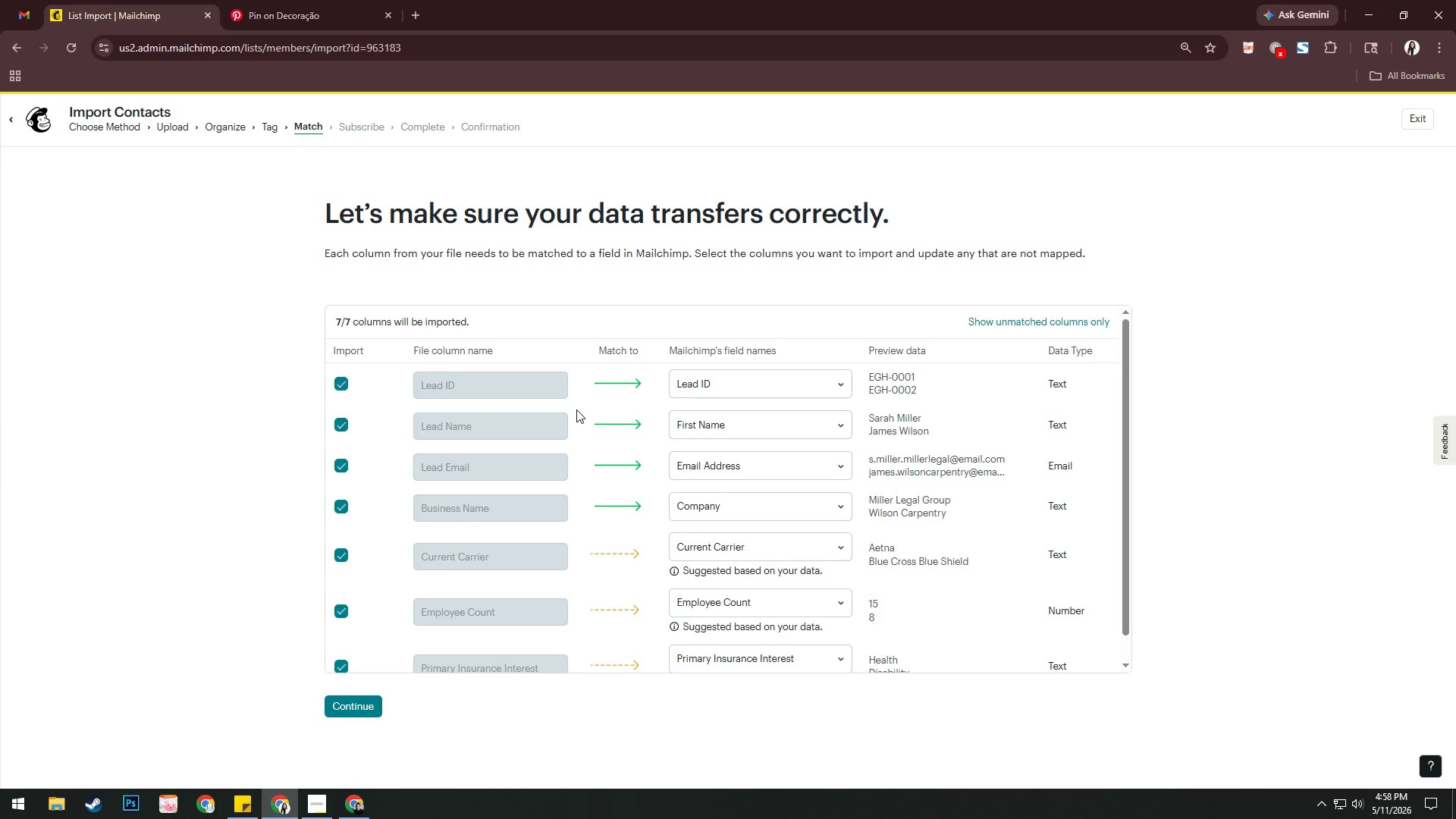 
left_click([747, 548])
 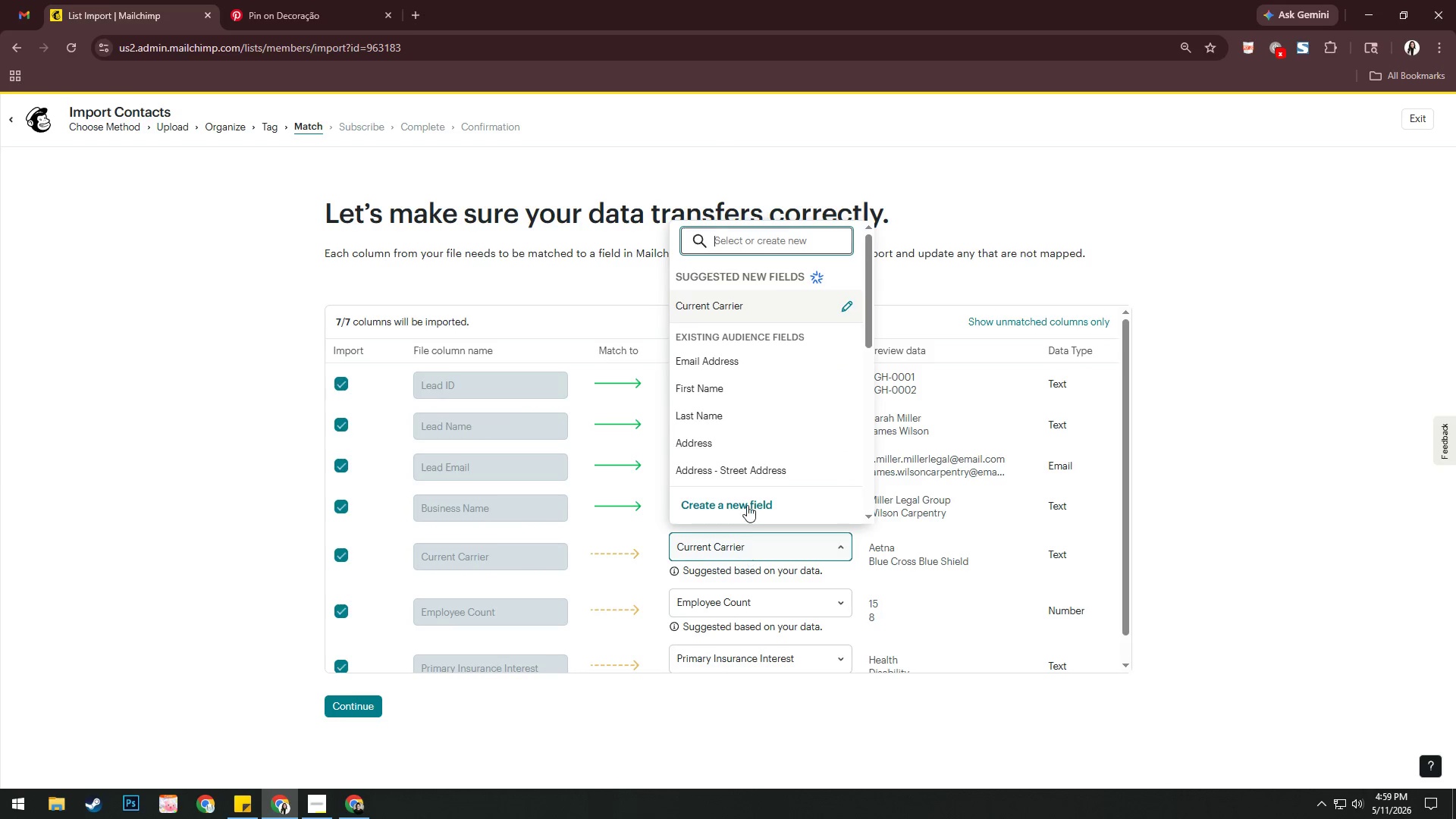 
left_click([747, 503])
 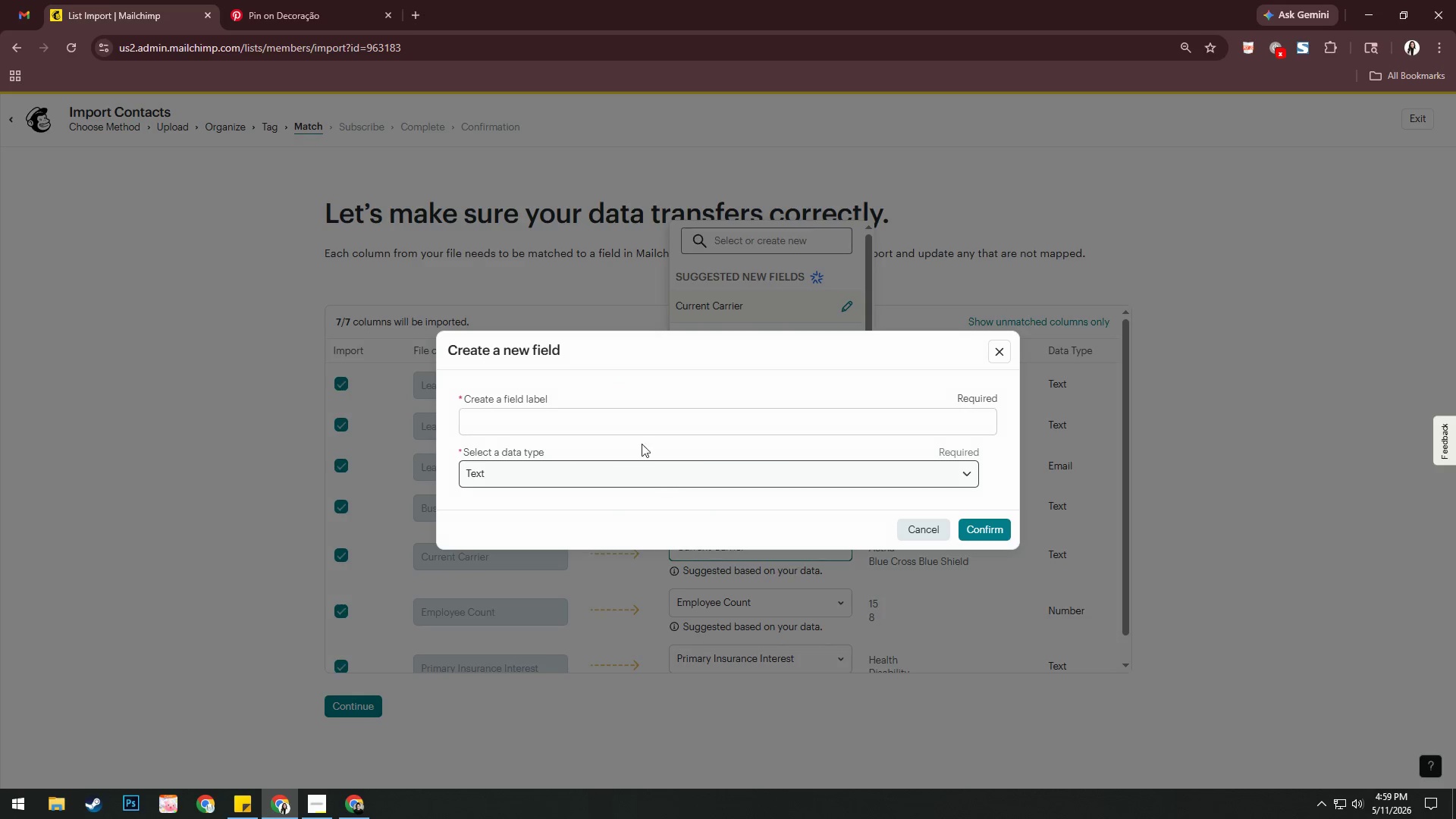 
left_click([642, 419])
 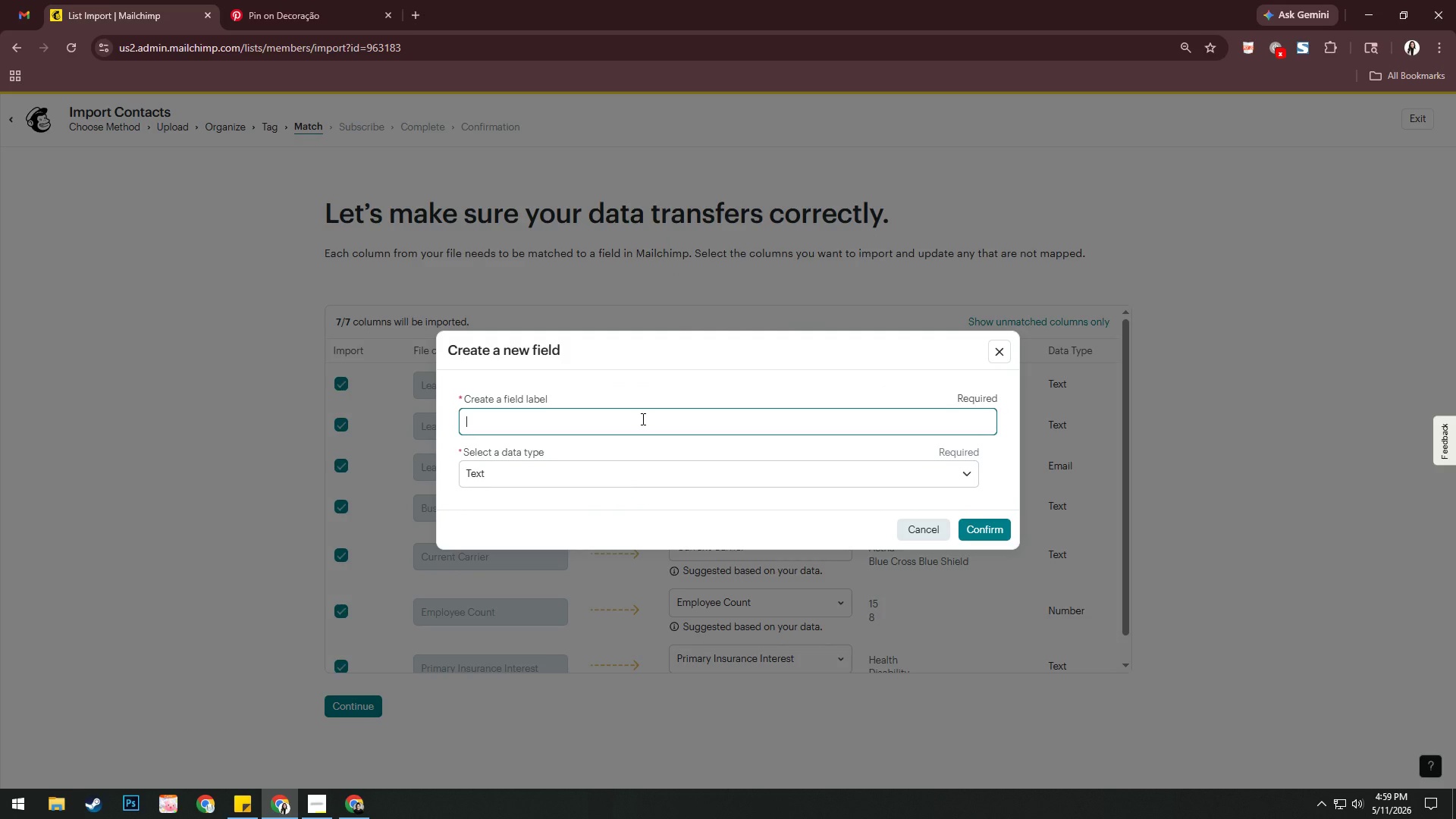 
type(Current )
key(Backspace)
type(CArrier)
key(Backspace)
key(Backspace)
key(Backspace)
key(Backspace)
key(Backspace)
type(a)
key(Backspace)
type(a)
key(Backspace)
key(Backspace)
type(arrier)
 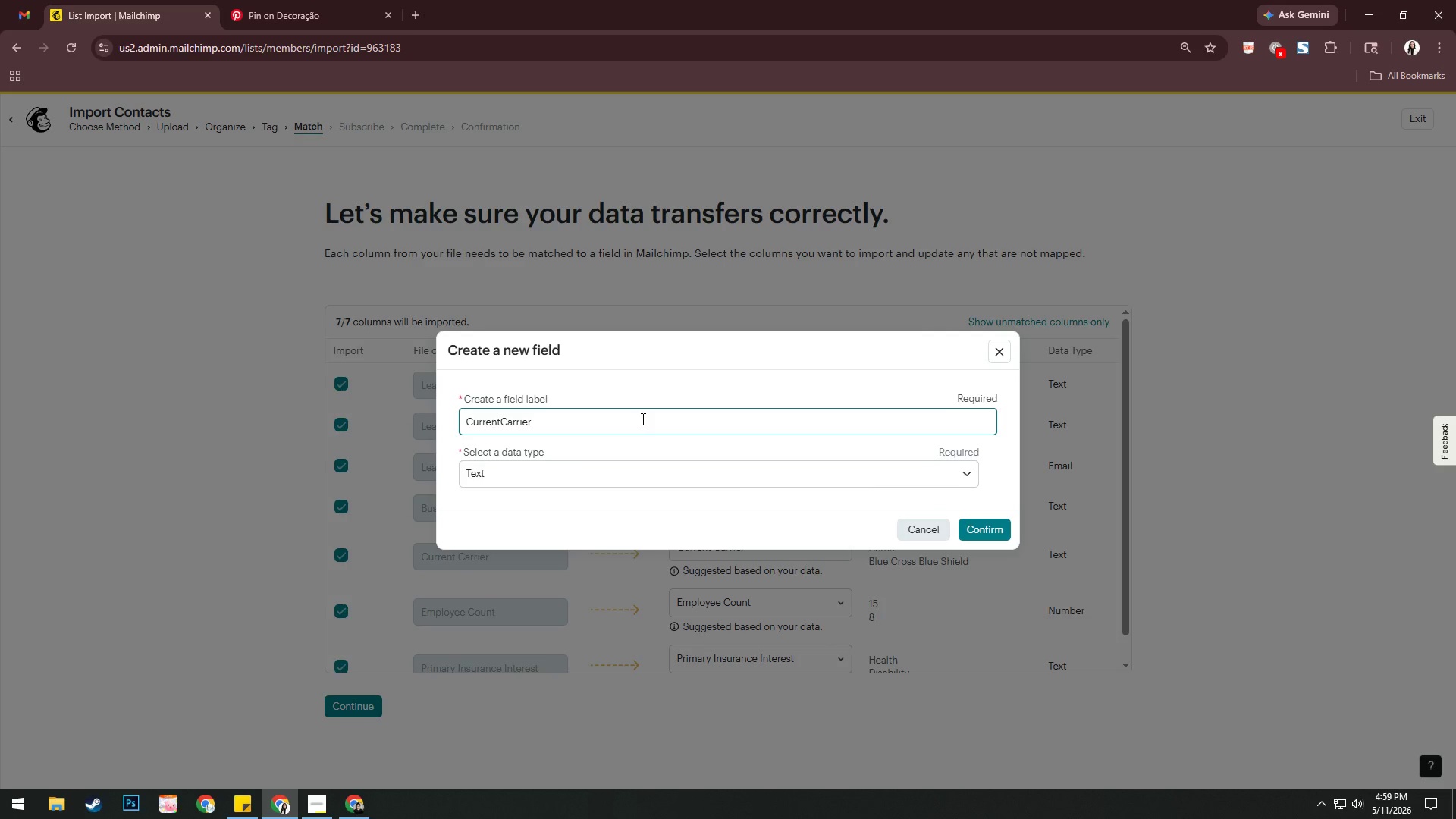 
key(Enter)
 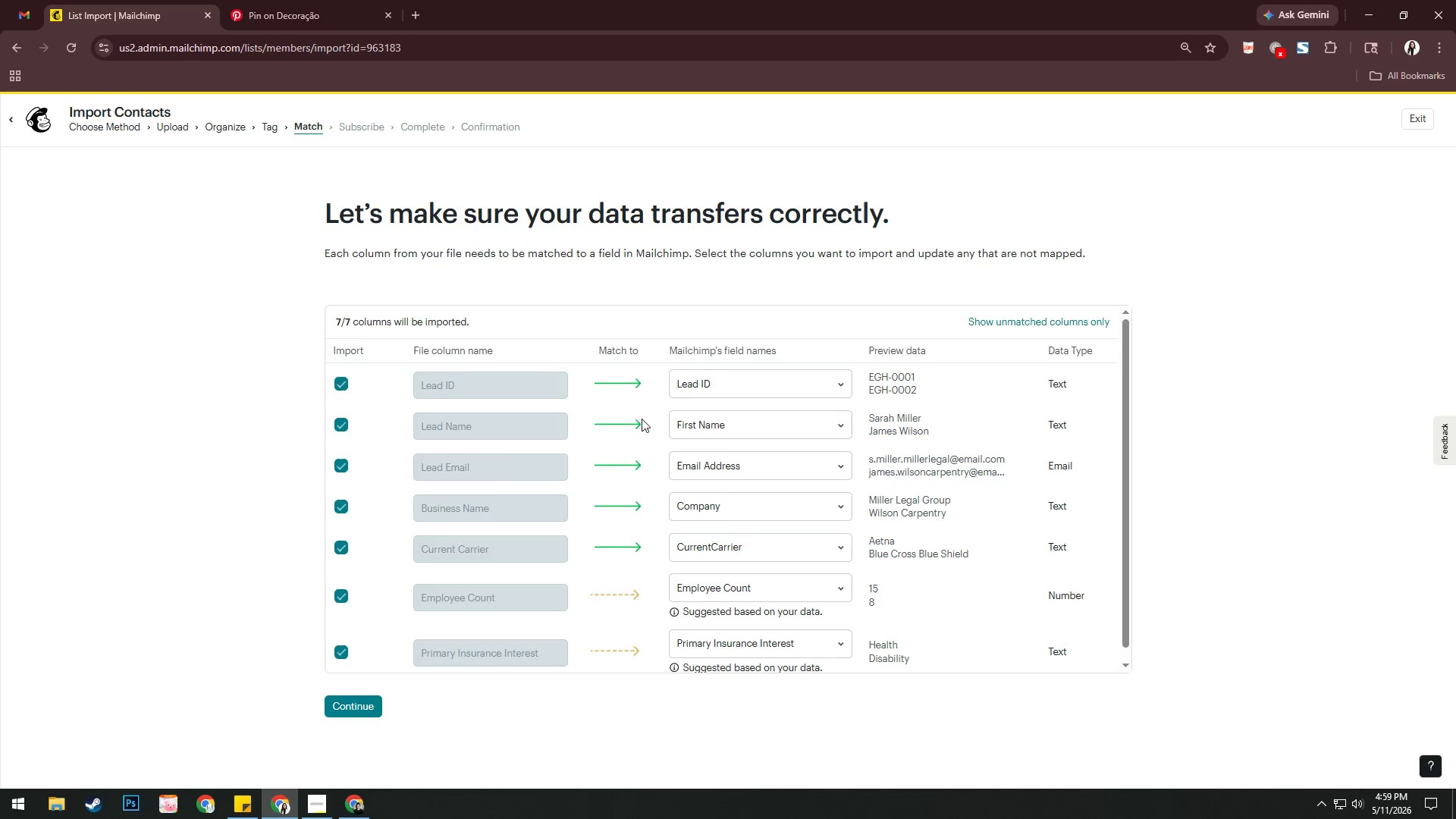 
wait(16.36)
 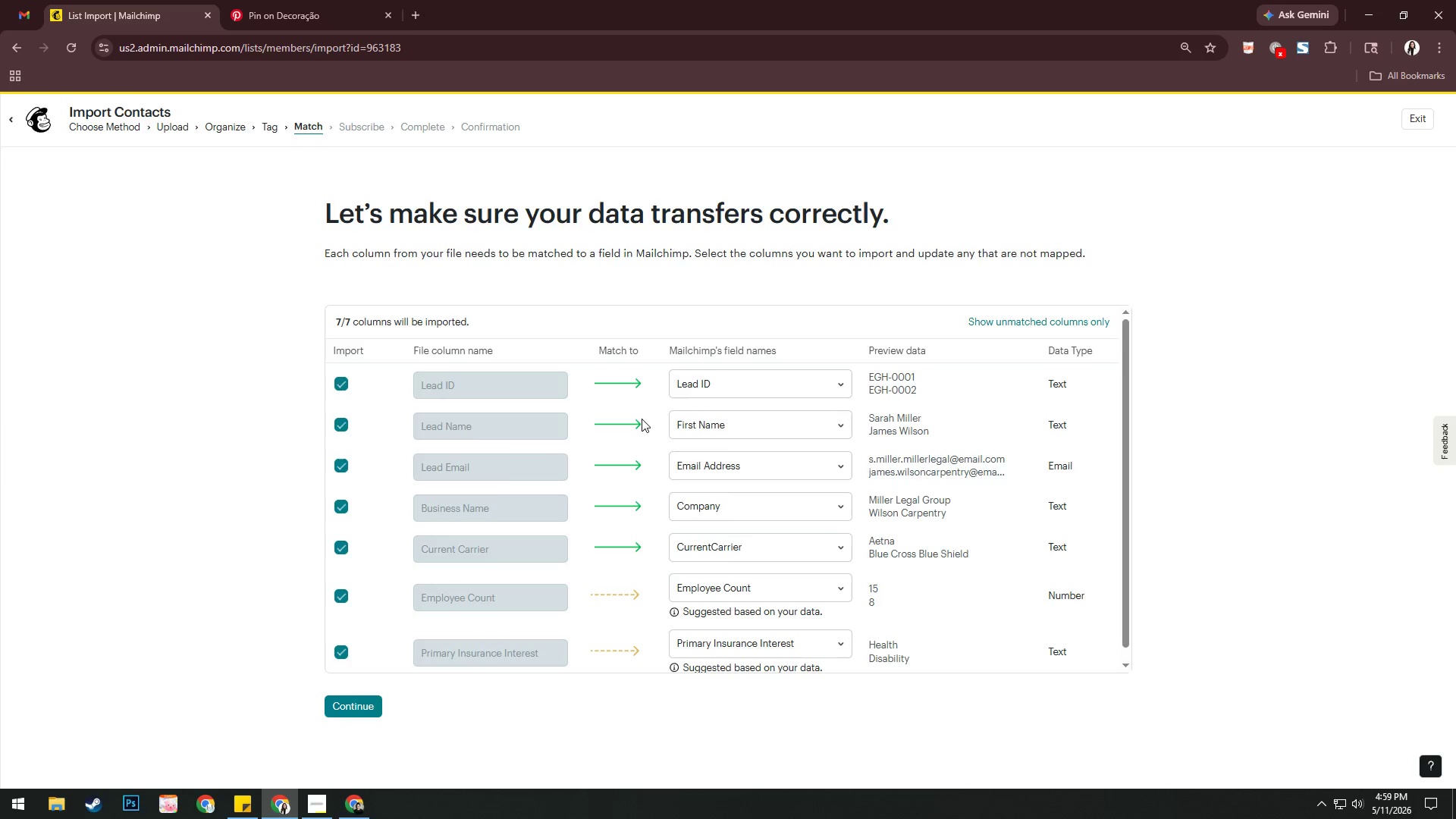 
scroll: coordinate [875, 560], scroll_direction: down, amount: 2.0
 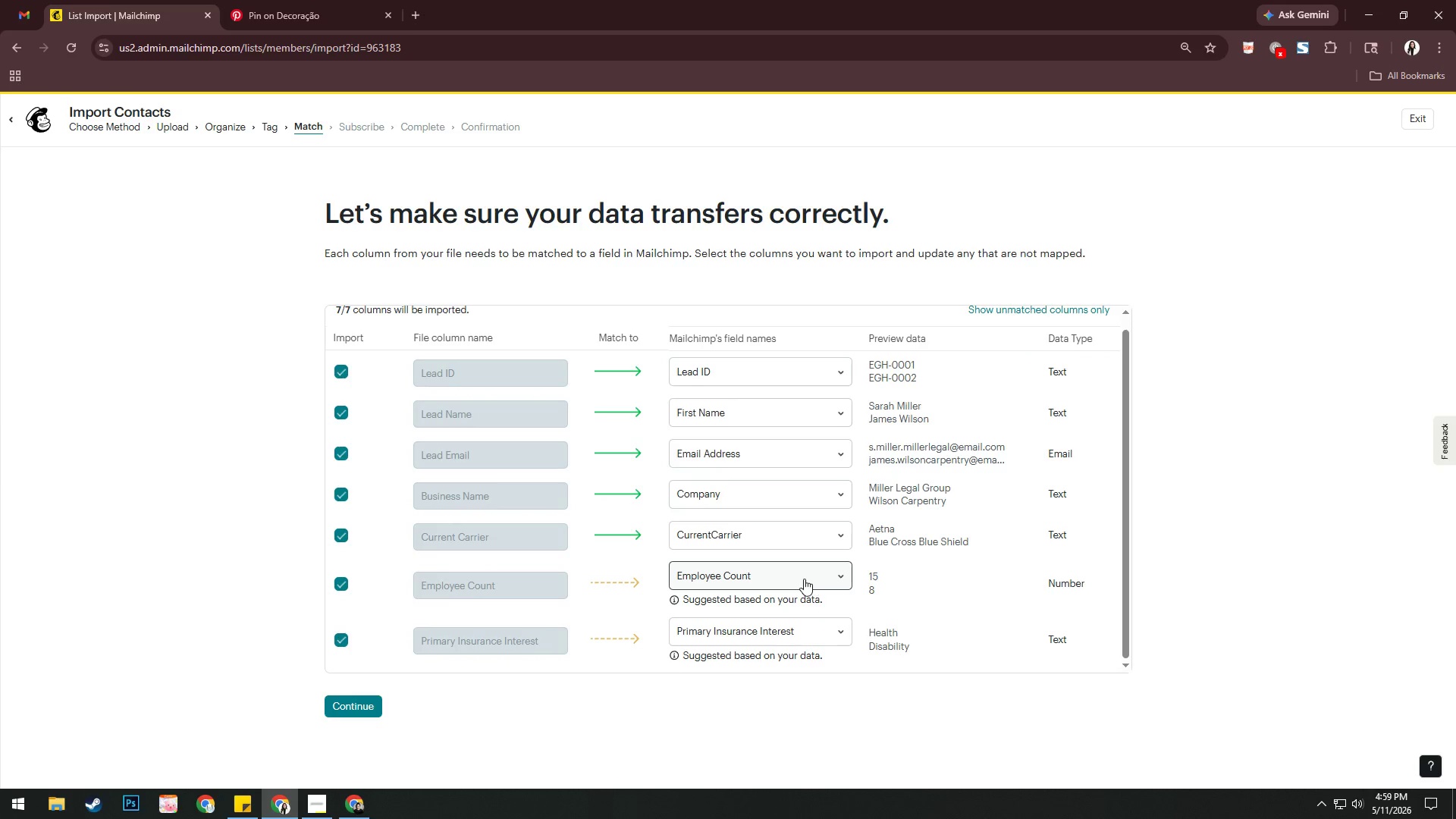 
left_click([803, 579])
 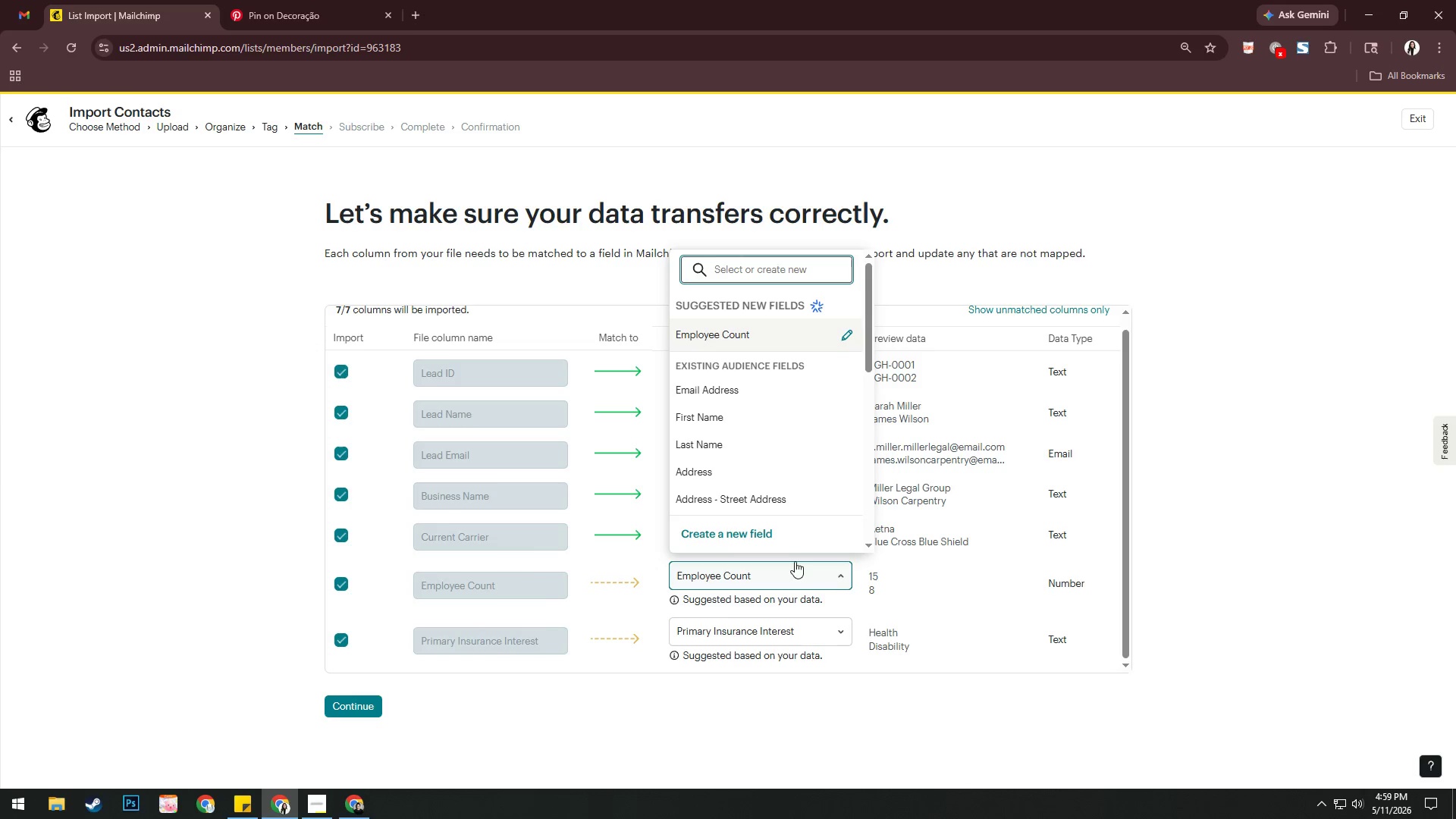 
left_click([778, 535])
 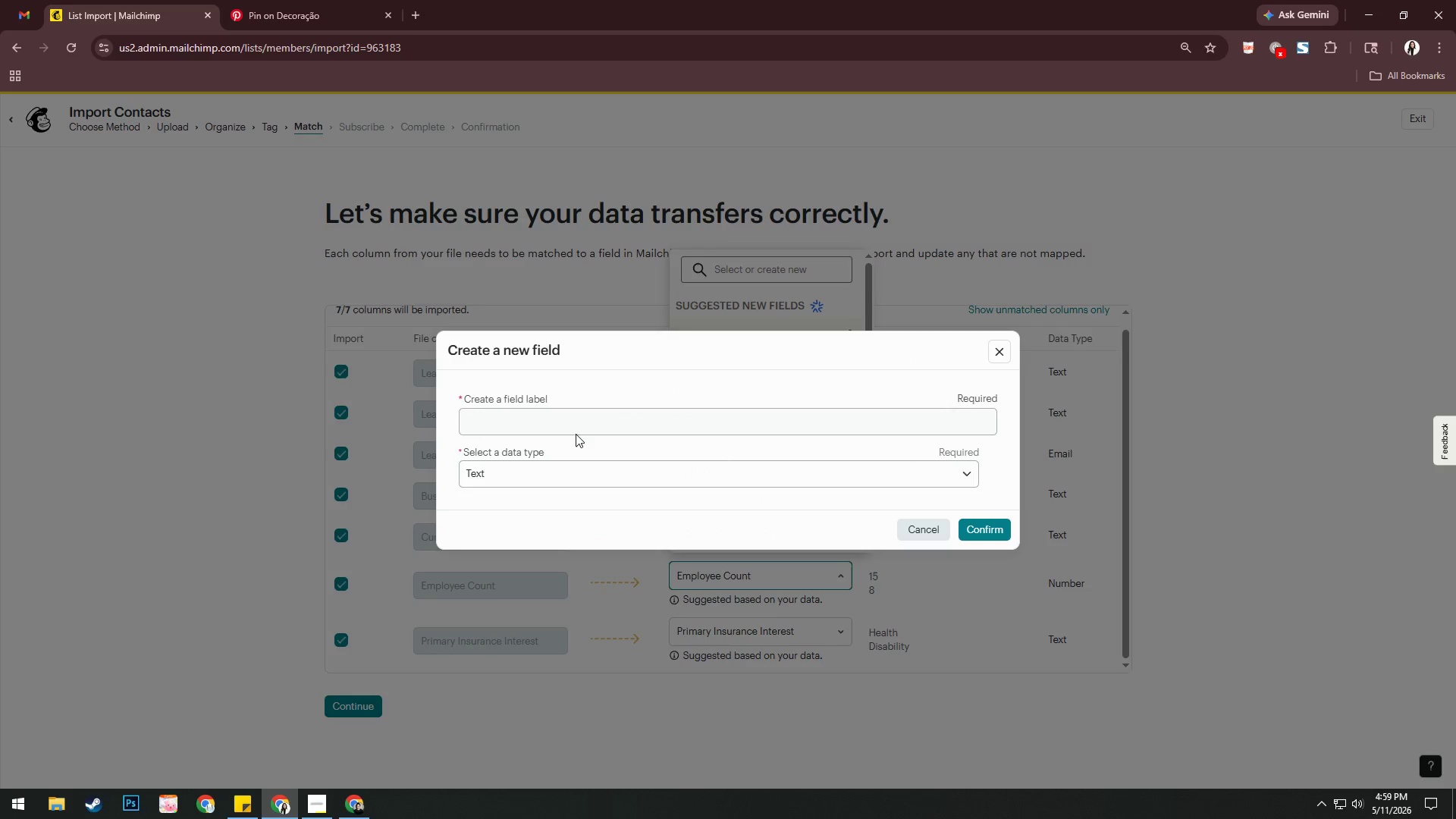 
left_click([579, 408])
 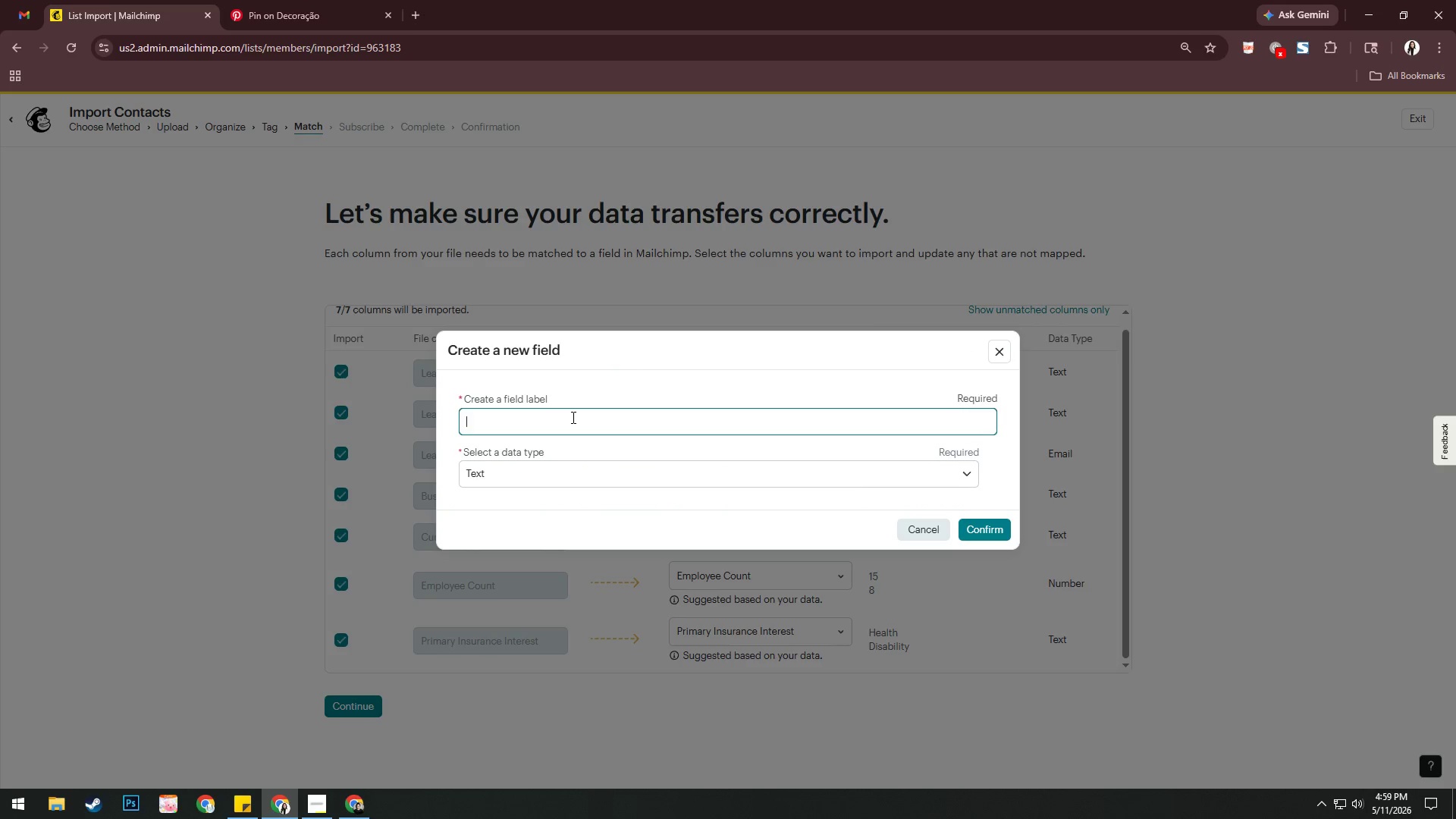 
type(Employee CO)
key(Backspace)
type(ount)
 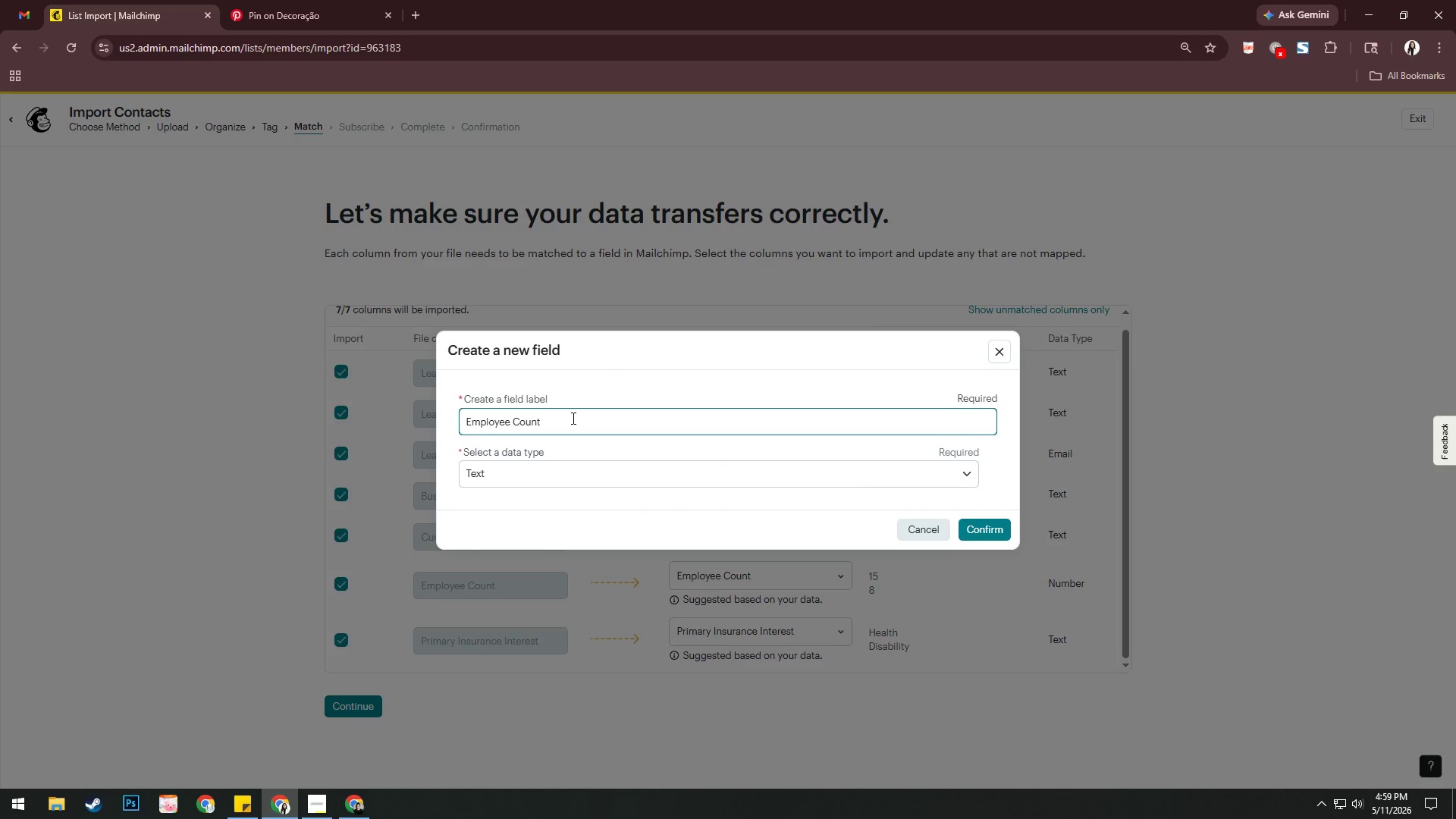 
left_click([573, 474])
 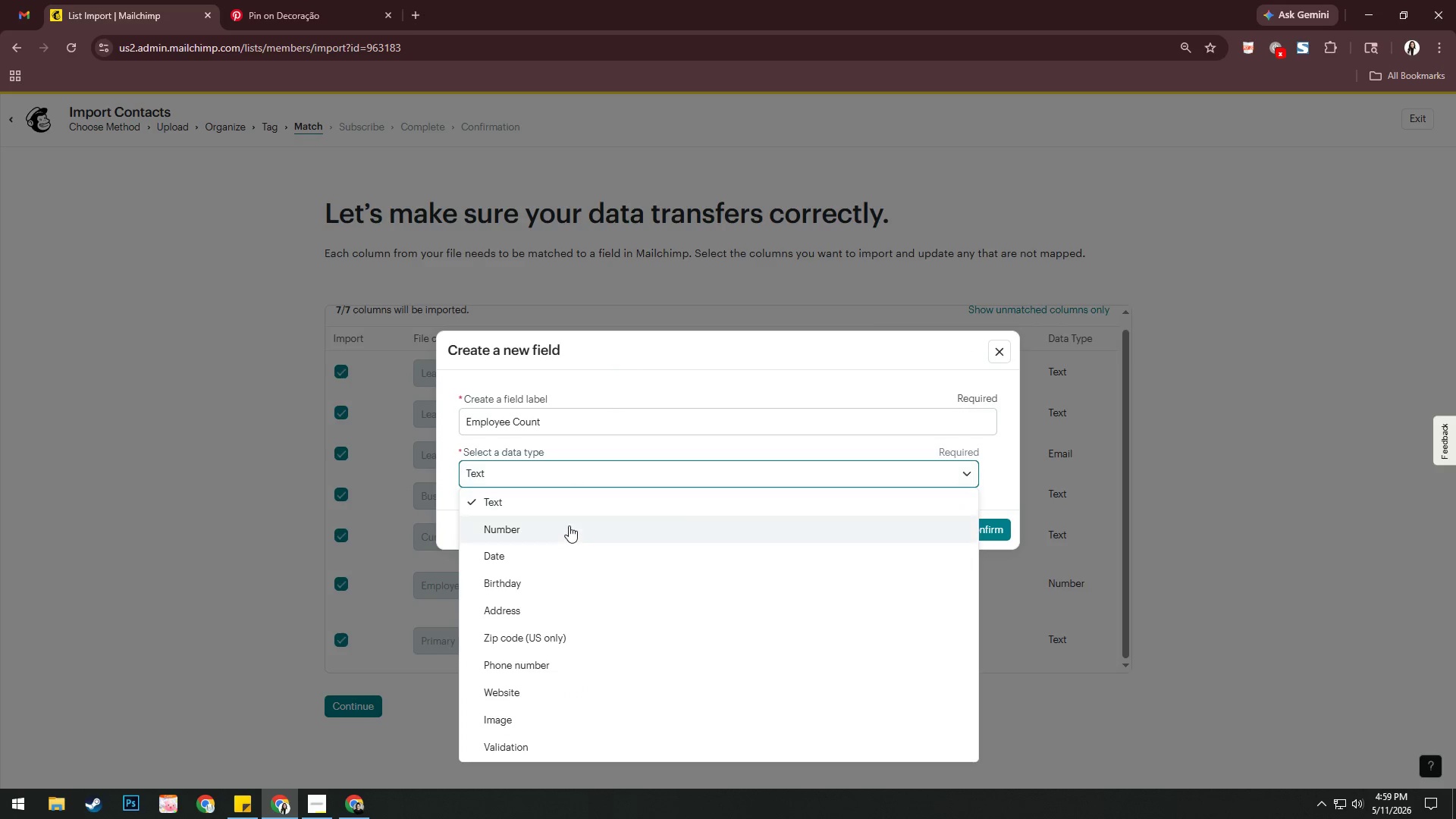 
left_click([566, 523])
 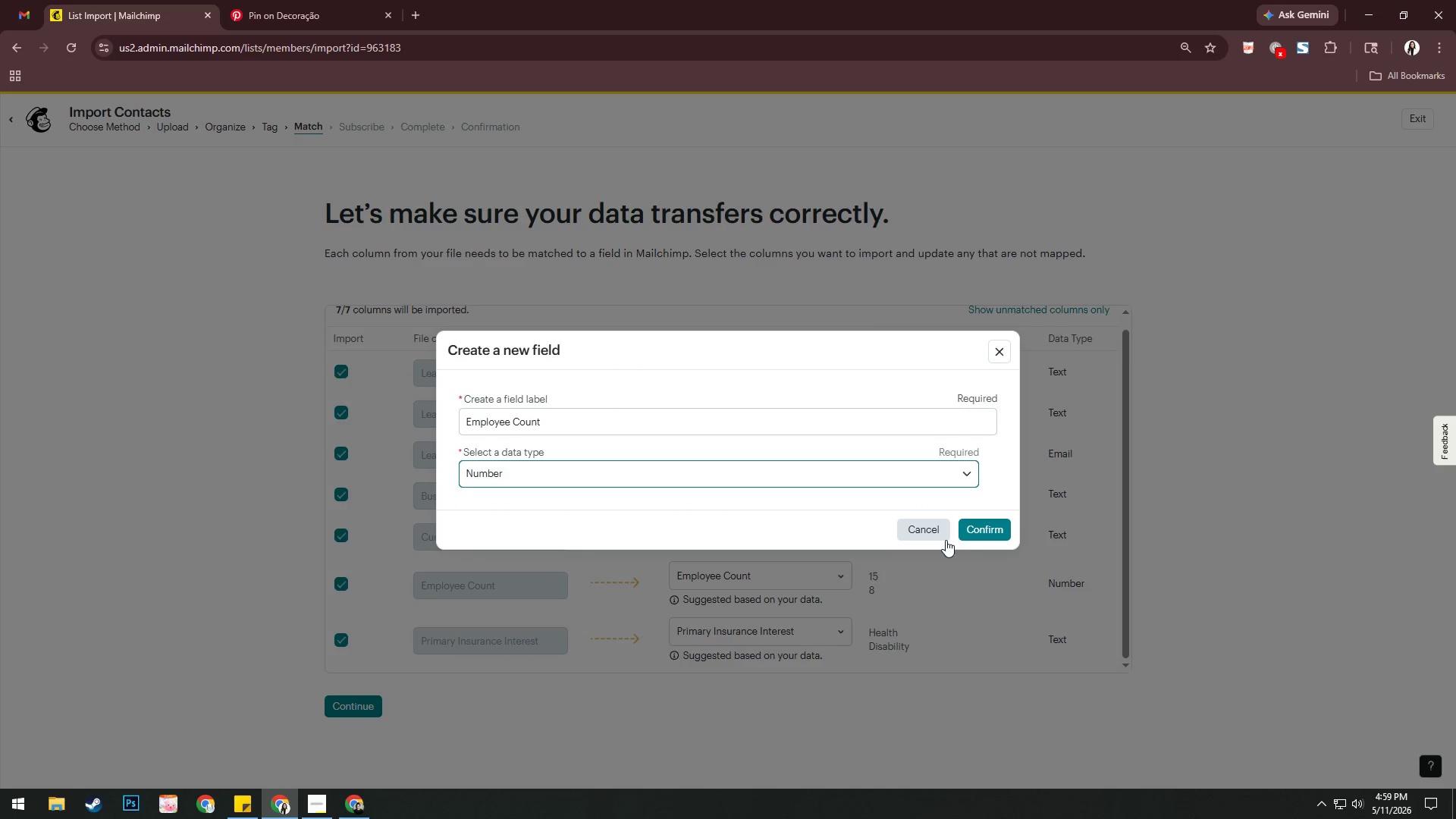 
left_click([984, 528])
 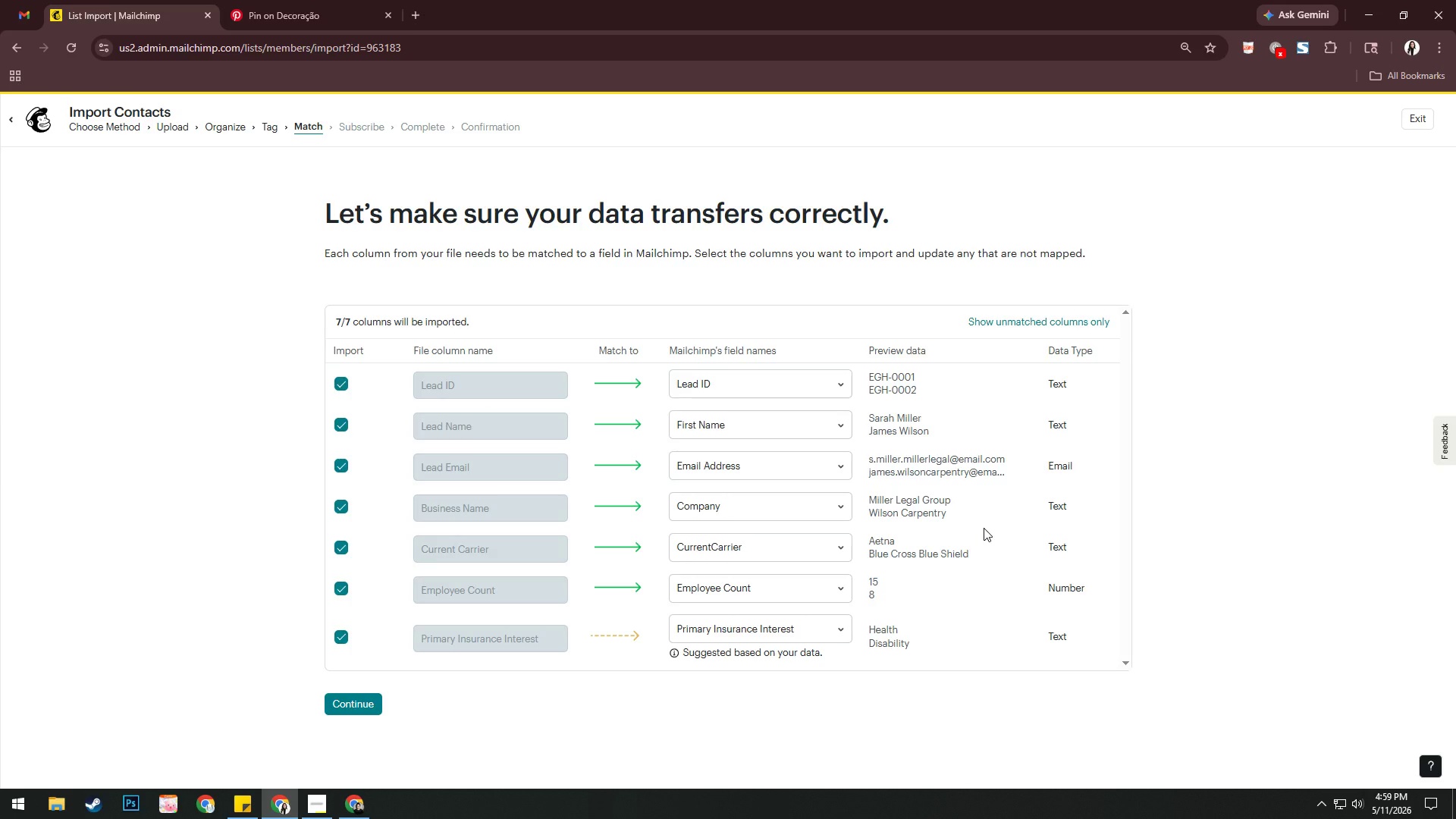 
scroll: coordinate [874, 570], scroll_direction: down, amount: 2.0
 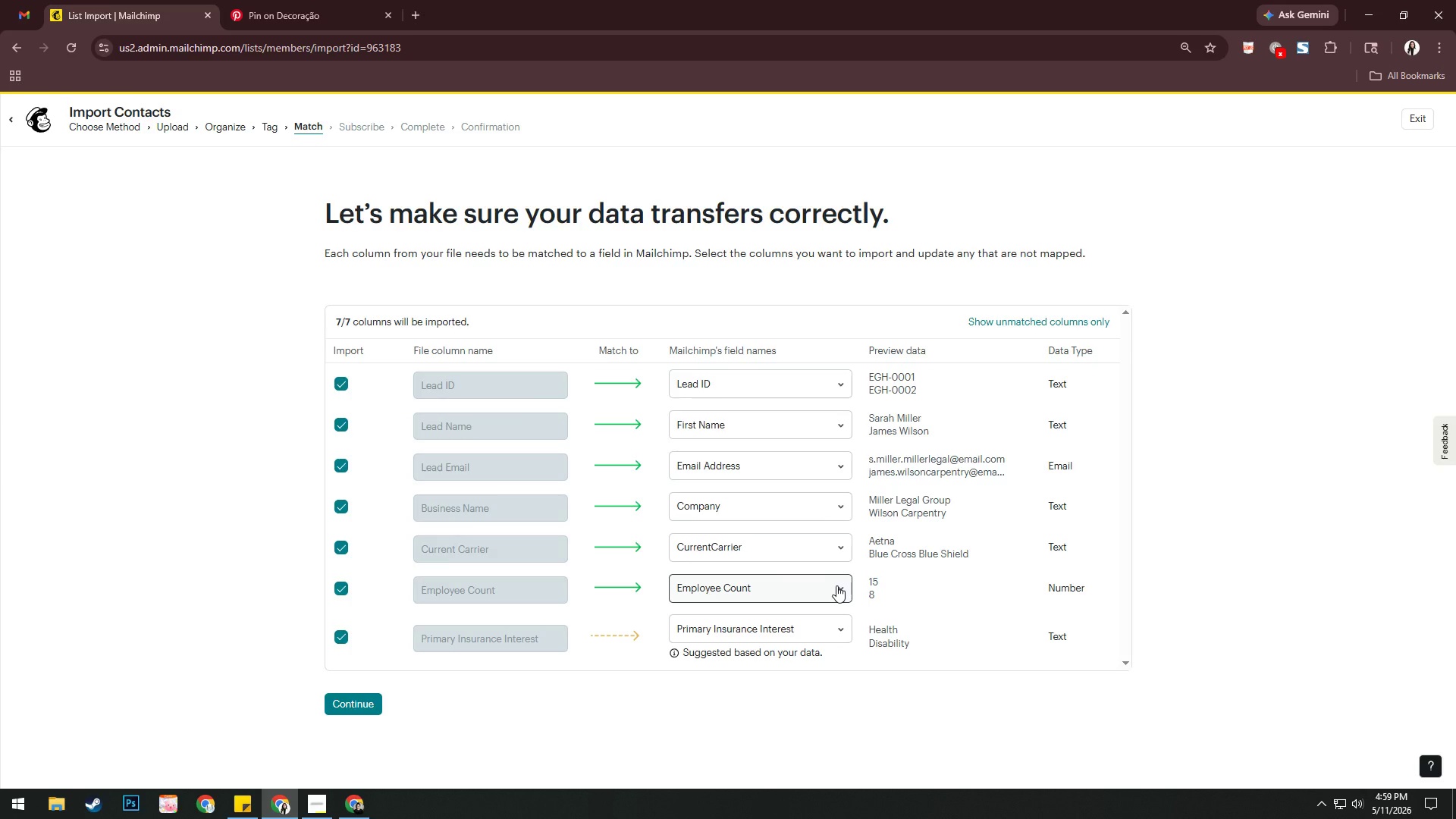 
left_click([796, 629])
 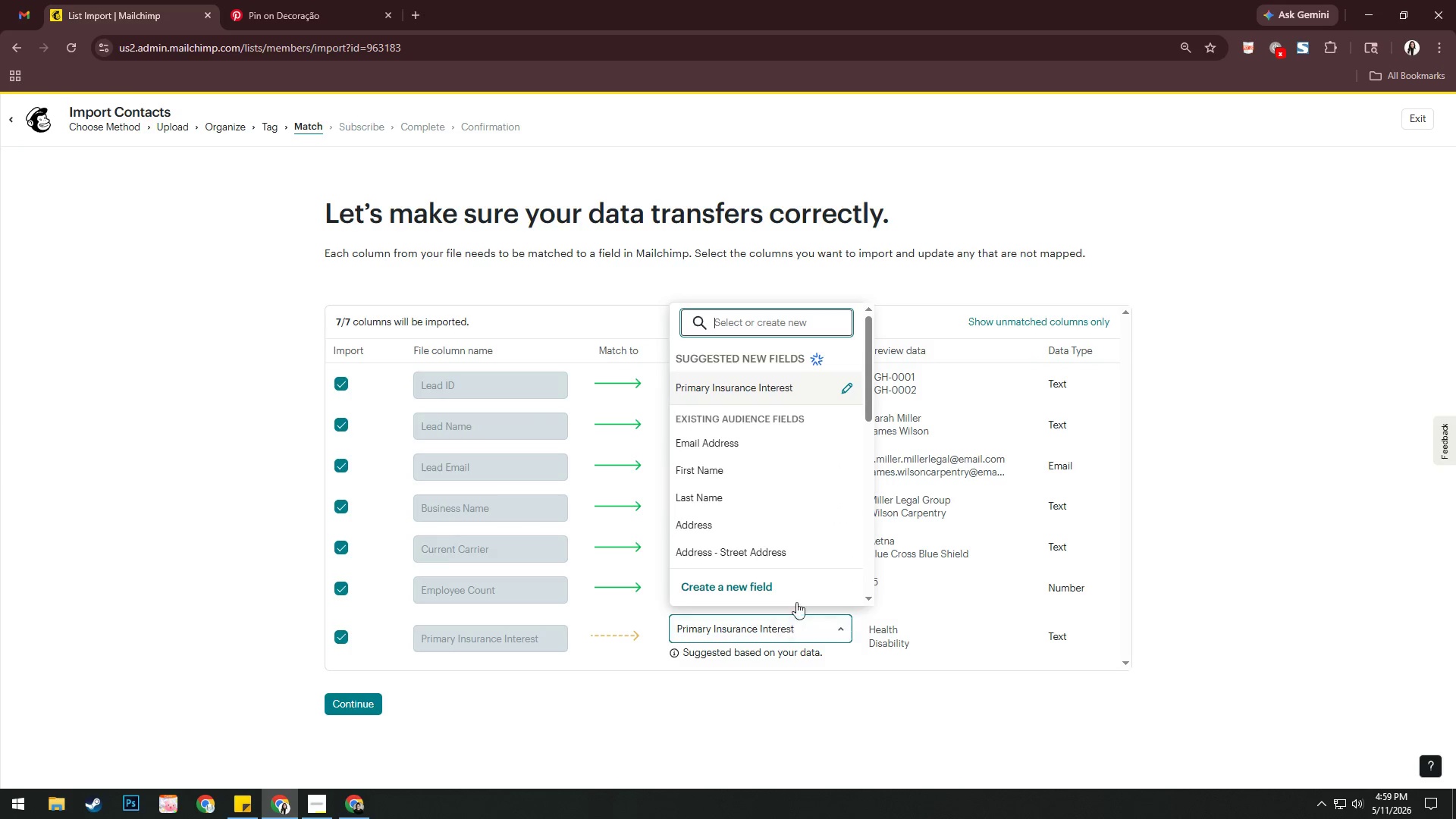 
left_click([796, 594])
 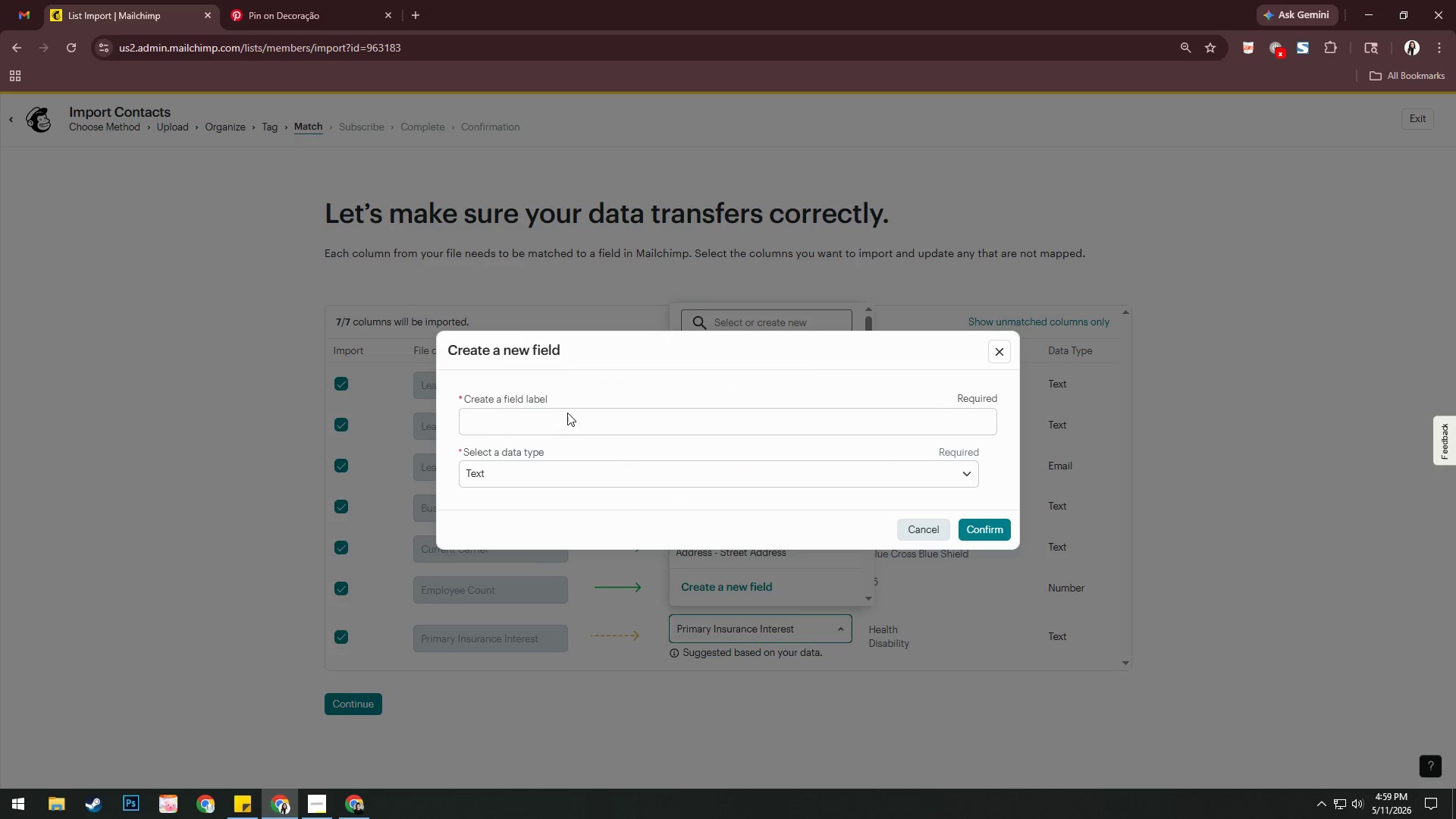 
left_click([573, 431])
 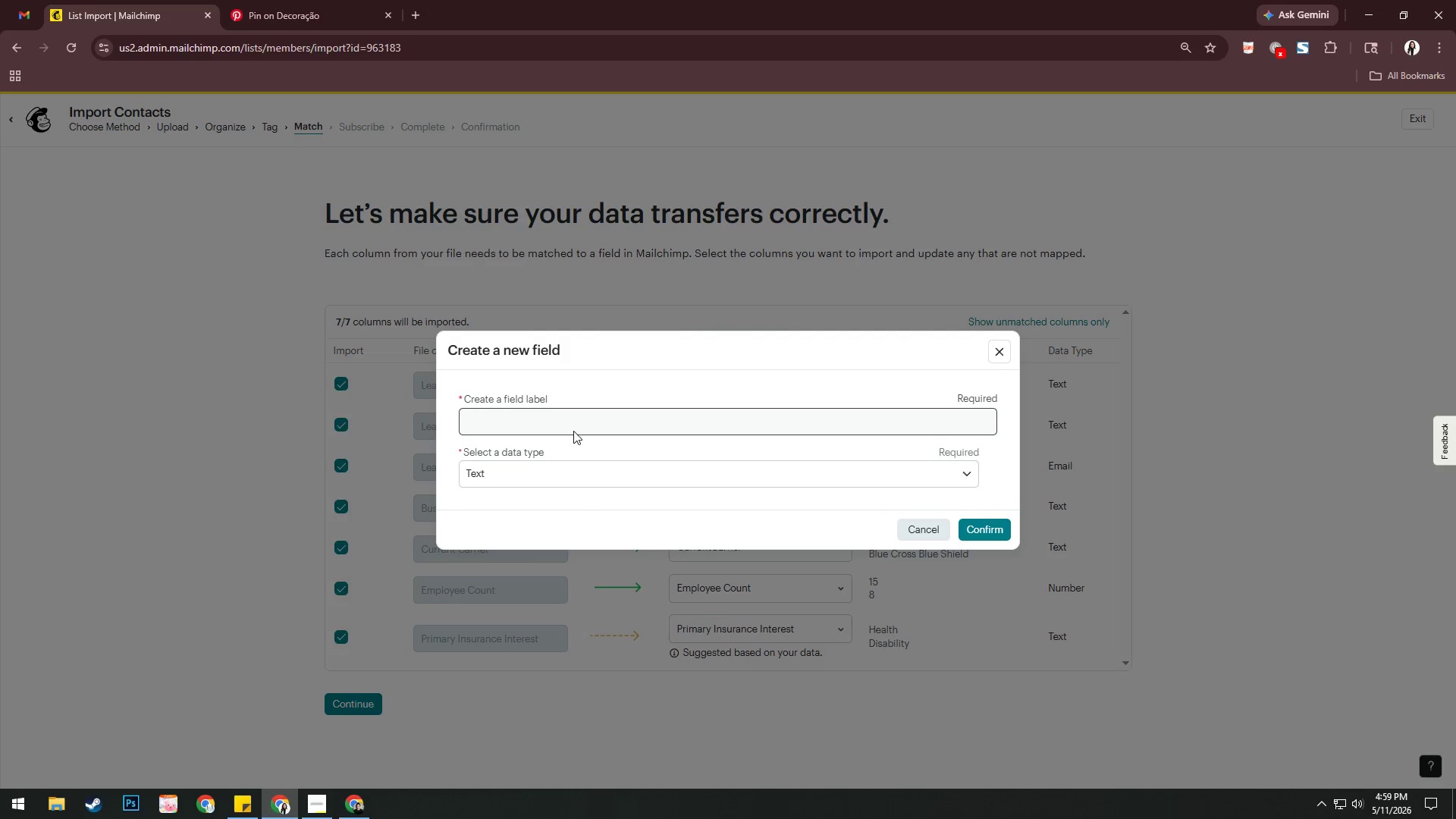 
left_click([573, 426])
 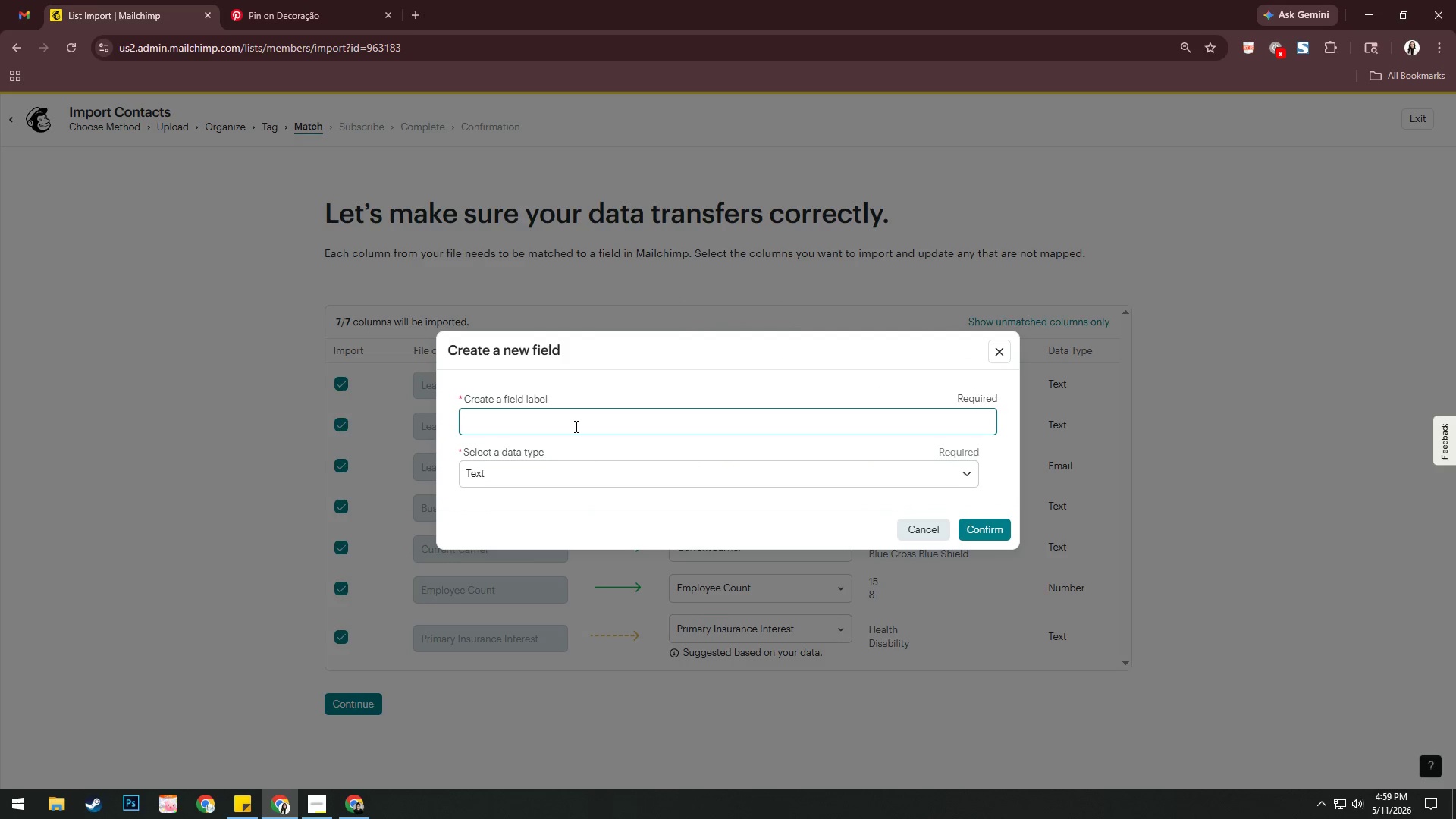 
type(Insurance Im)
key(Backspace)
type(nterer)
key(Backspace)
type(sy)
key(Backspace)
type(t)
 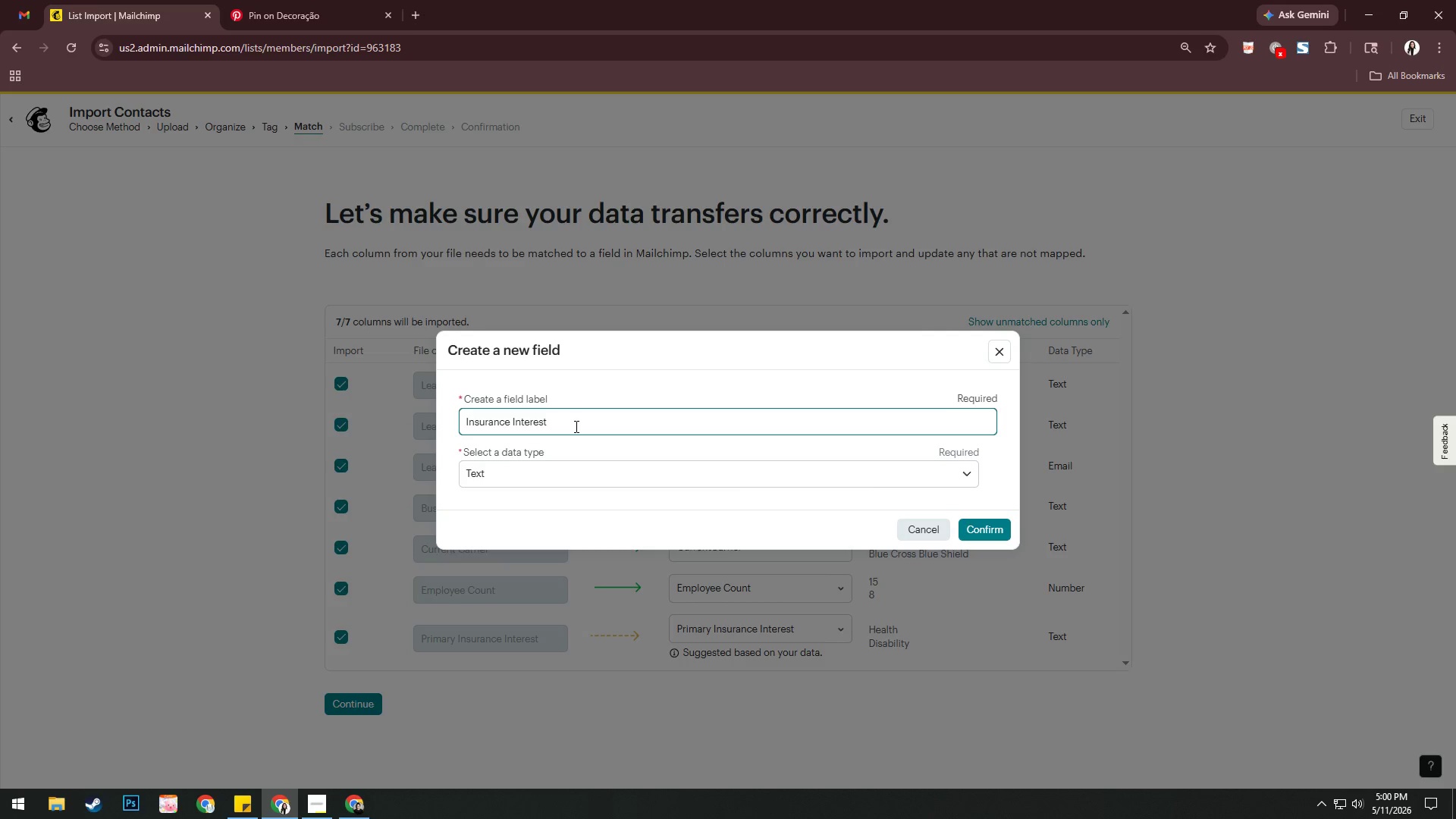 
key(Enter)
 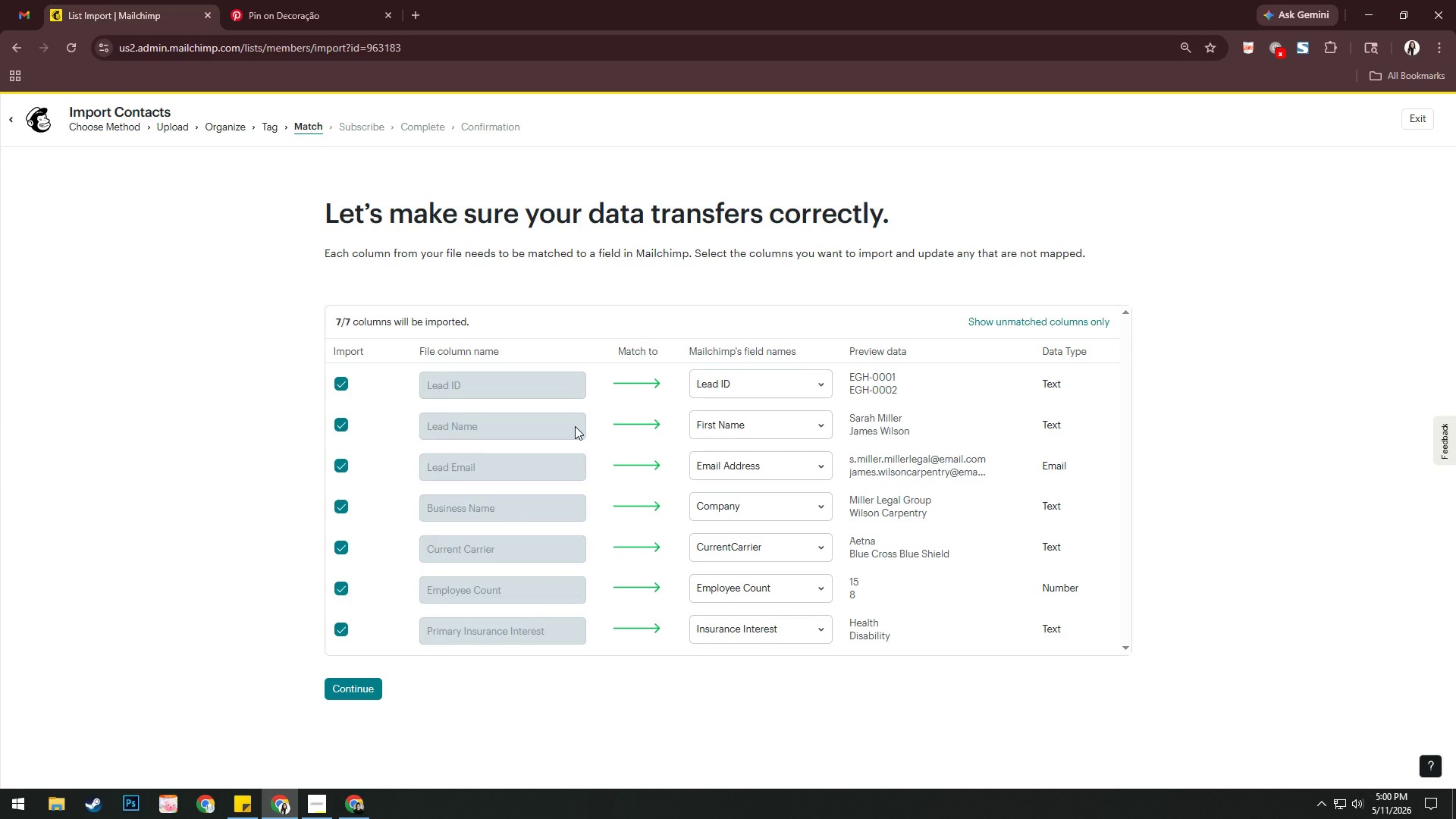 
scroll: coordinate [852, 428], scroll_direction: down, amount: 2.0
 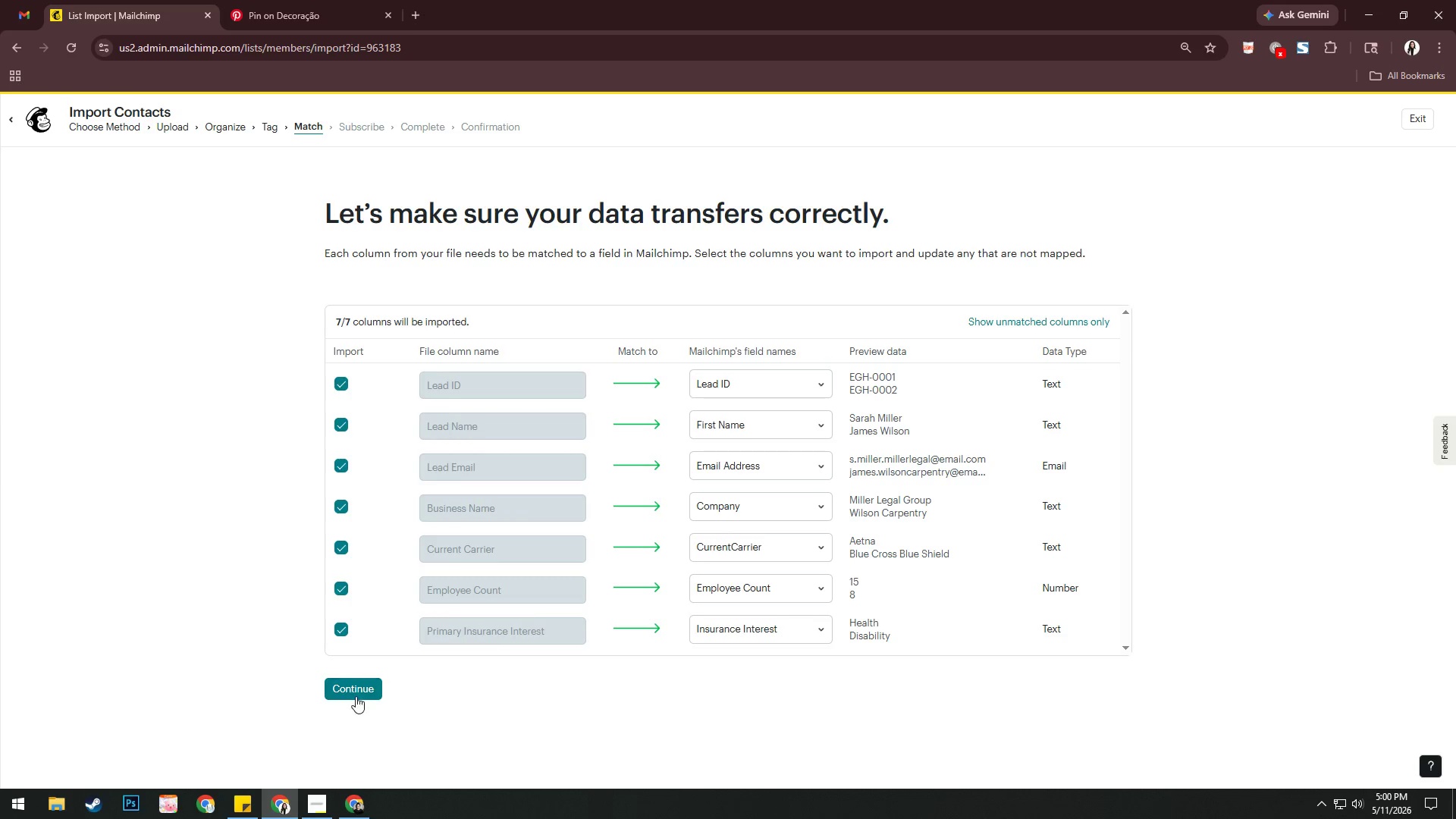 
left_click([356, 695])
 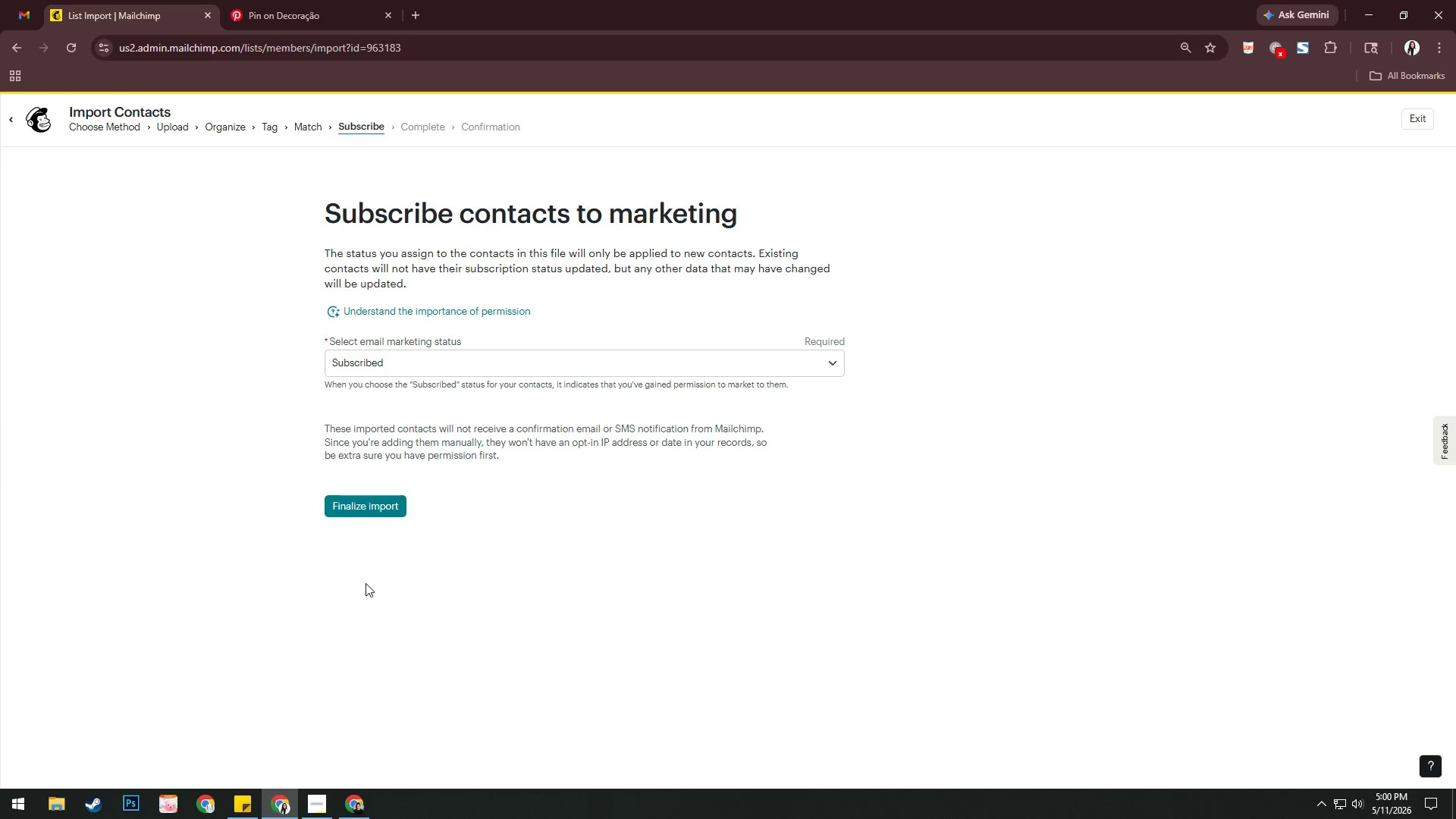 
left_click([372, 510])
 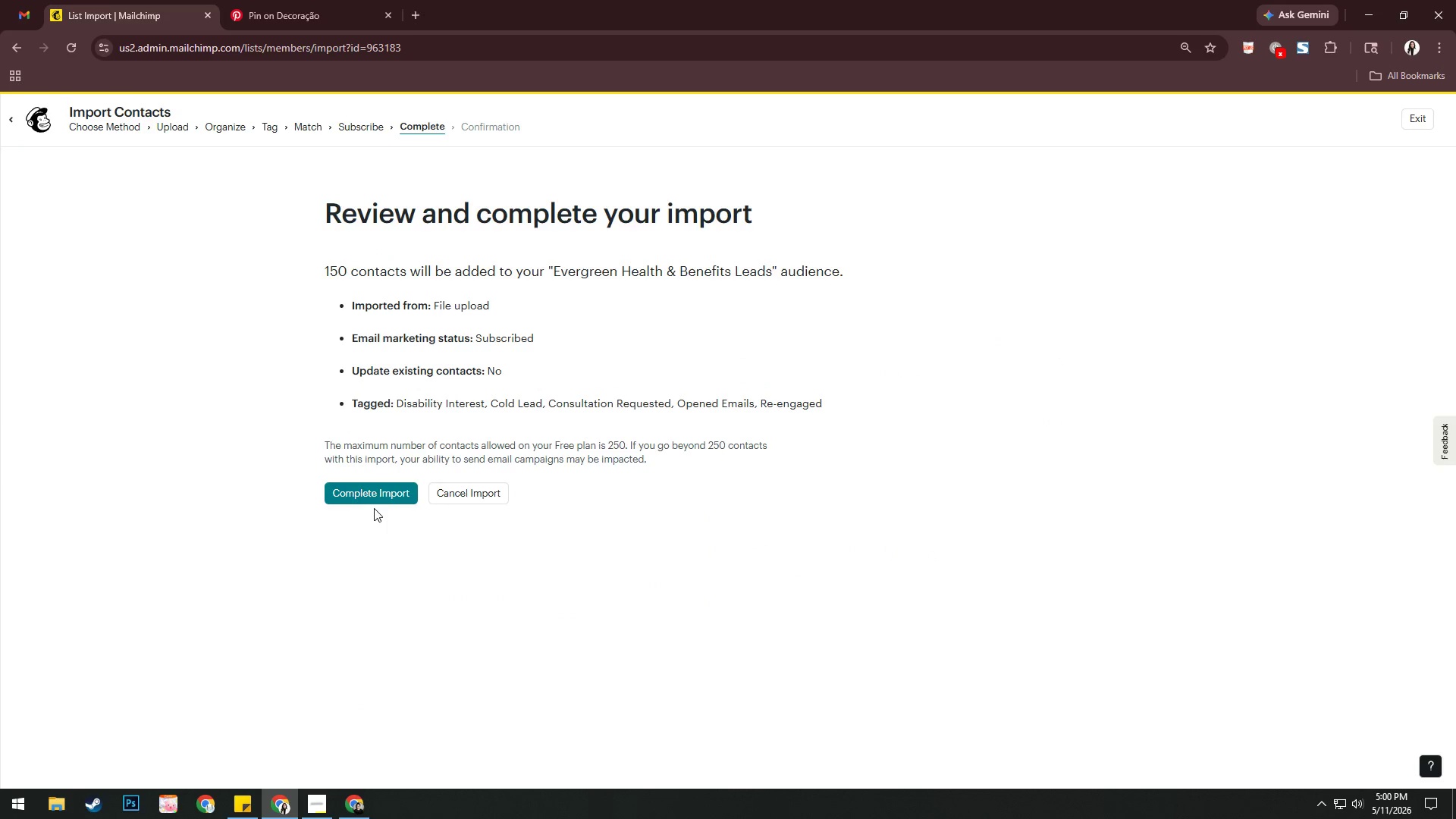 
left_click([386, 496])
 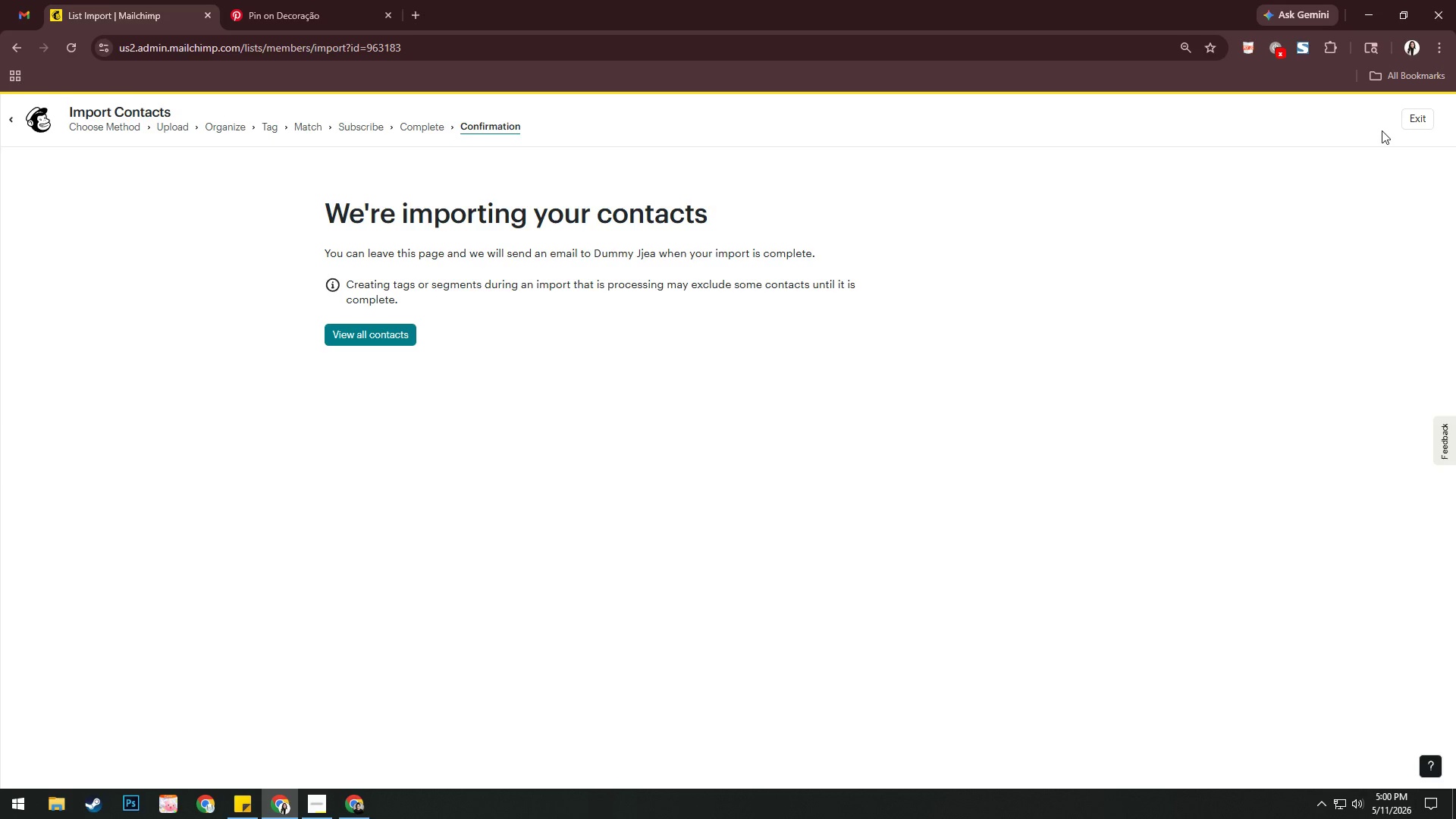 
wait(6.66)
 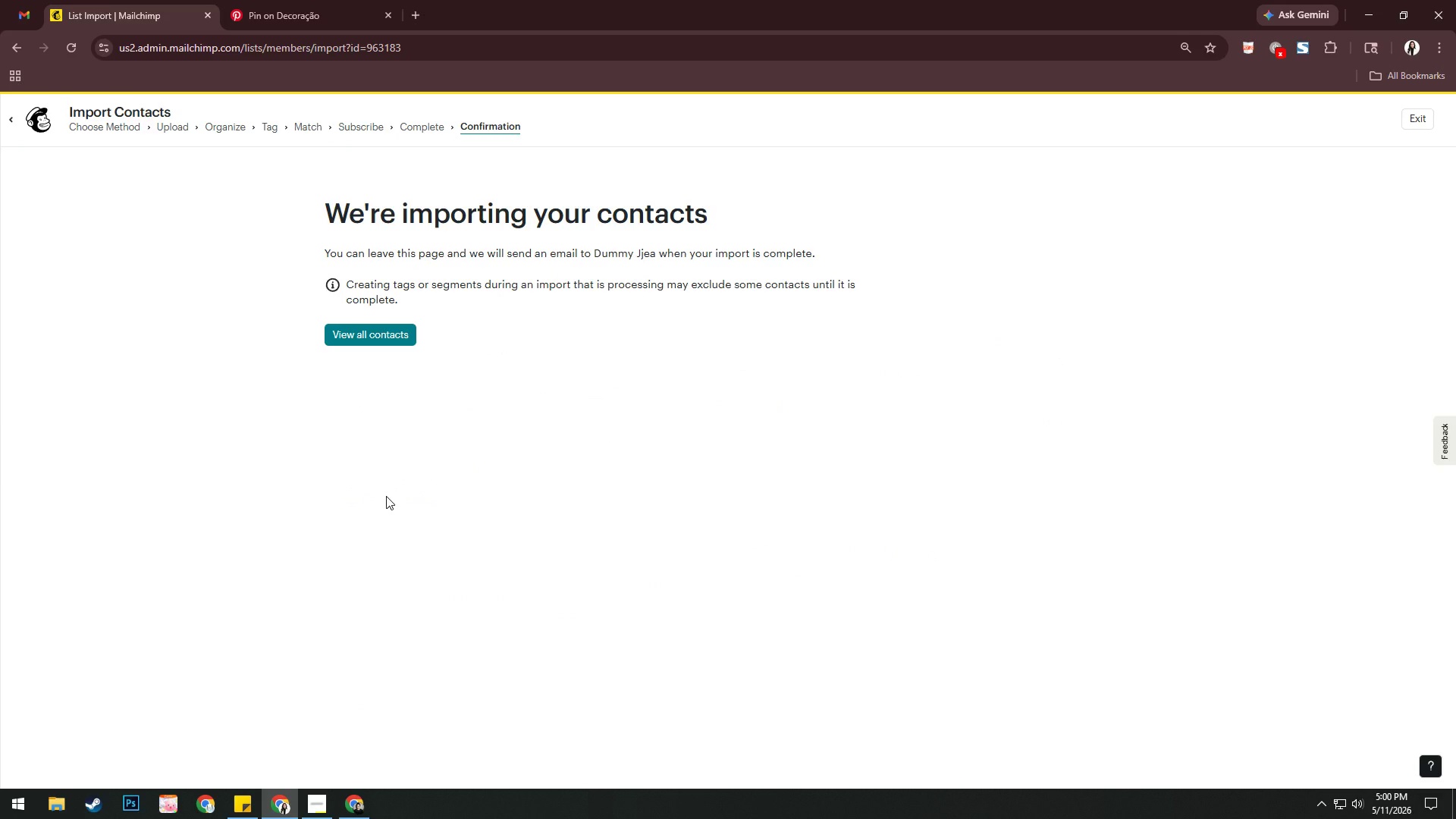 
left_click([1428, 121])
 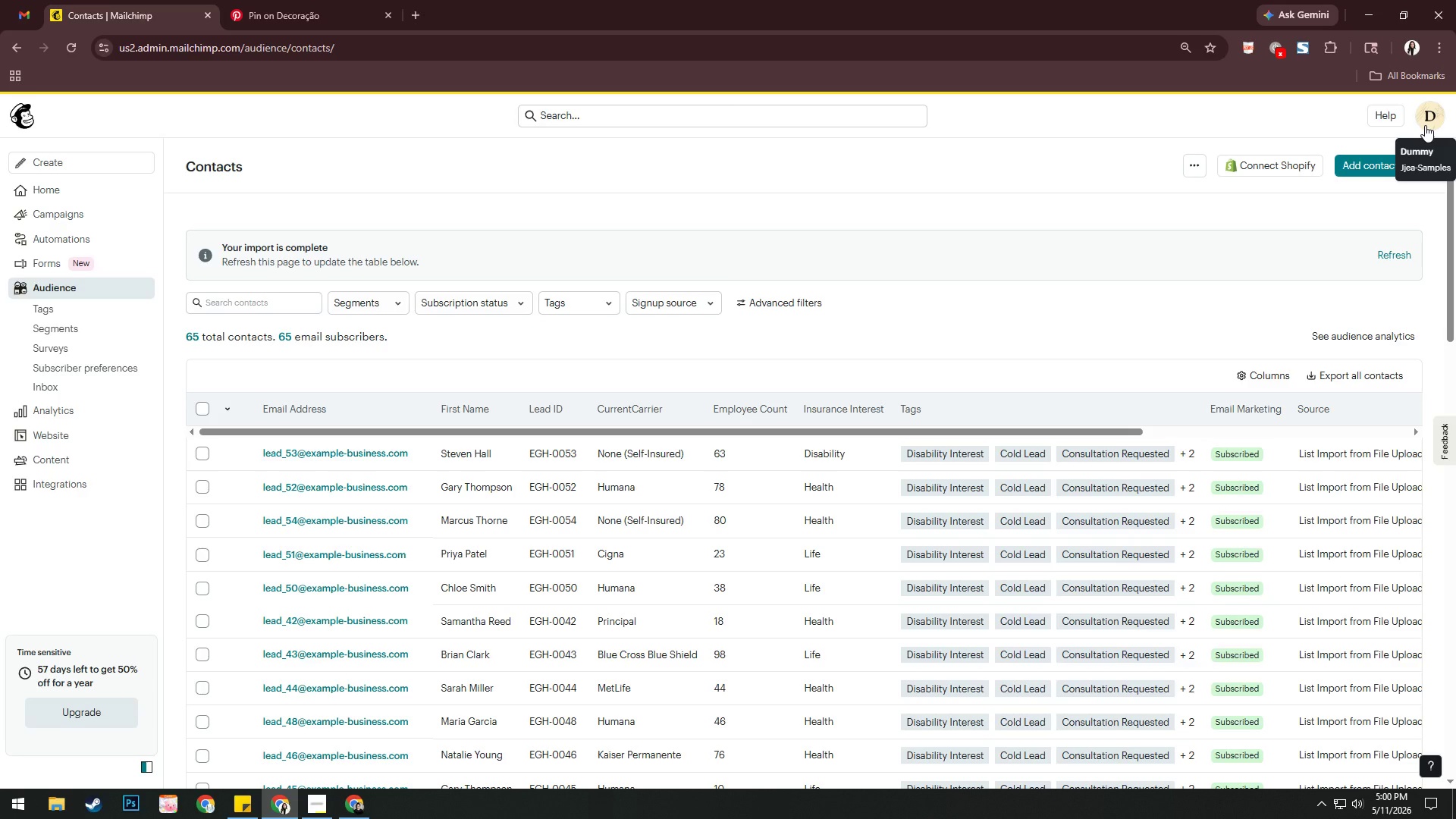 
wait(27.41)
 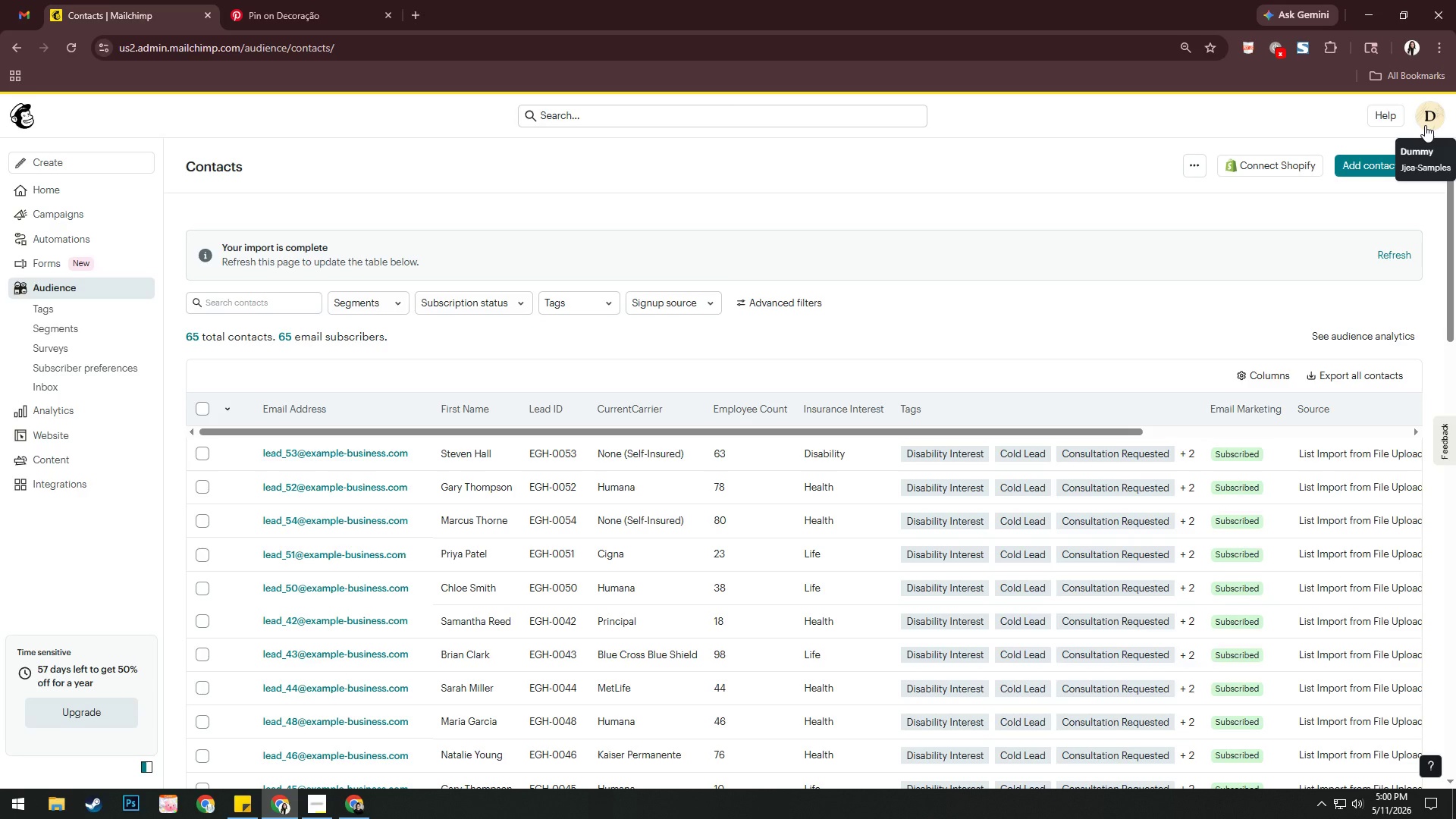 
key(Alt+AltLeft)
 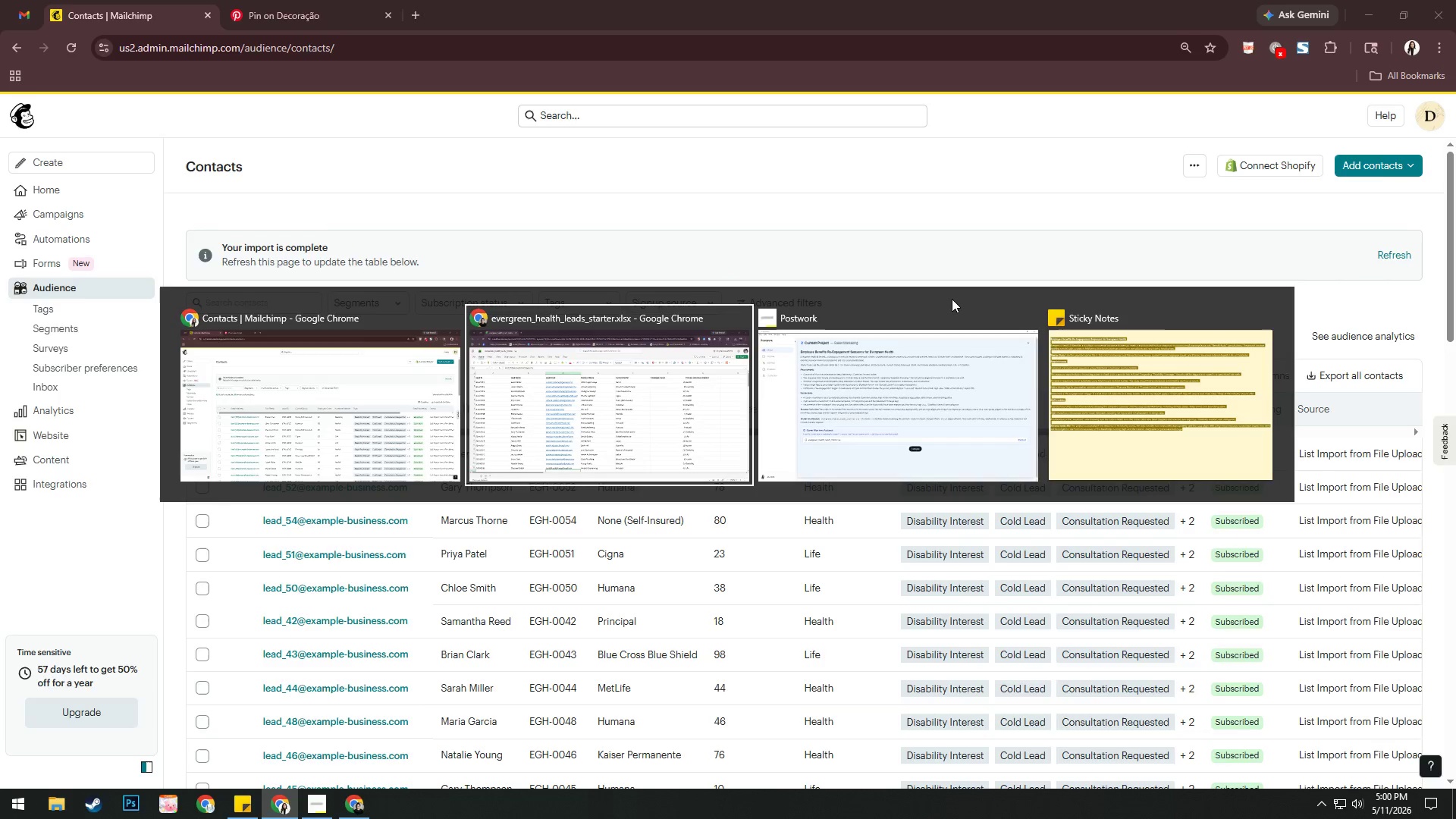 
key(Alt+Tab)
 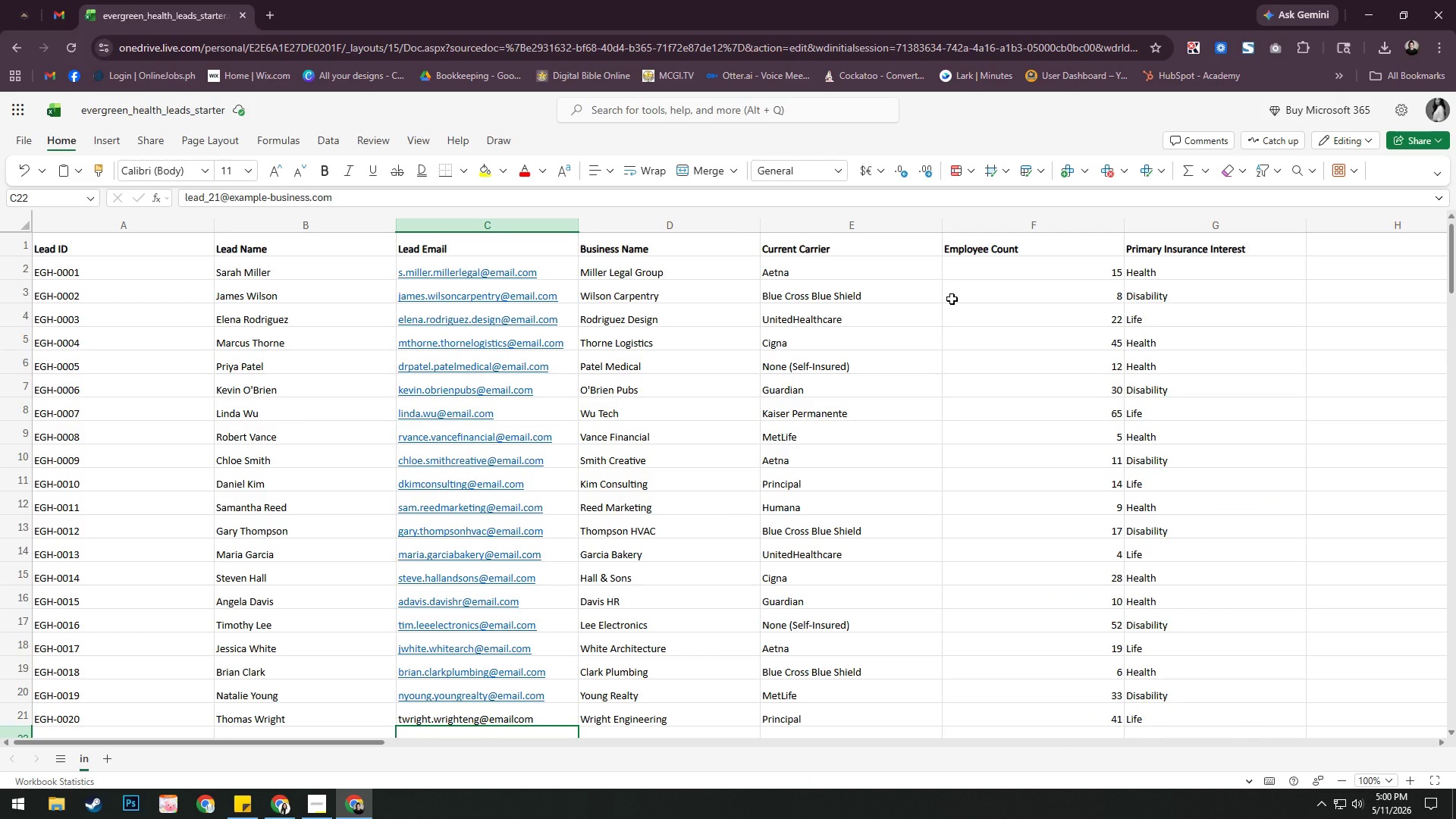 
key(Alt+AltLeft)
 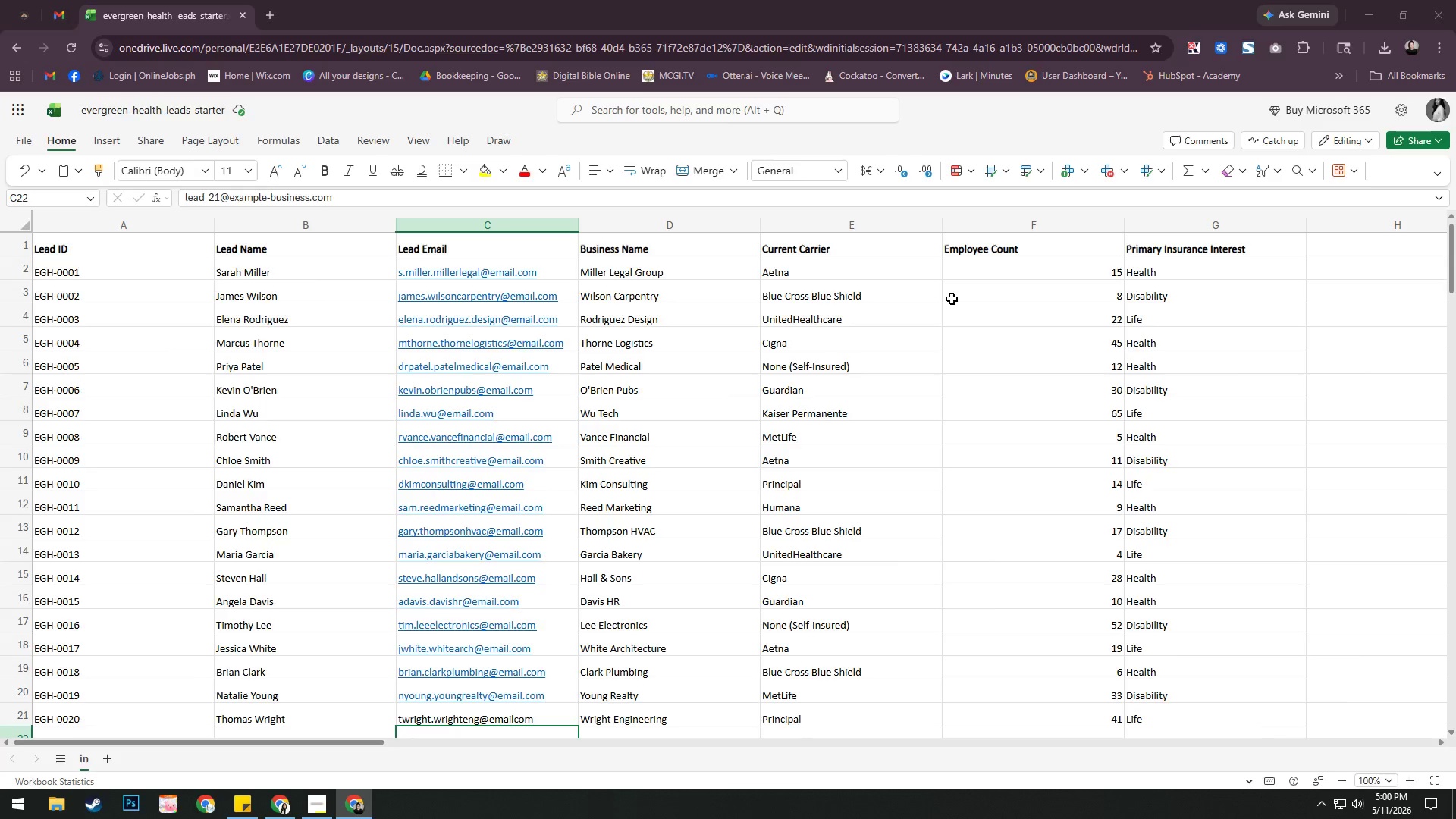 
key(Alt+Tab)
 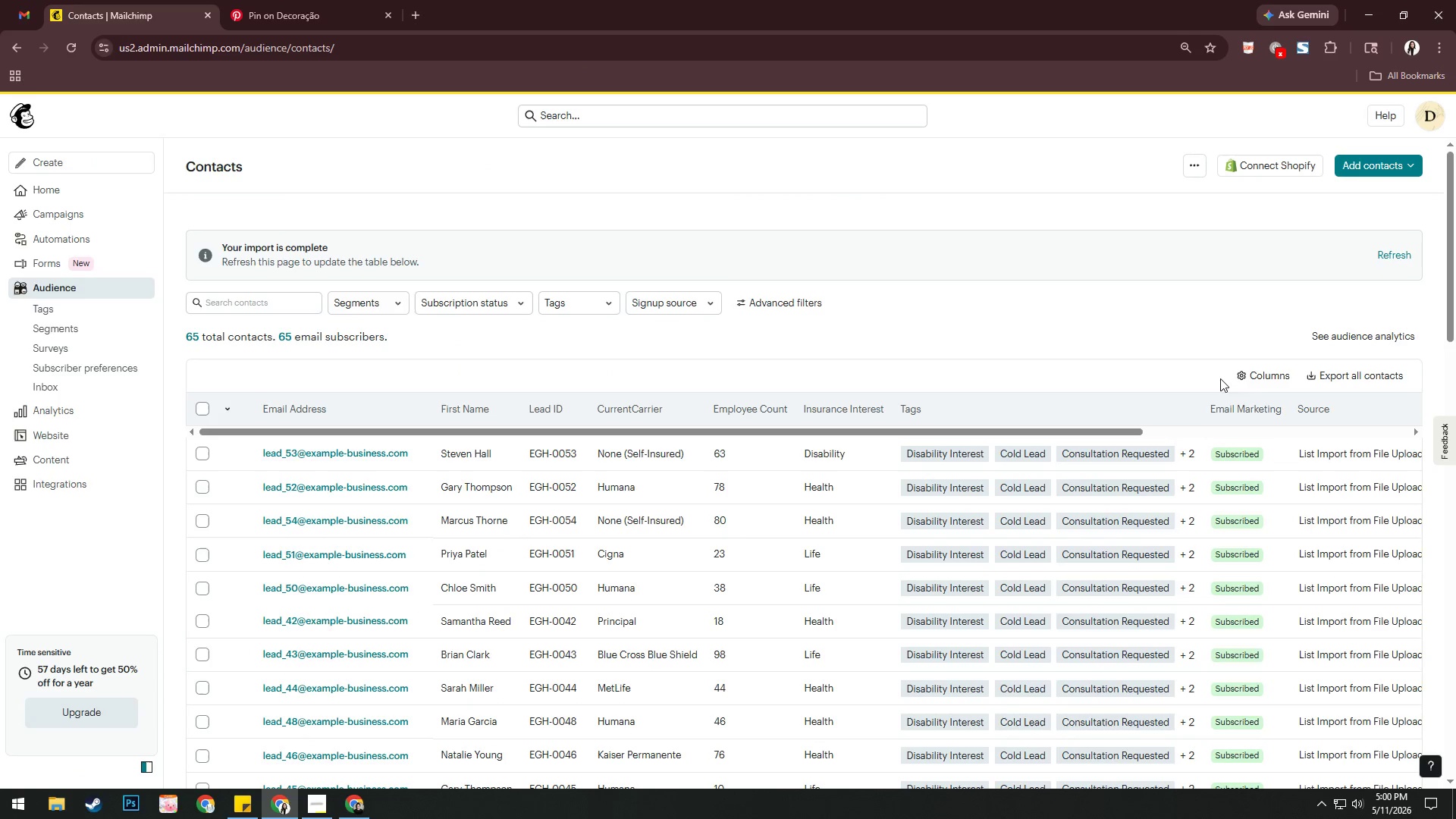 
left_click([1276, 375])
 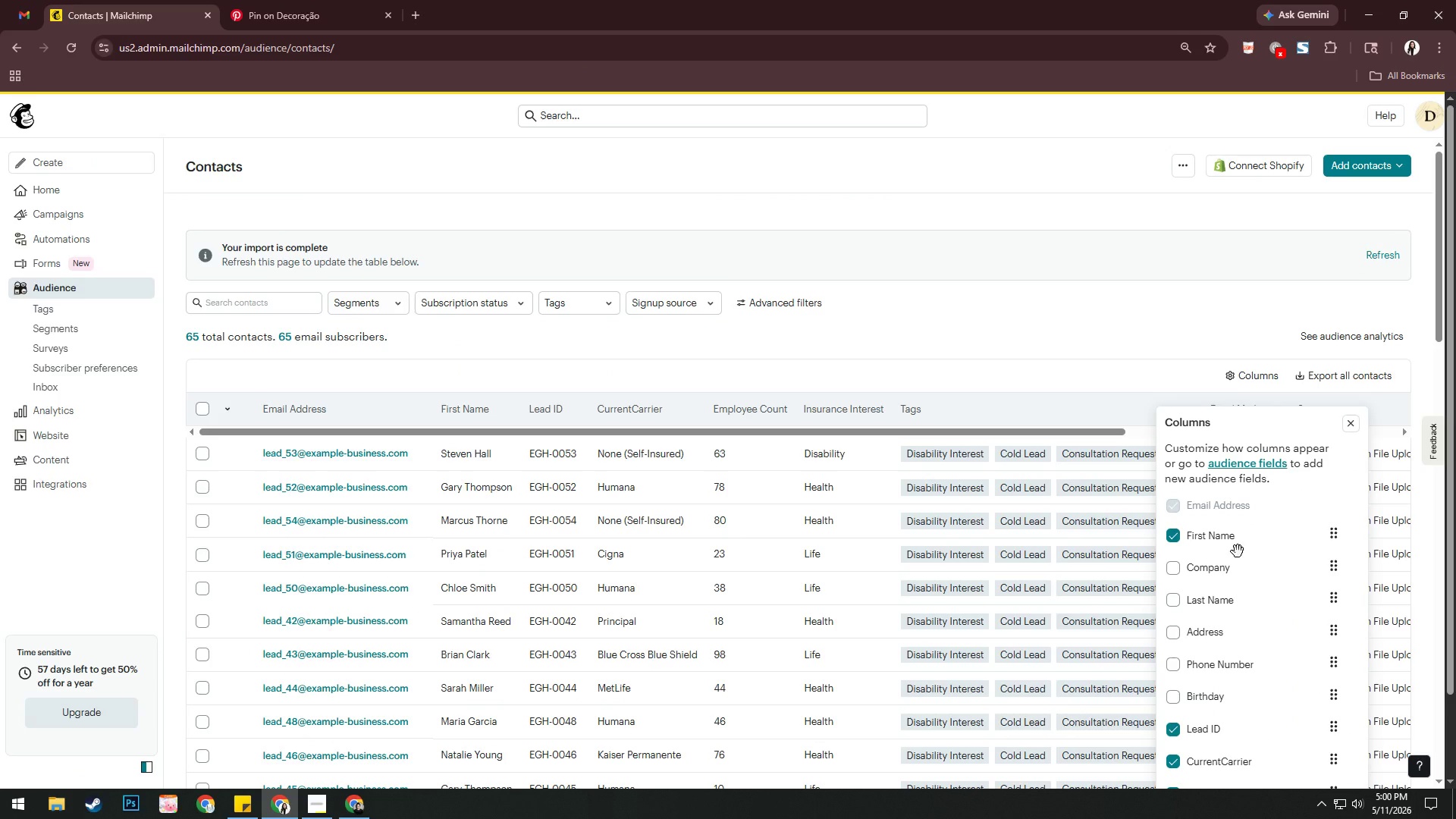 
wait(9.11)
 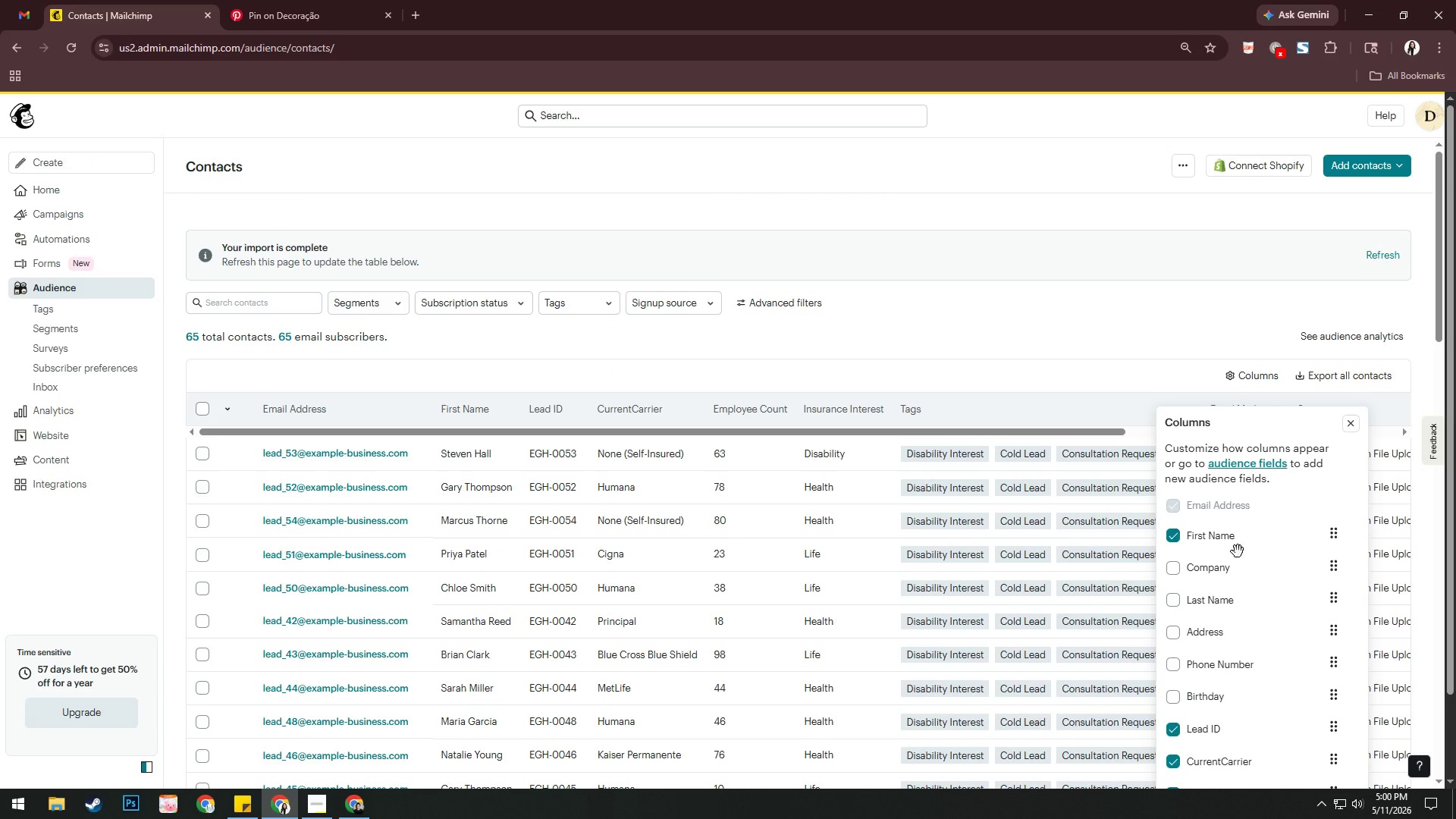 
left_click_drag(start_coordinate=[1222, 733], to_coordinate=[1222, 523])
 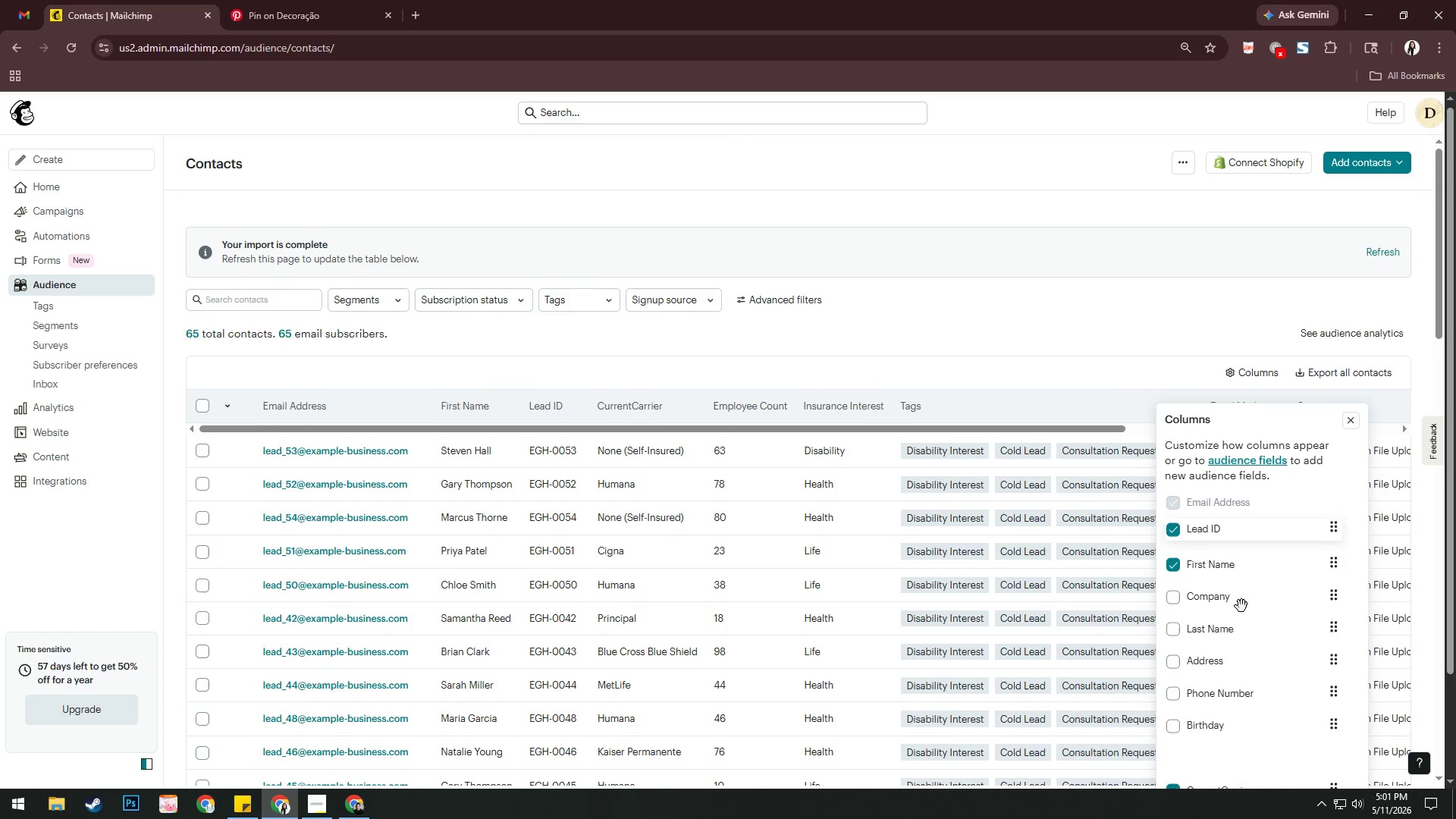 
scroll: coordinate [1250, 645], scroll_direction: down, amount: 1.0
 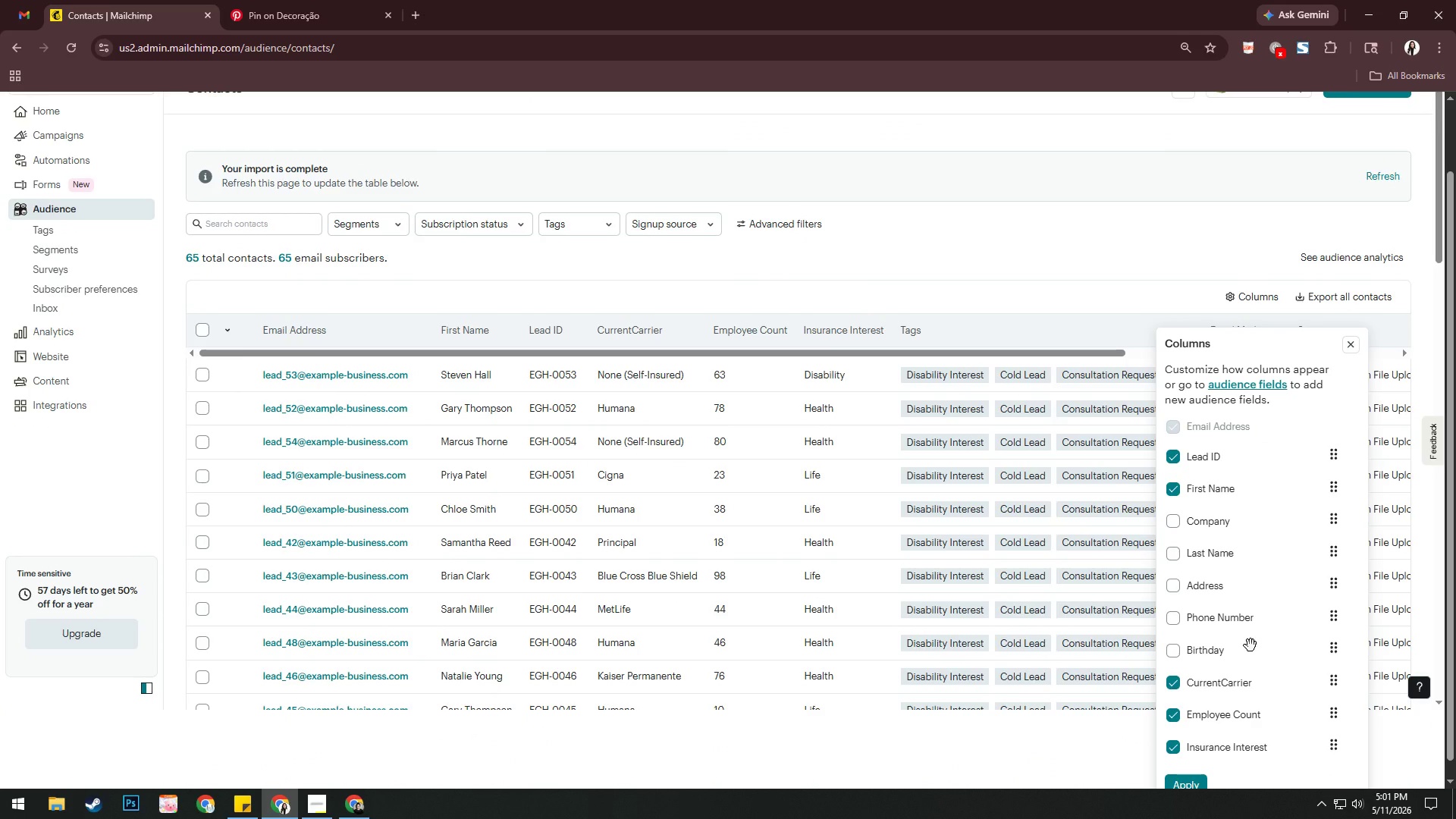 
key(Alt+AltLeft)
 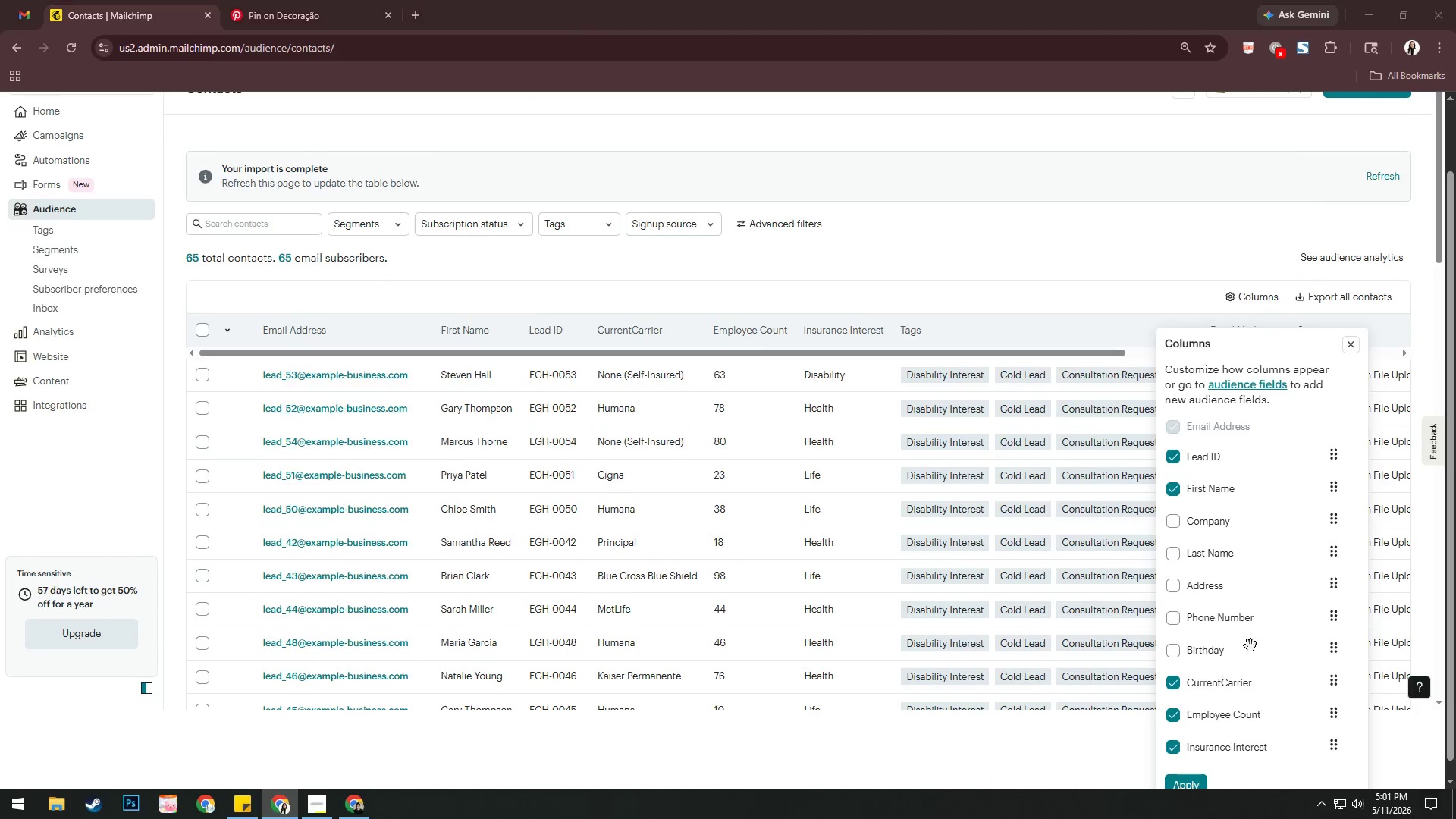 
key(Alt+Tab)
 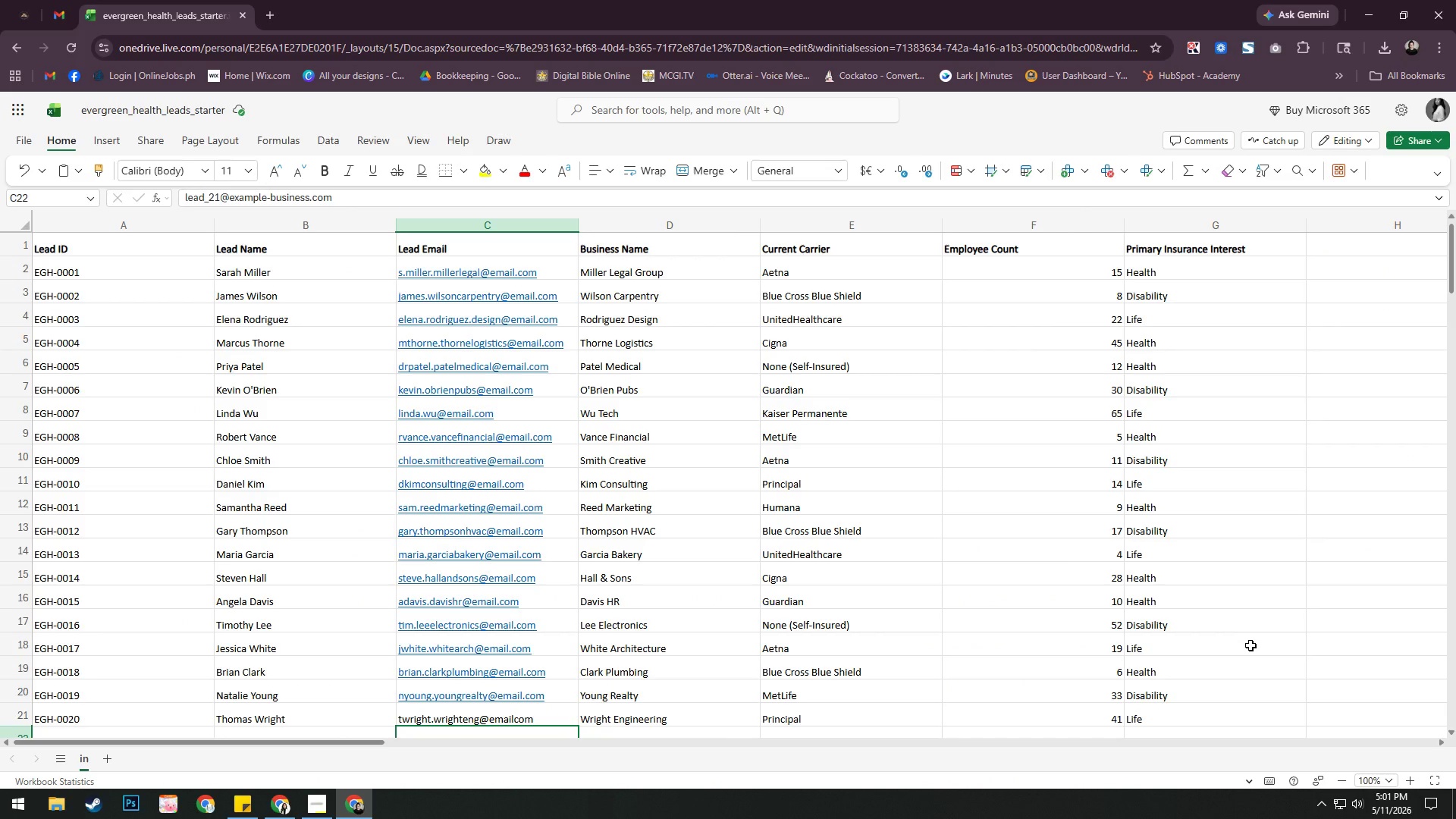 
key(Alt+AltLeft)
 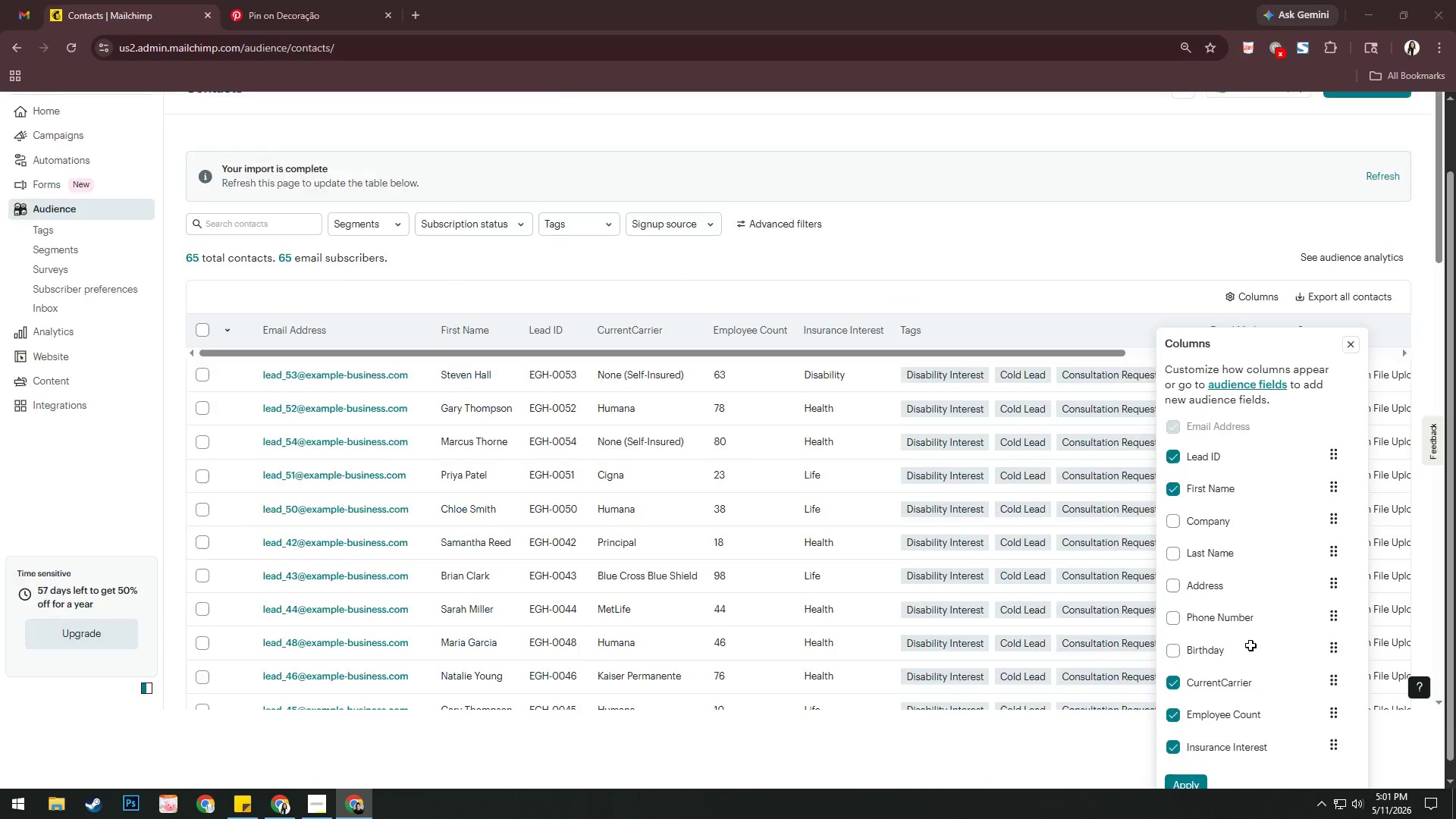 
key(Alt+Tab)
 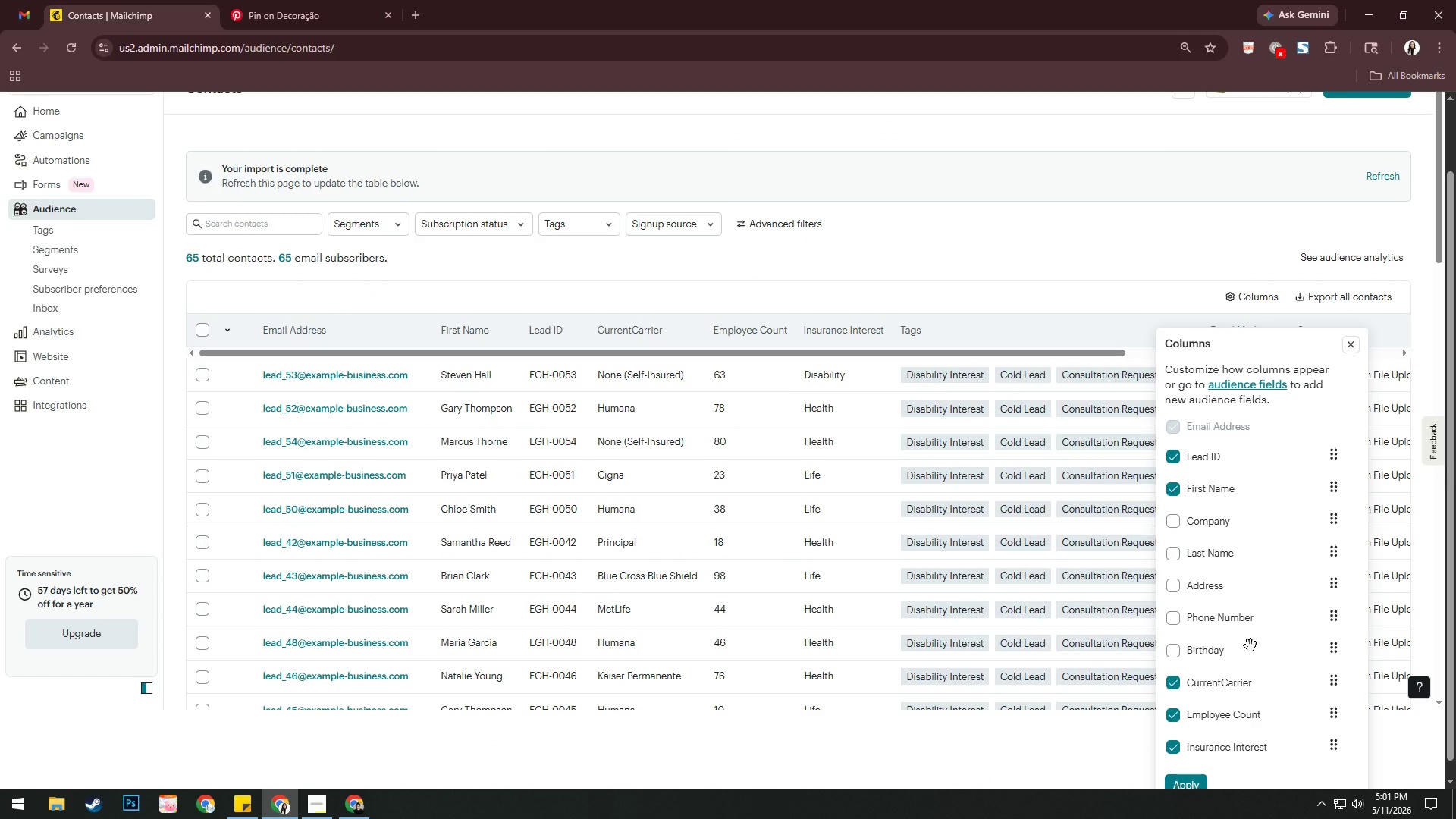 
key(Alt+AltLeft)
 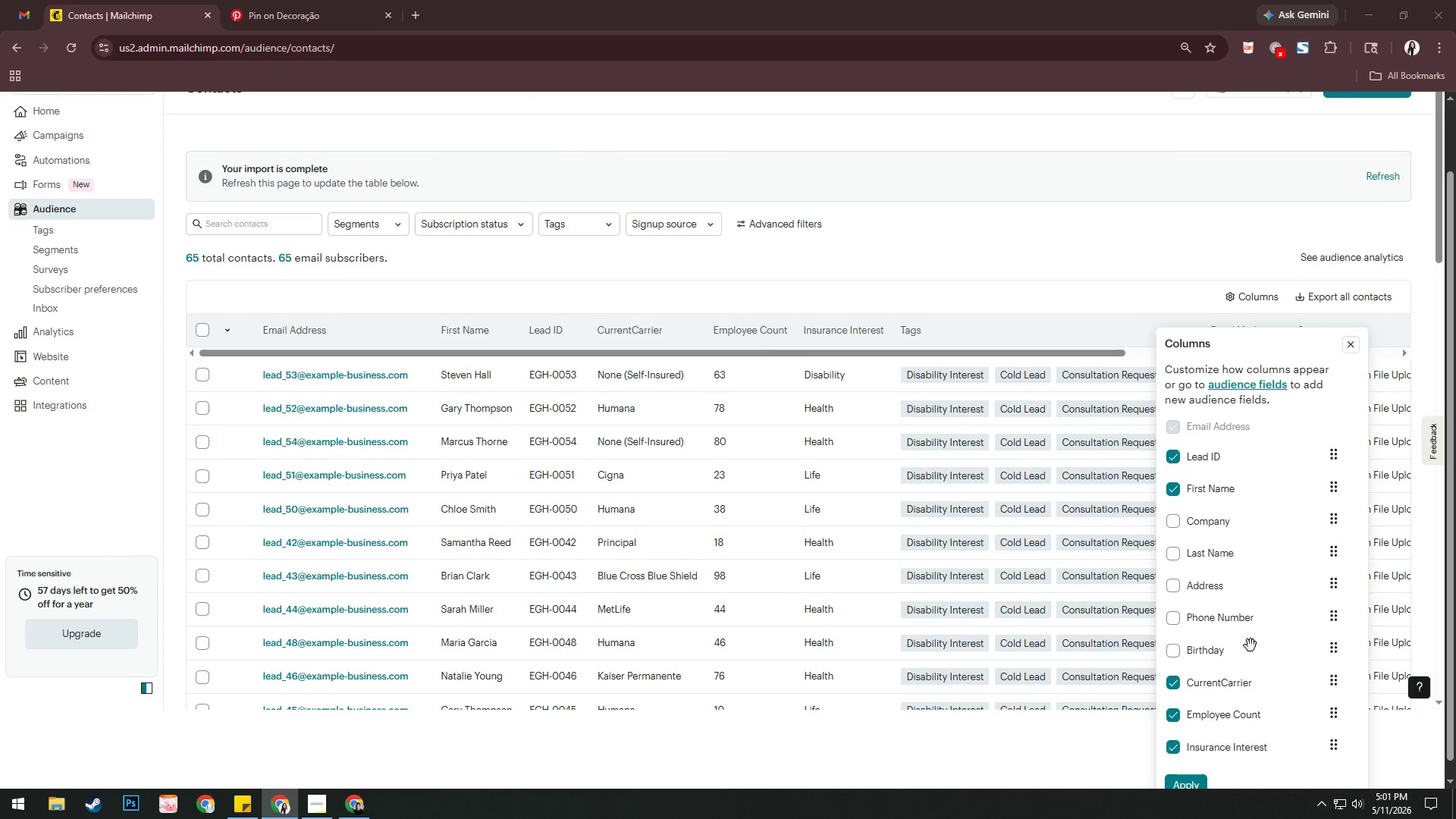 
key(Alt+Tab)
 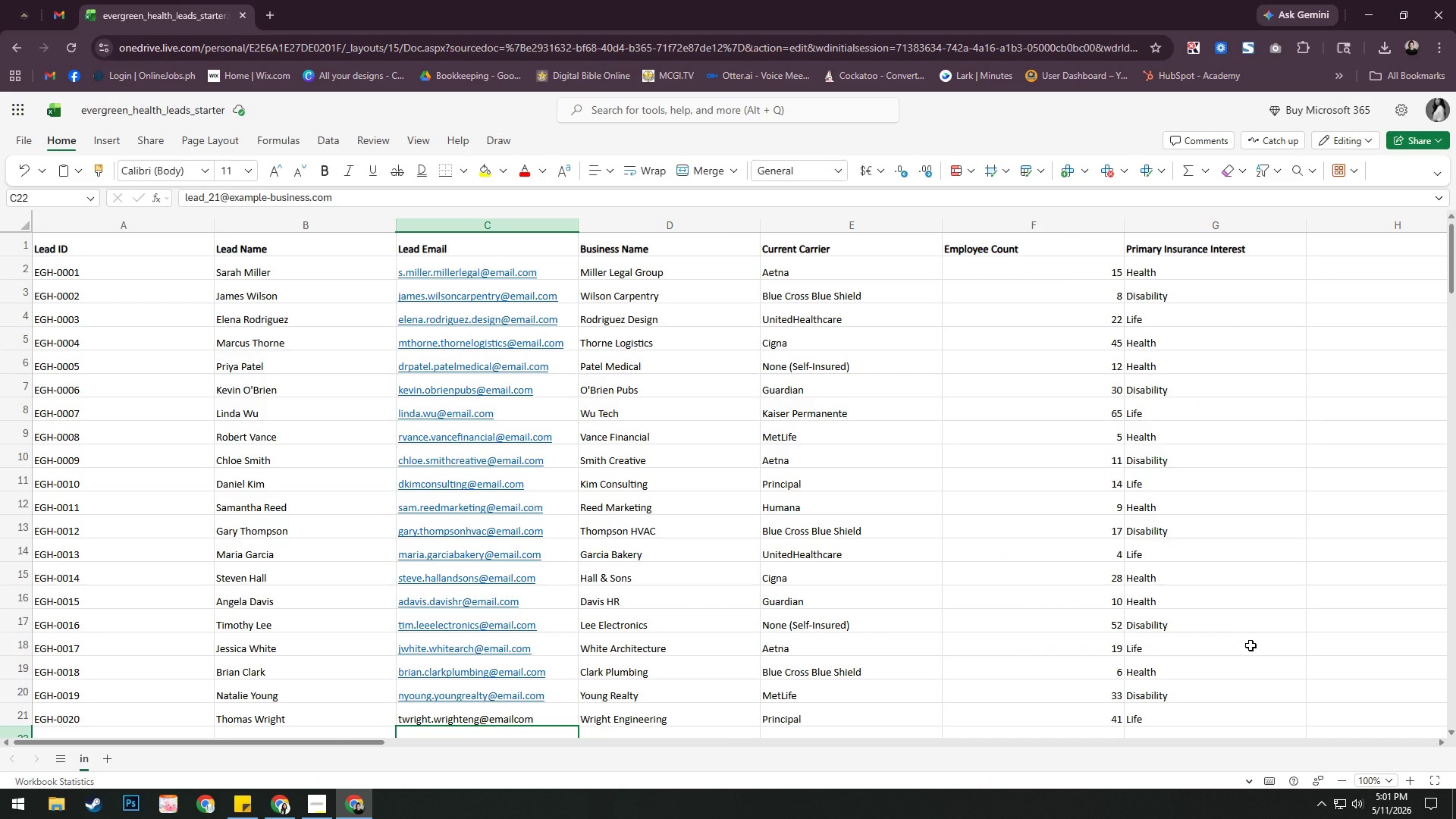 
key(Alt+AltLeft)
 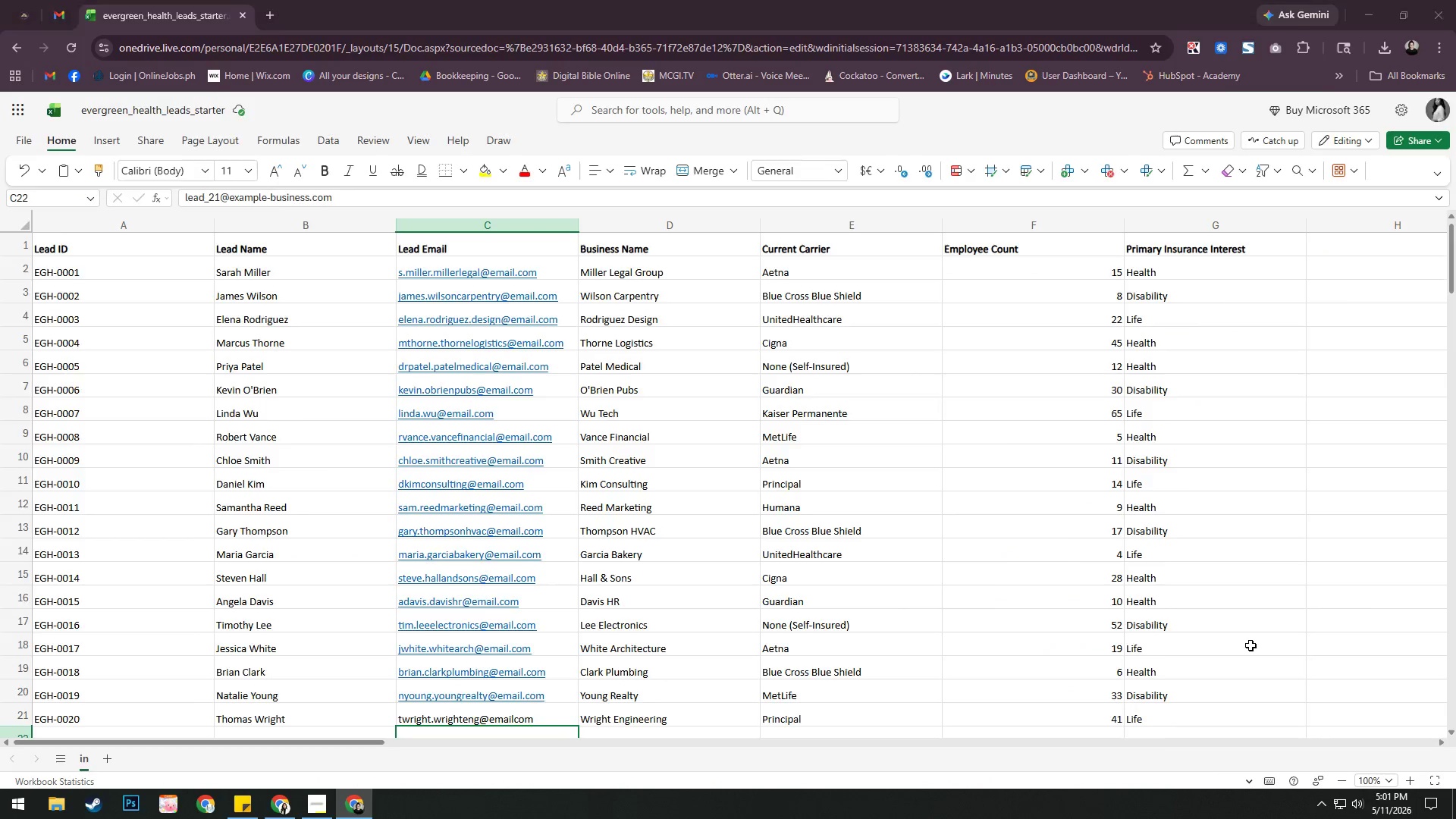 
key(Alt+Tab)
 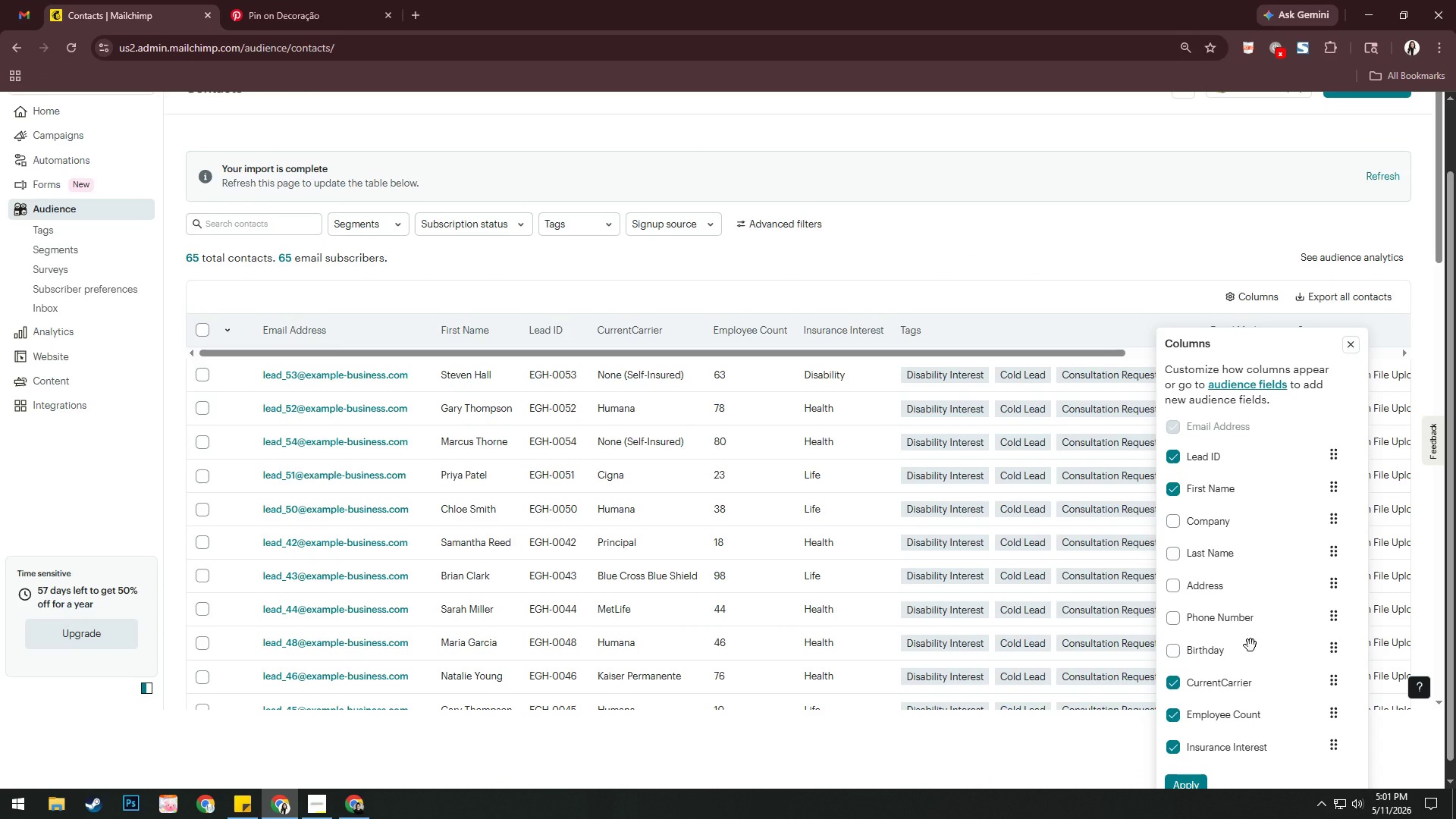 
scroll: coordinate [1250, 645], scroll_direction: down, amount: 2.0
 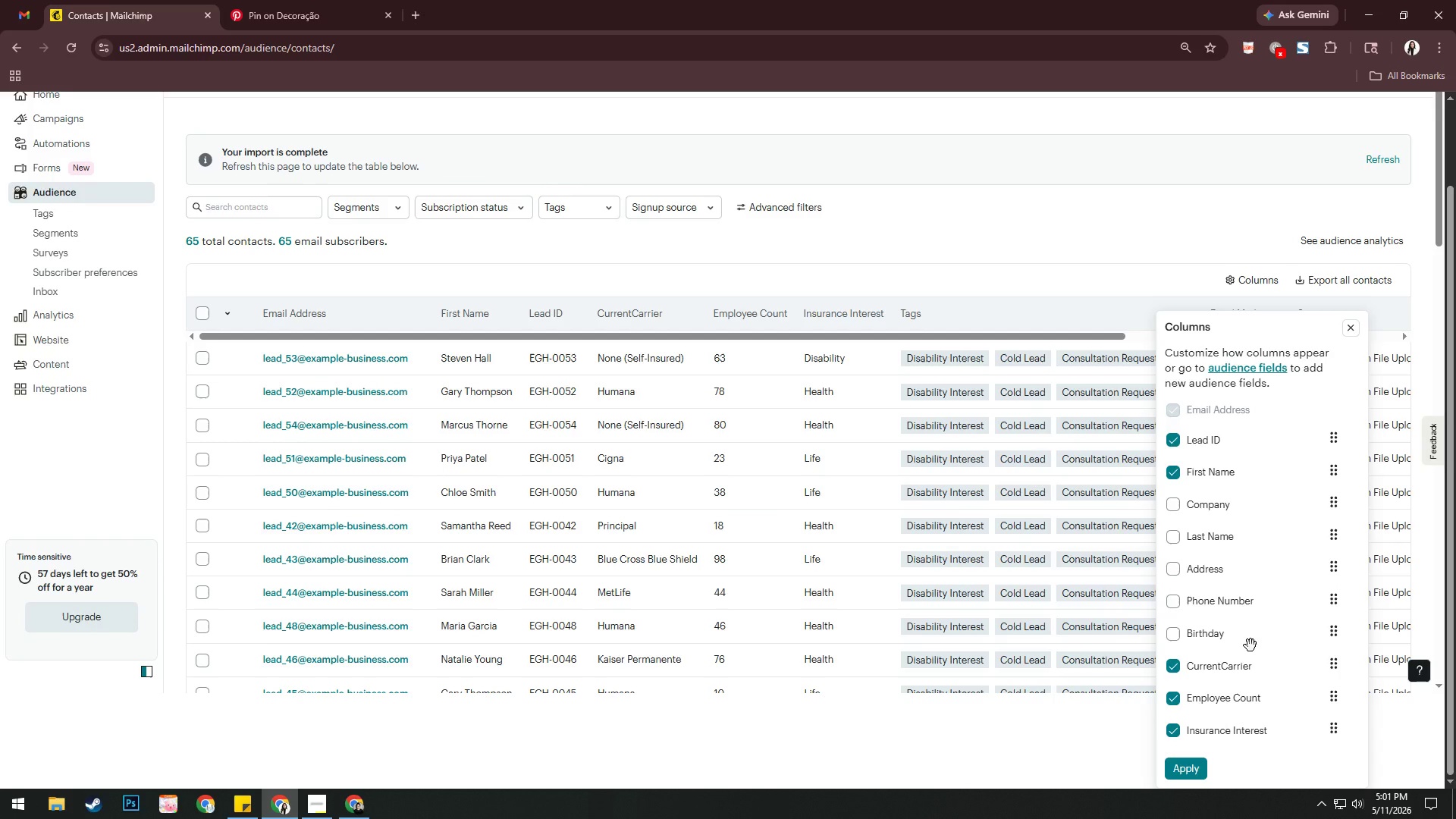 
wait(5.04)
 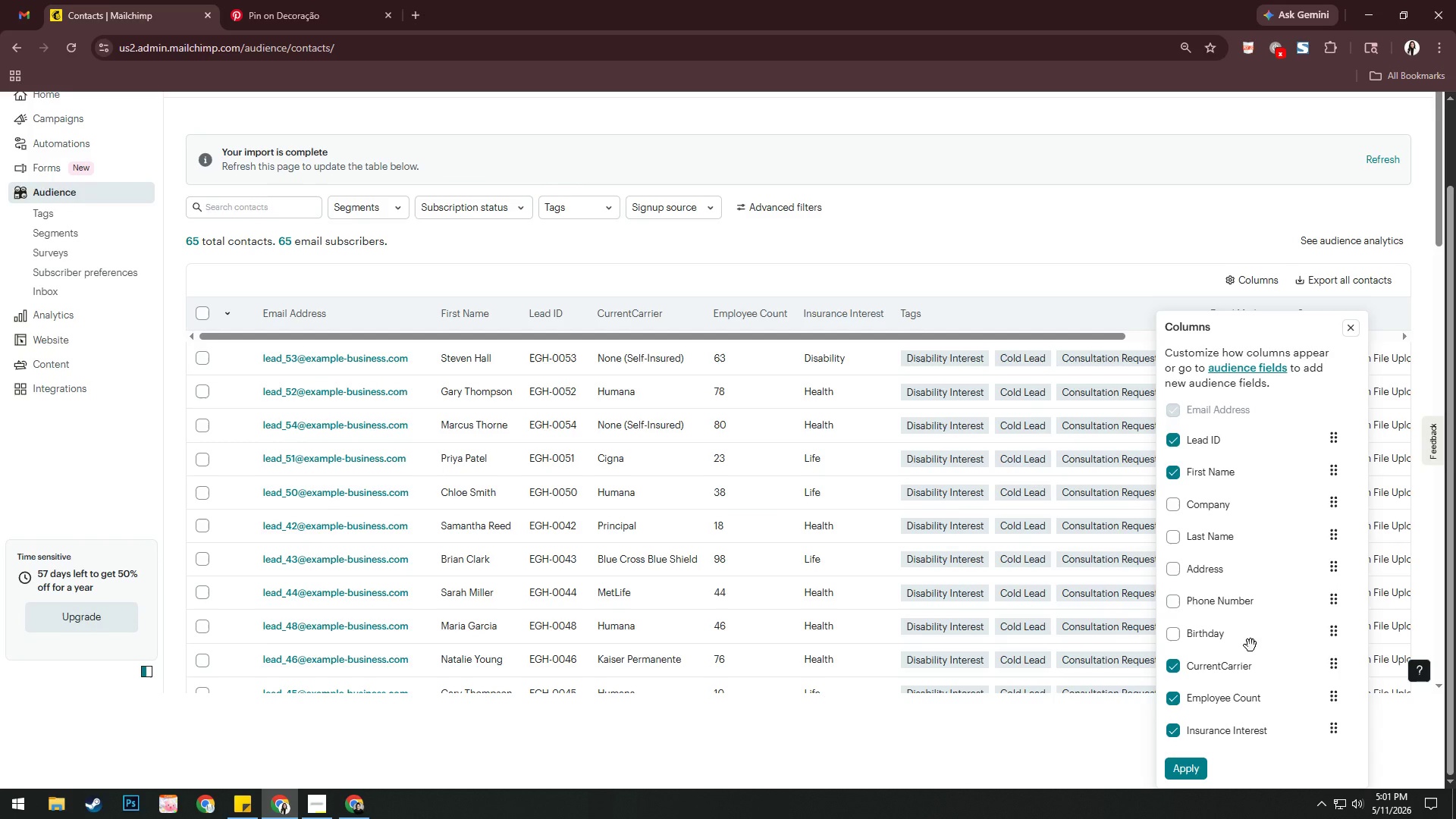 
scroll: coordinate [1250, 645], scroll_direction: down, amount: 3.0
 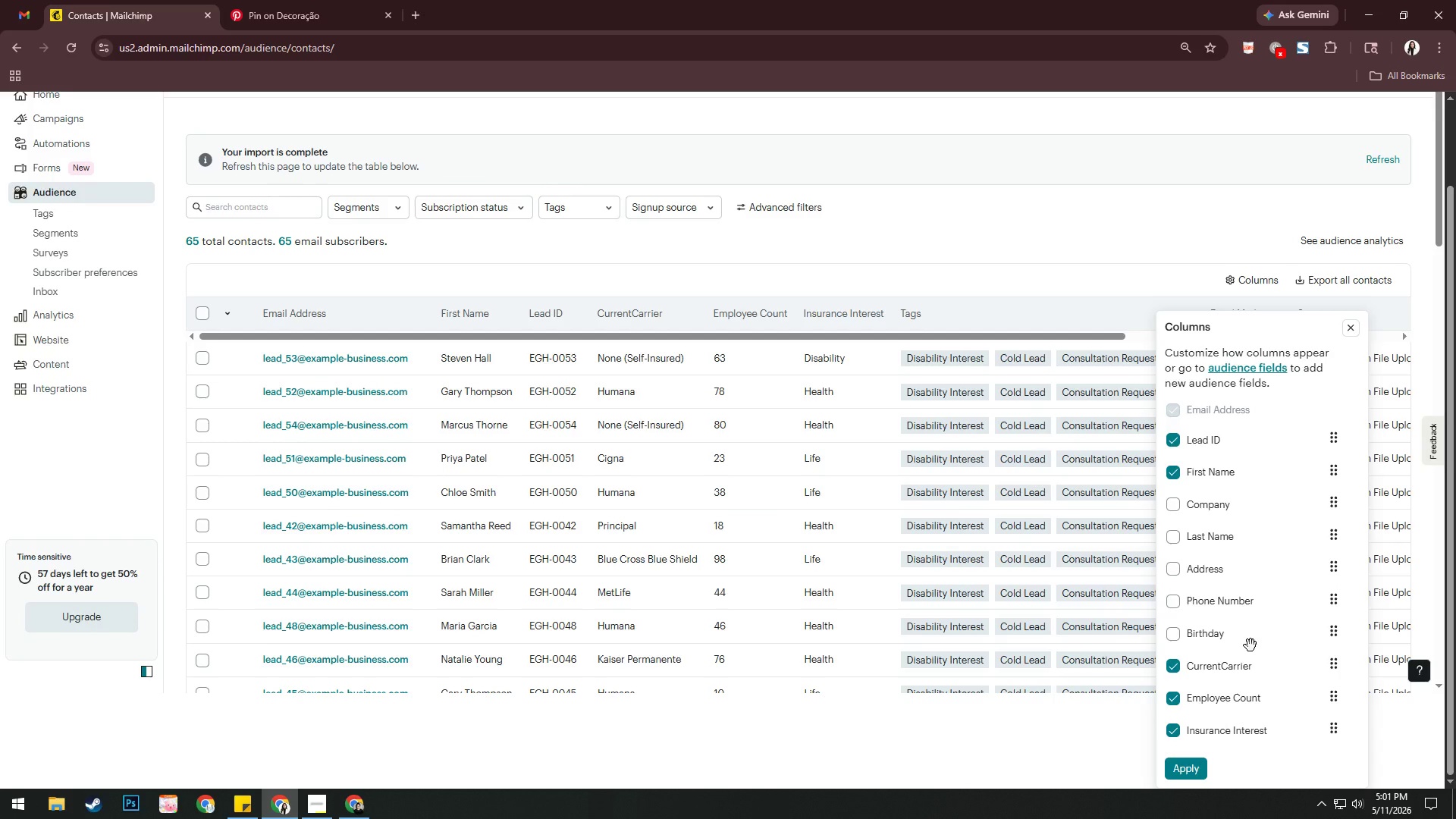 
key(Alt+Tab)
 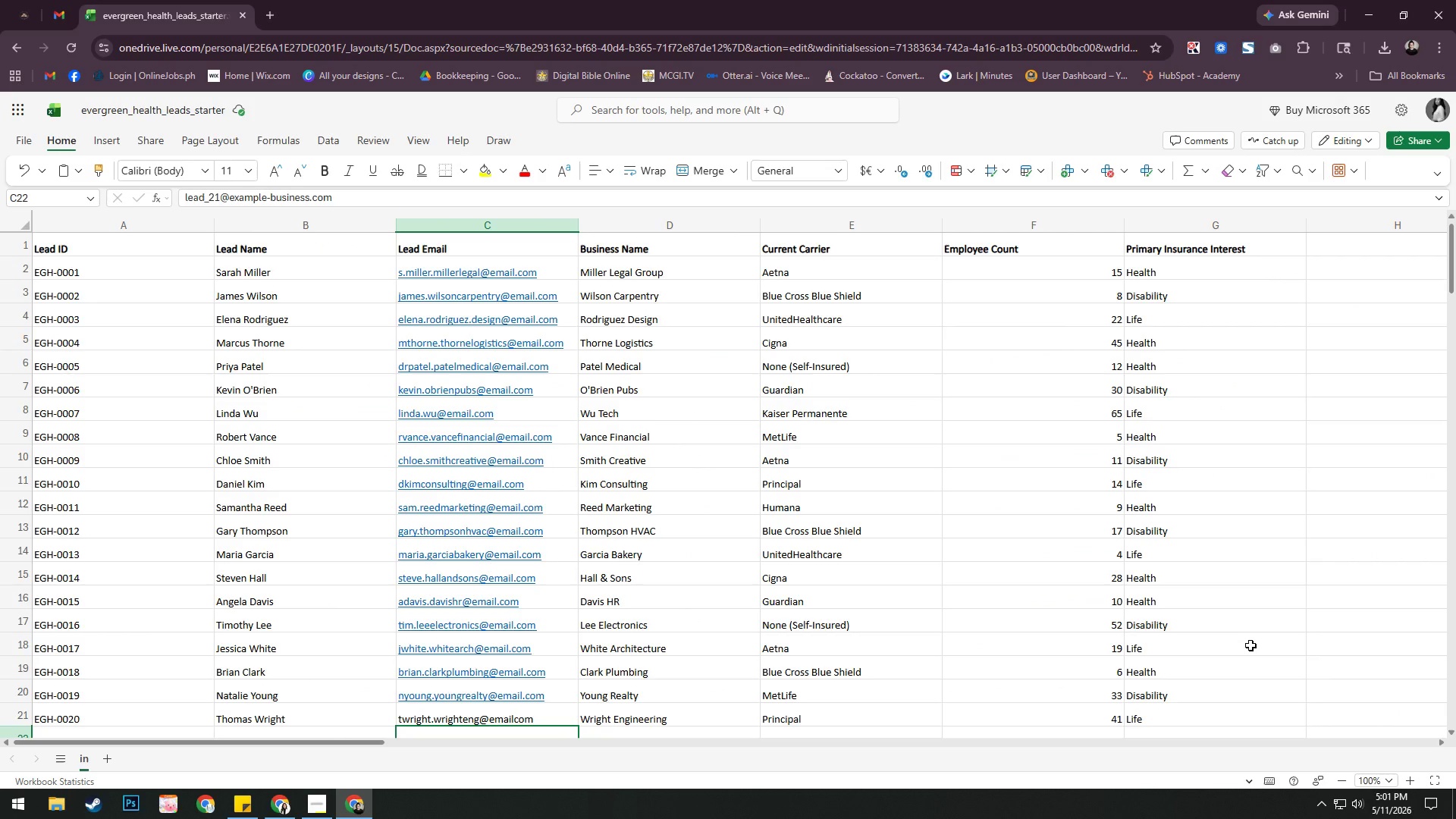 
key(Alt+AltLeft)
 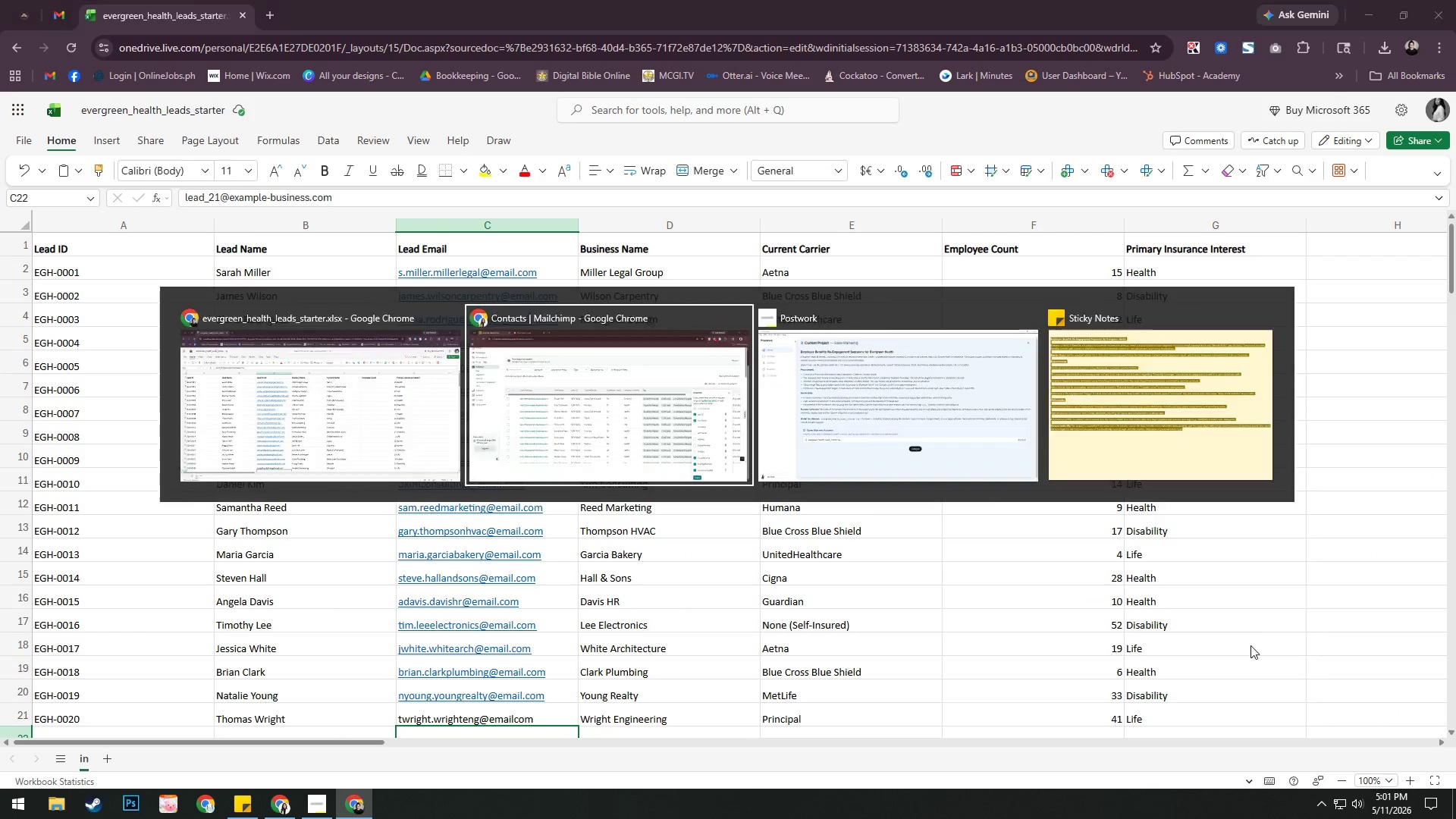 
key(Alt+Tab)
 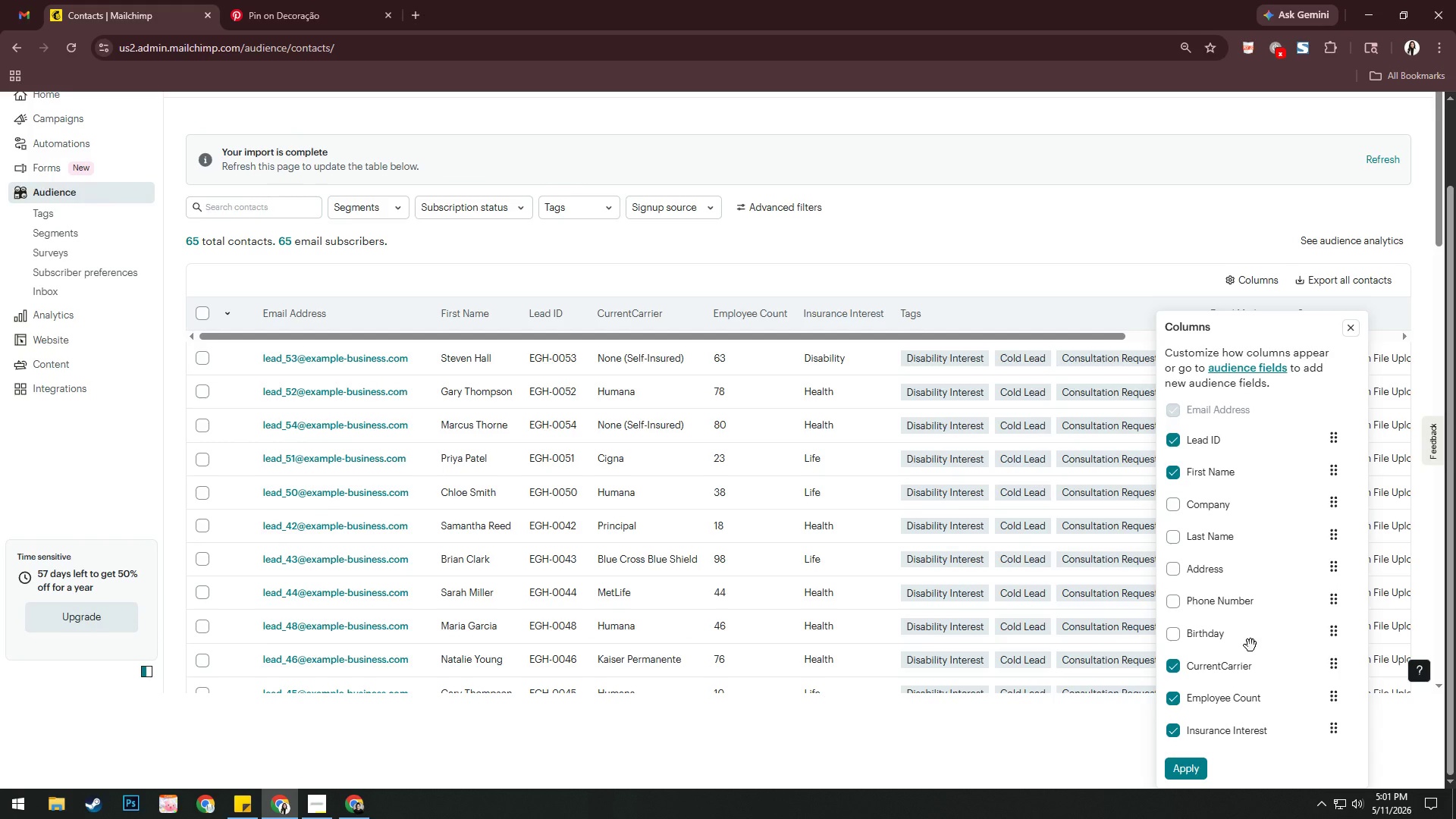 
scroll: coordinate [1250, 645], scroll_direction: down, amount: 3.0
 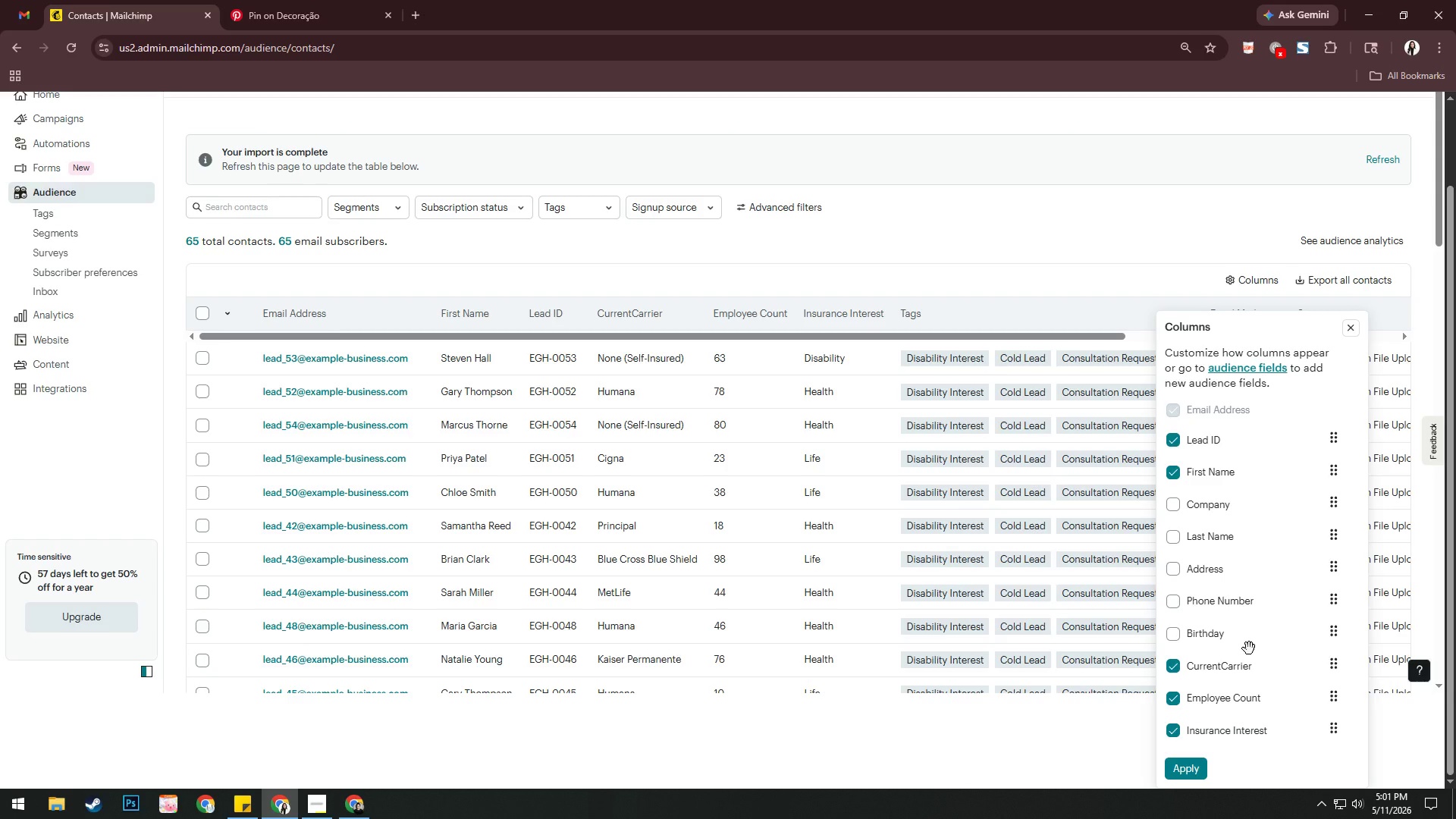 
key(Alt+AltLeft)
 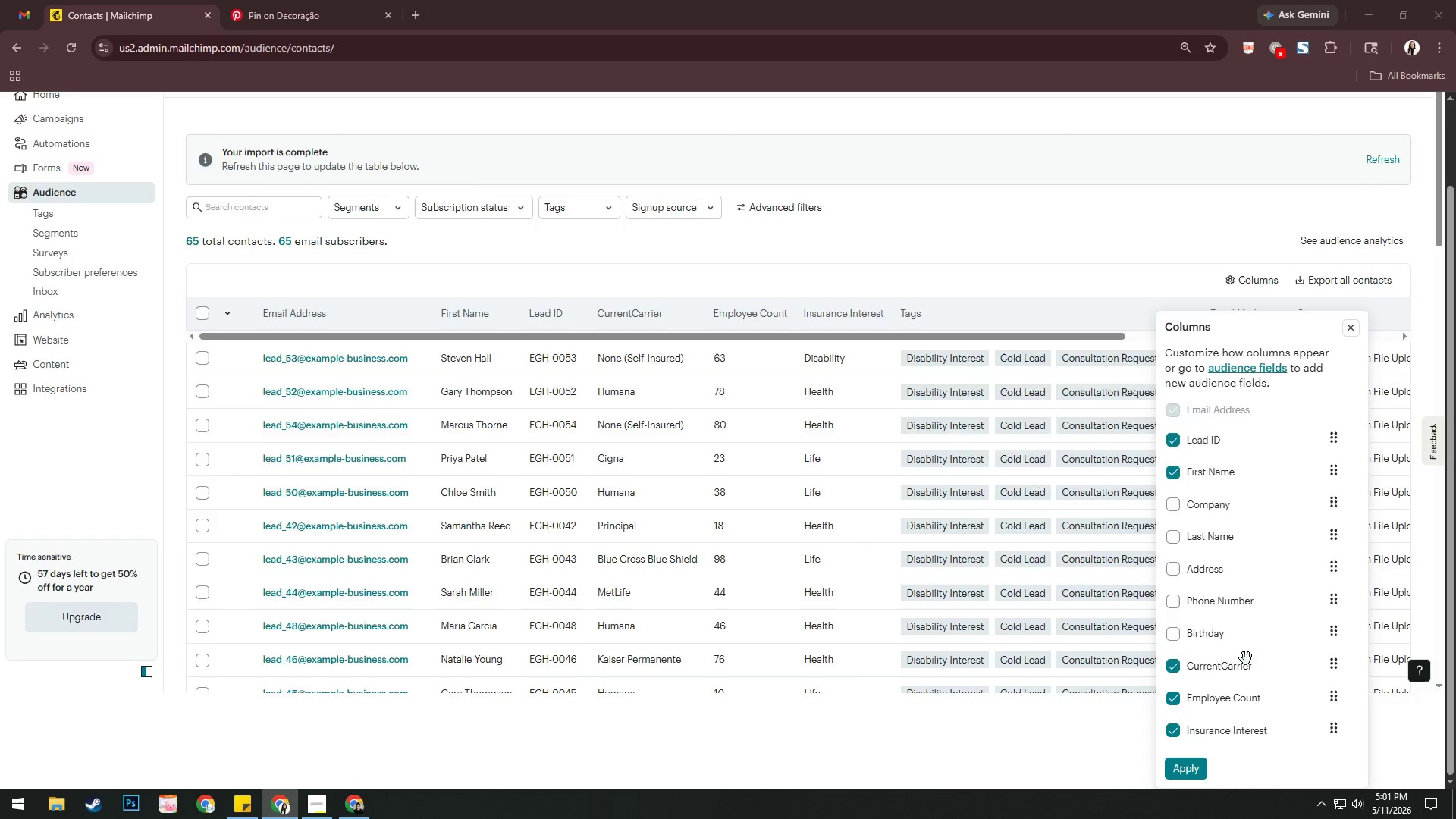 
key(Alt+Tab)
 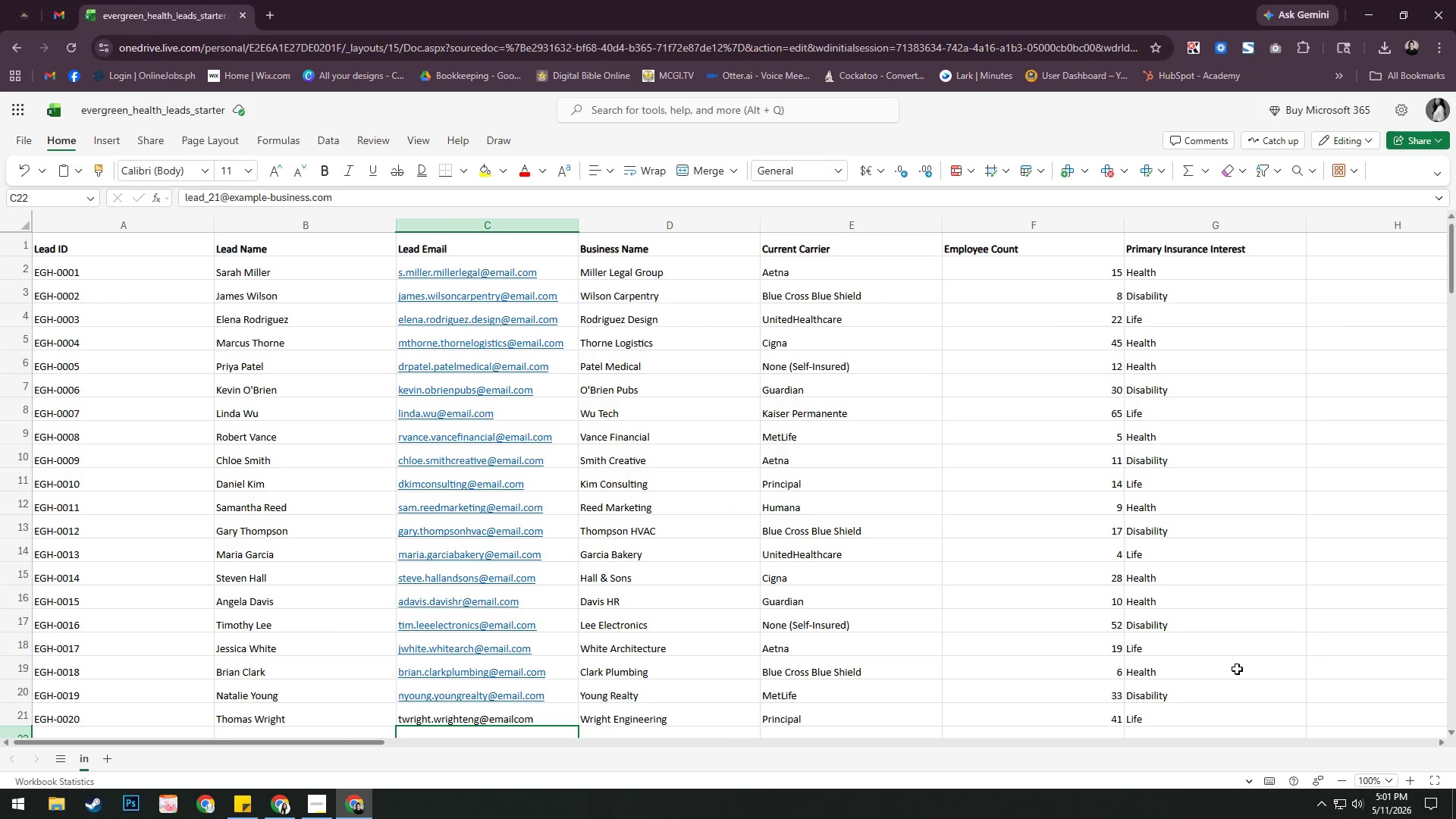 
key(Alt+AltLeft)
 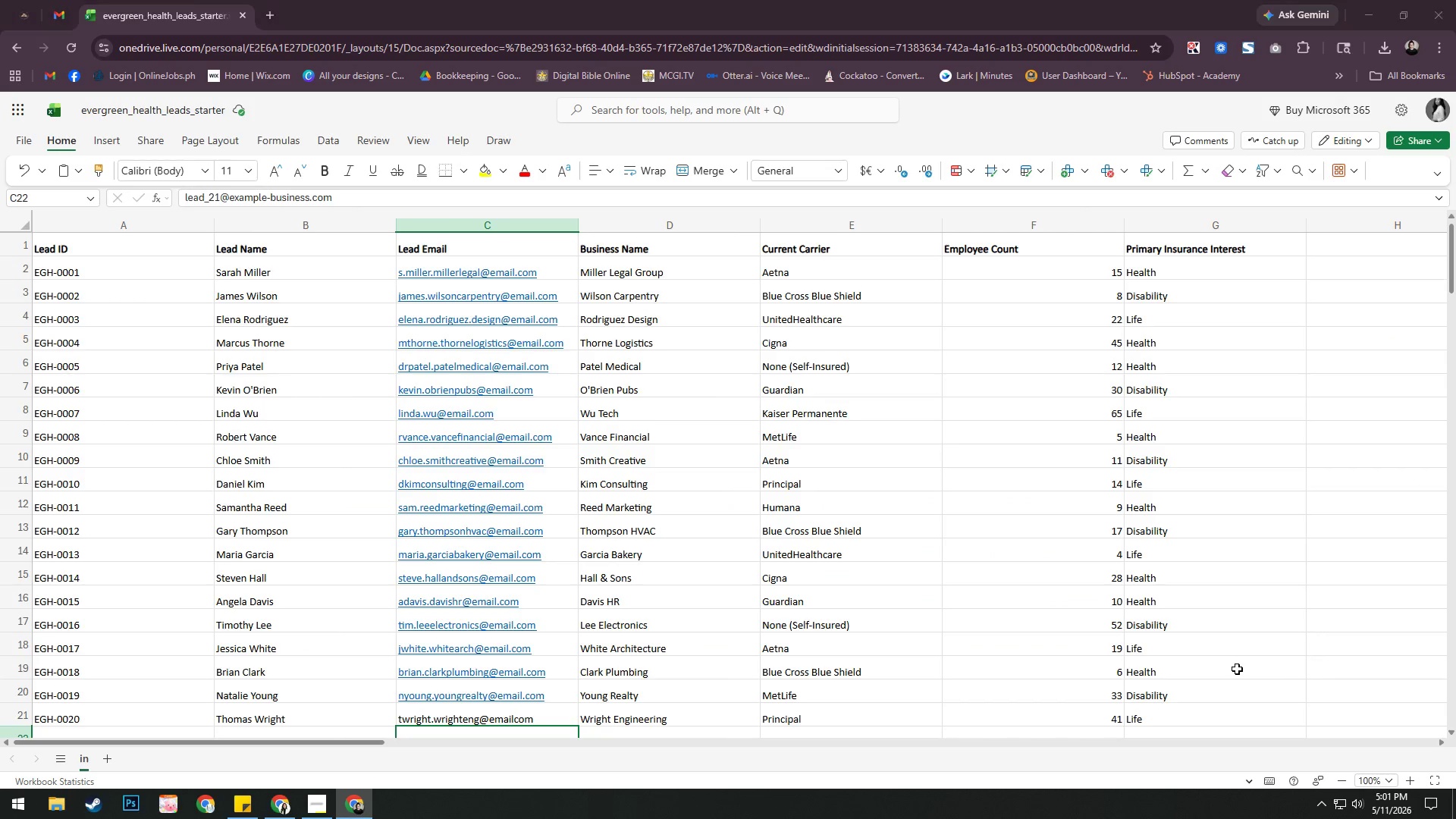 
key(Alt+Tab)
 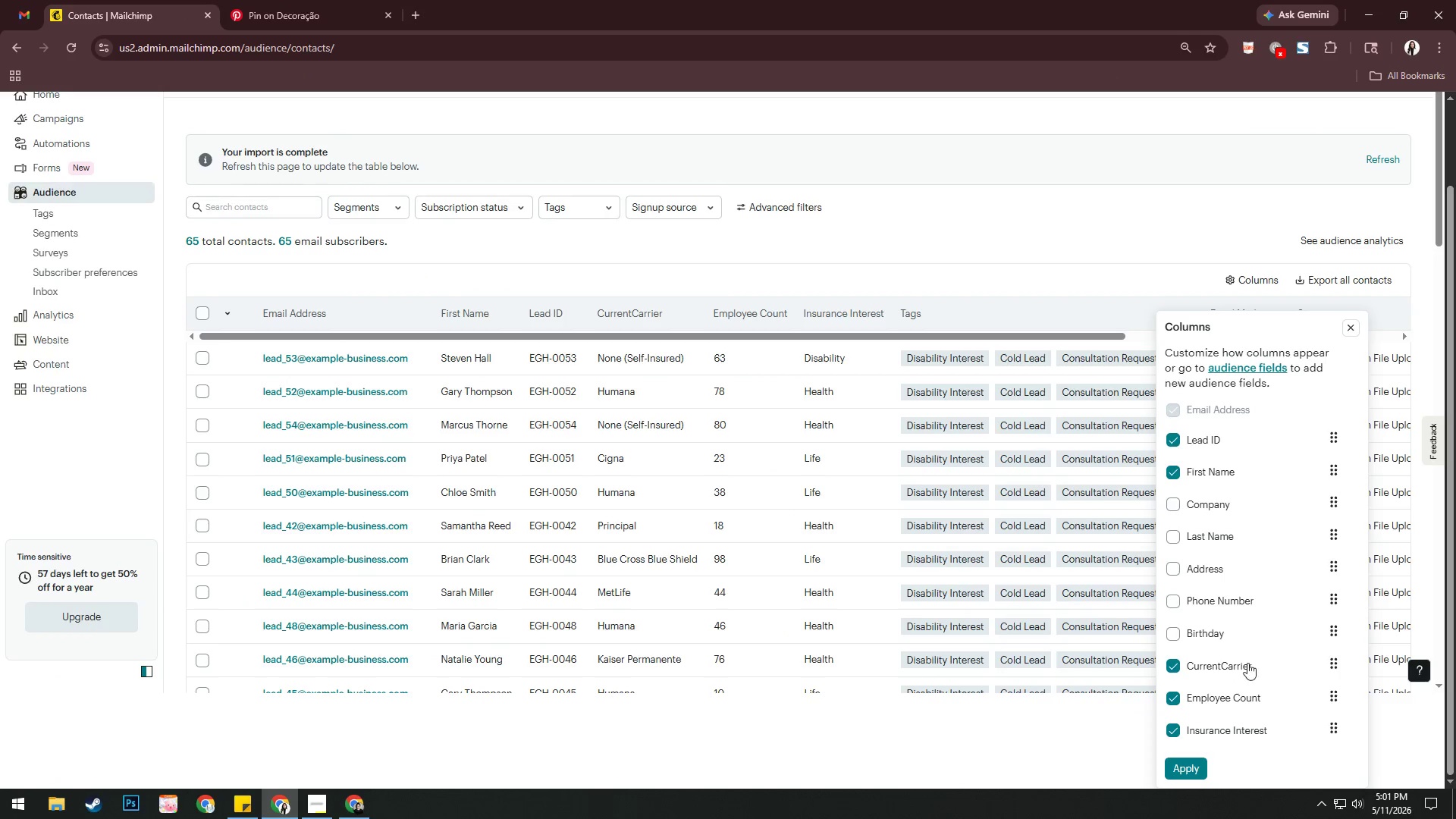 
left_click_drag(start_coordinate=[1243, 667], to_coordinate=[1217, 497])
 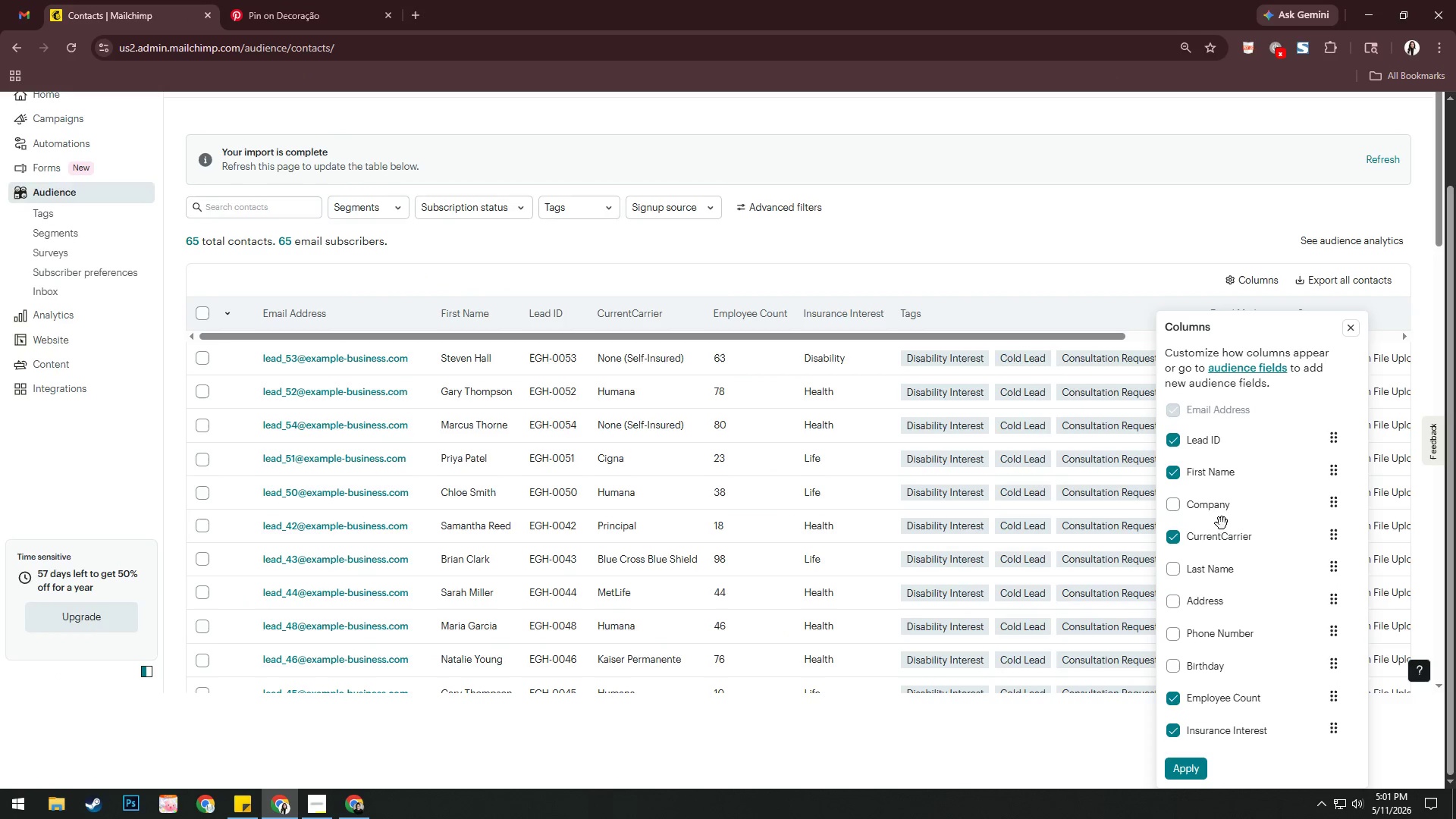 
left_click_drag(start_coordinate=[1225, 532], to_coordinate=[1225, 490])
 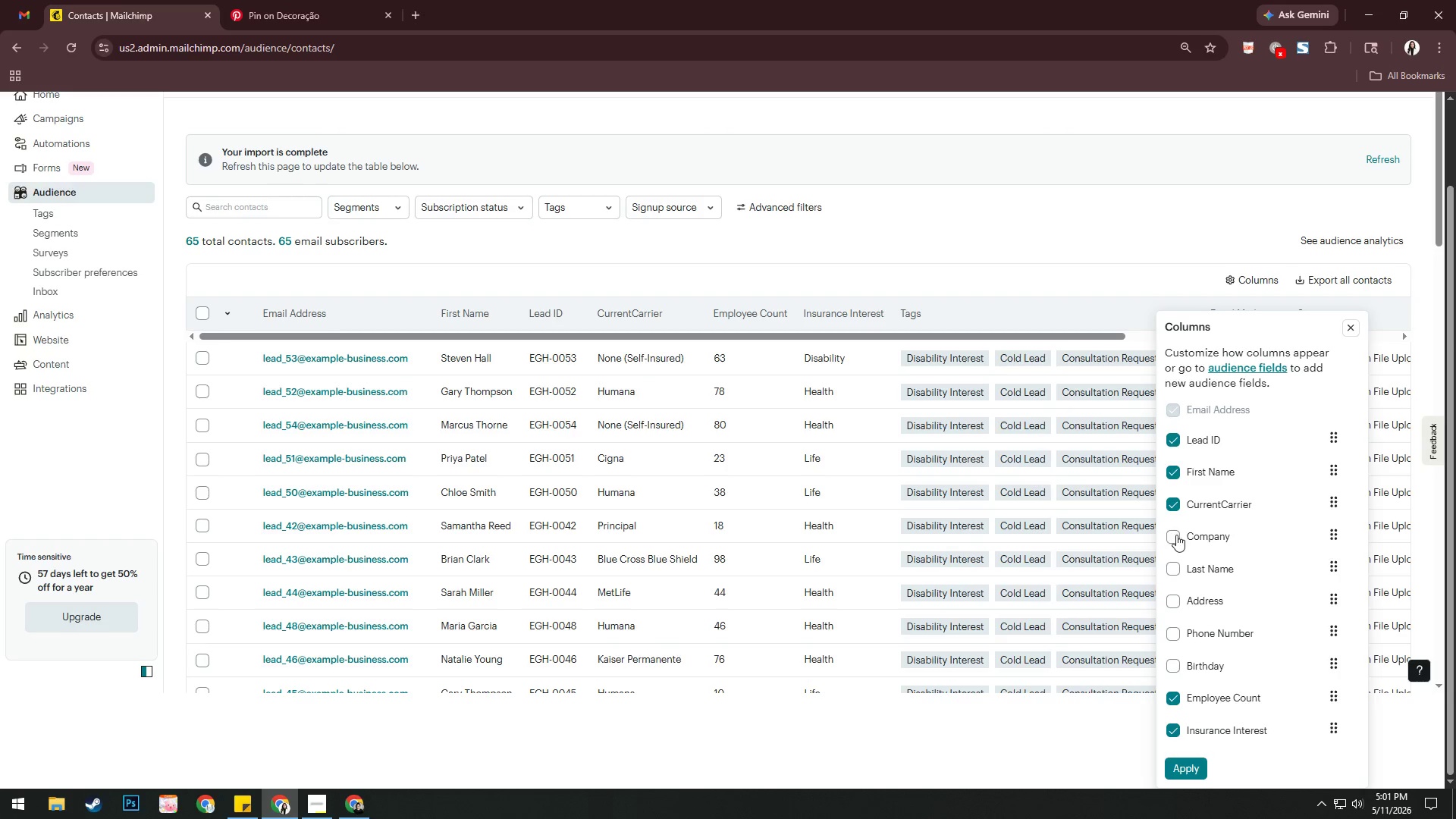 
left_click([1175, 533])
 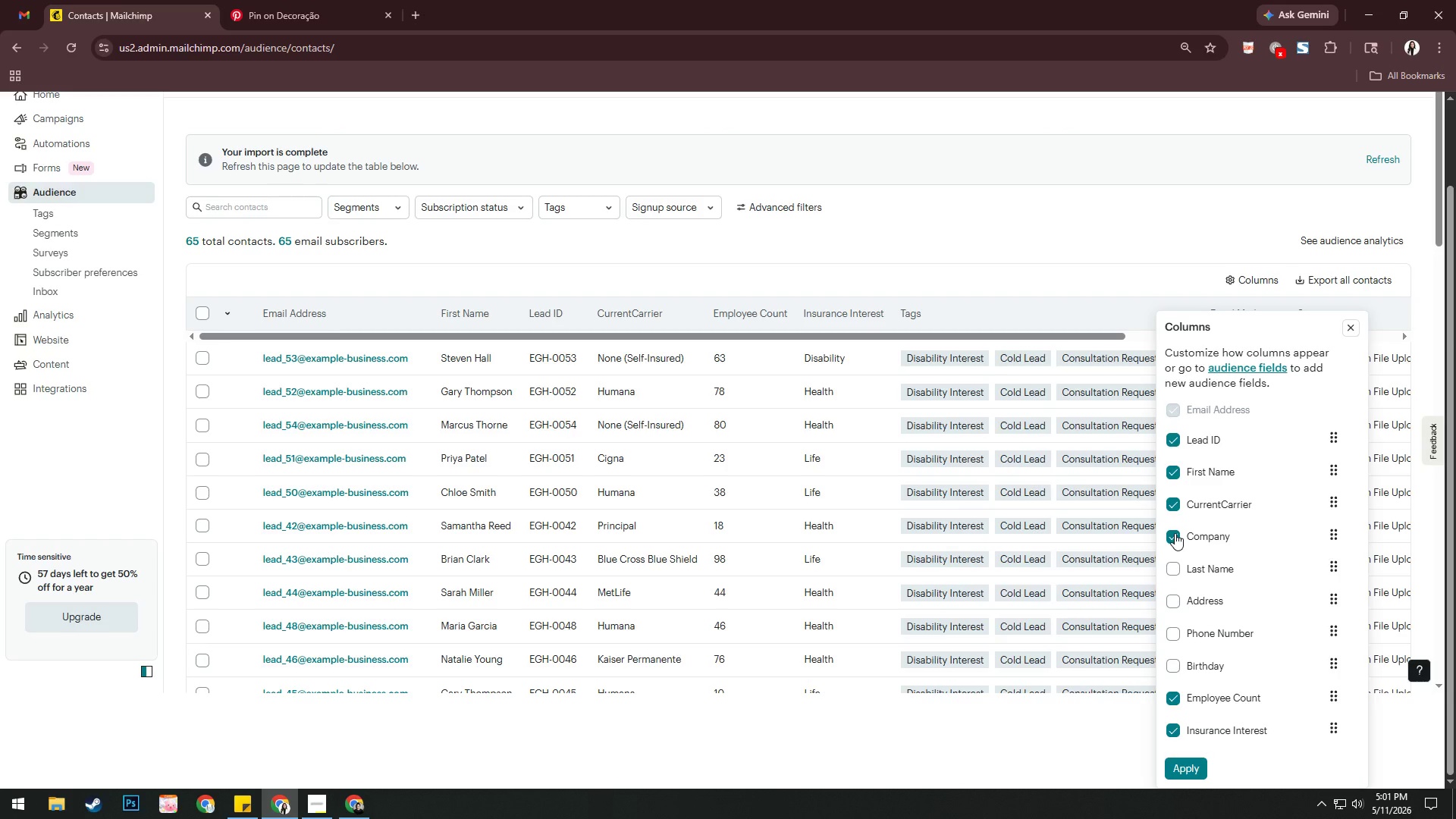 
left_click_drag(start_coordinate=[1212, 532], to_coordinate=[1215, 492])
 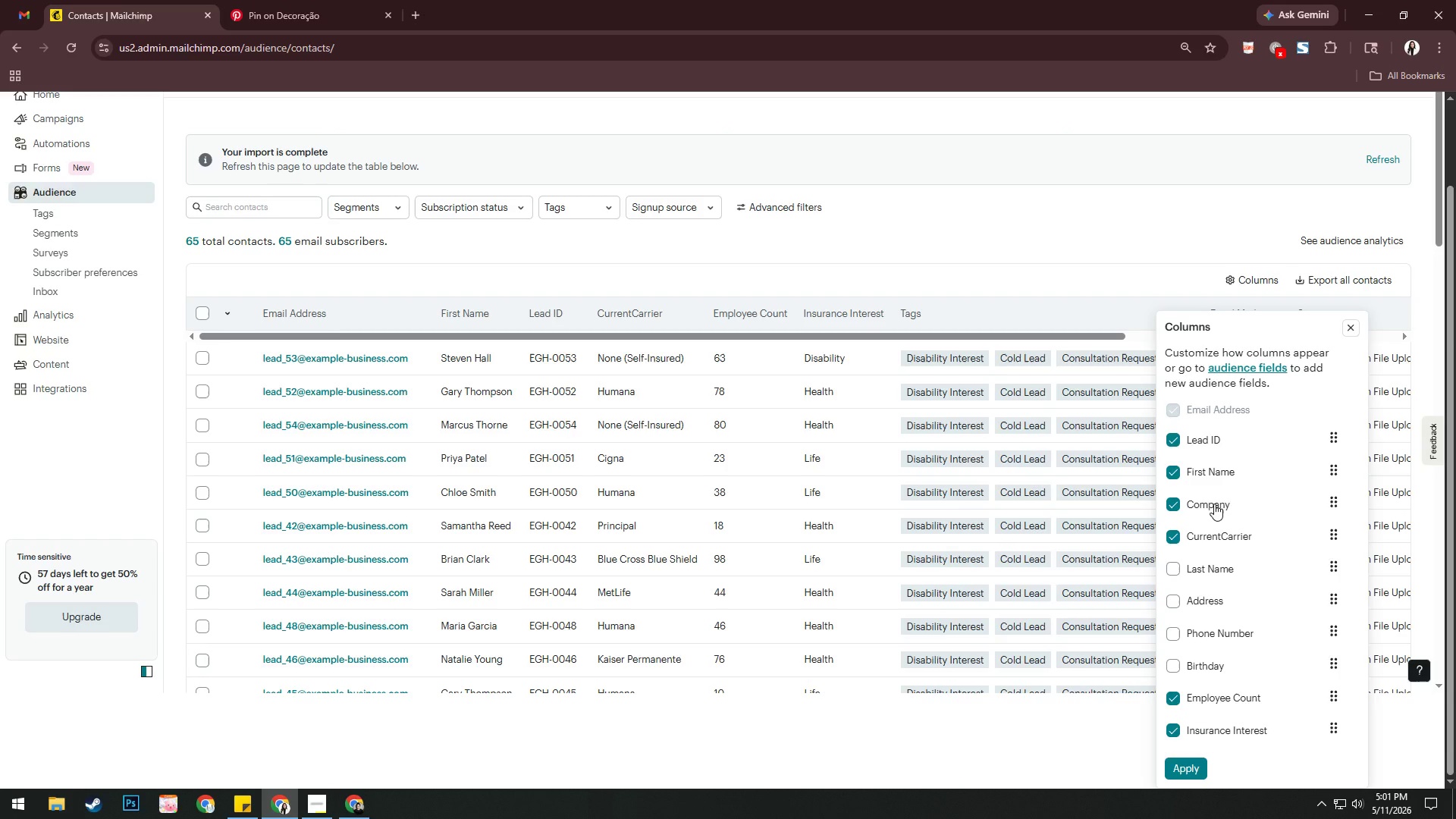 
key(Alt+Tab)
 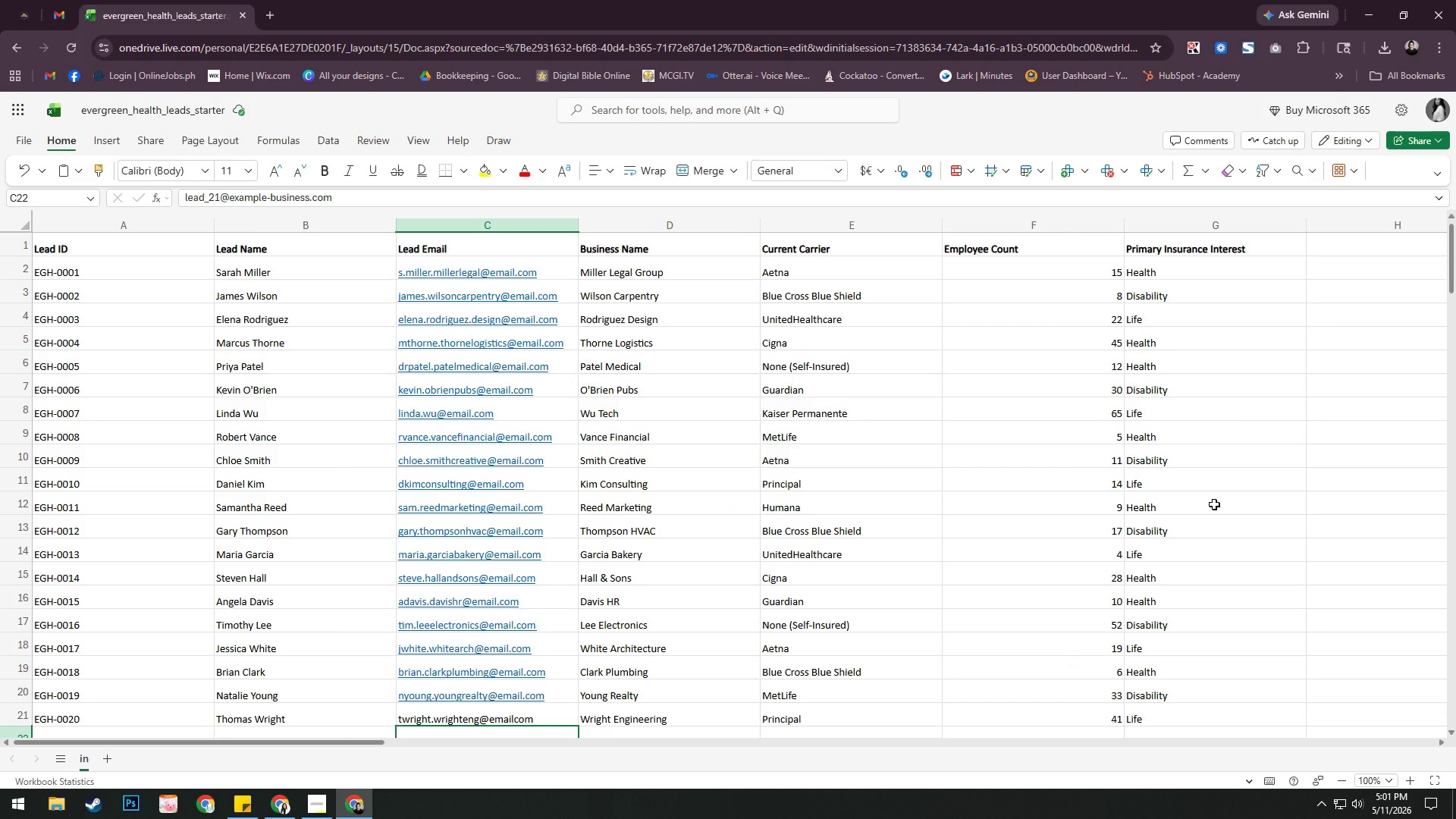 
key(Alt+AltLeft)
 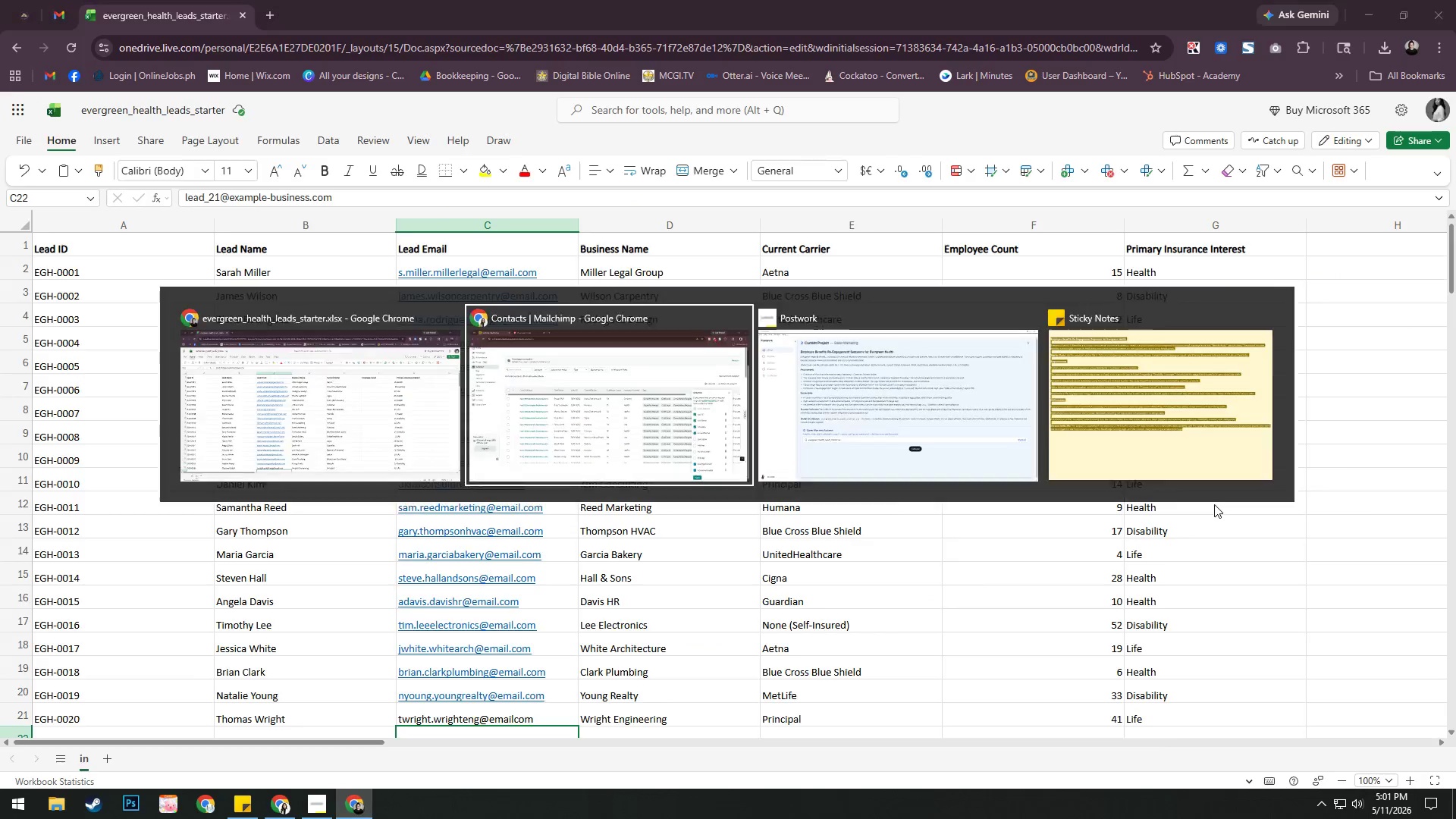 
key(Alt+Tab)
 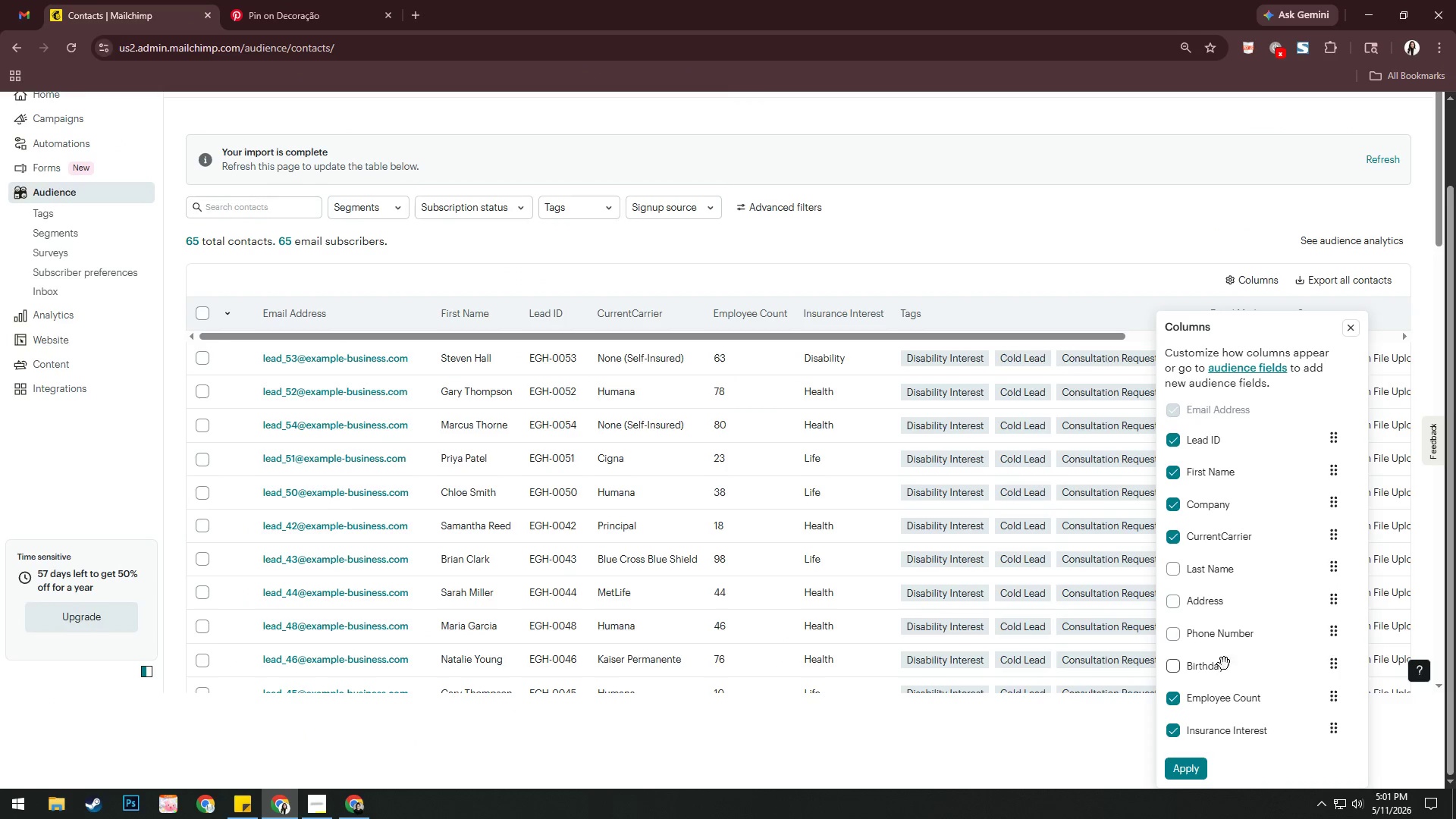 
scroll: coordinate [1228, 667], scroll_direction: down, amount: 3.0
 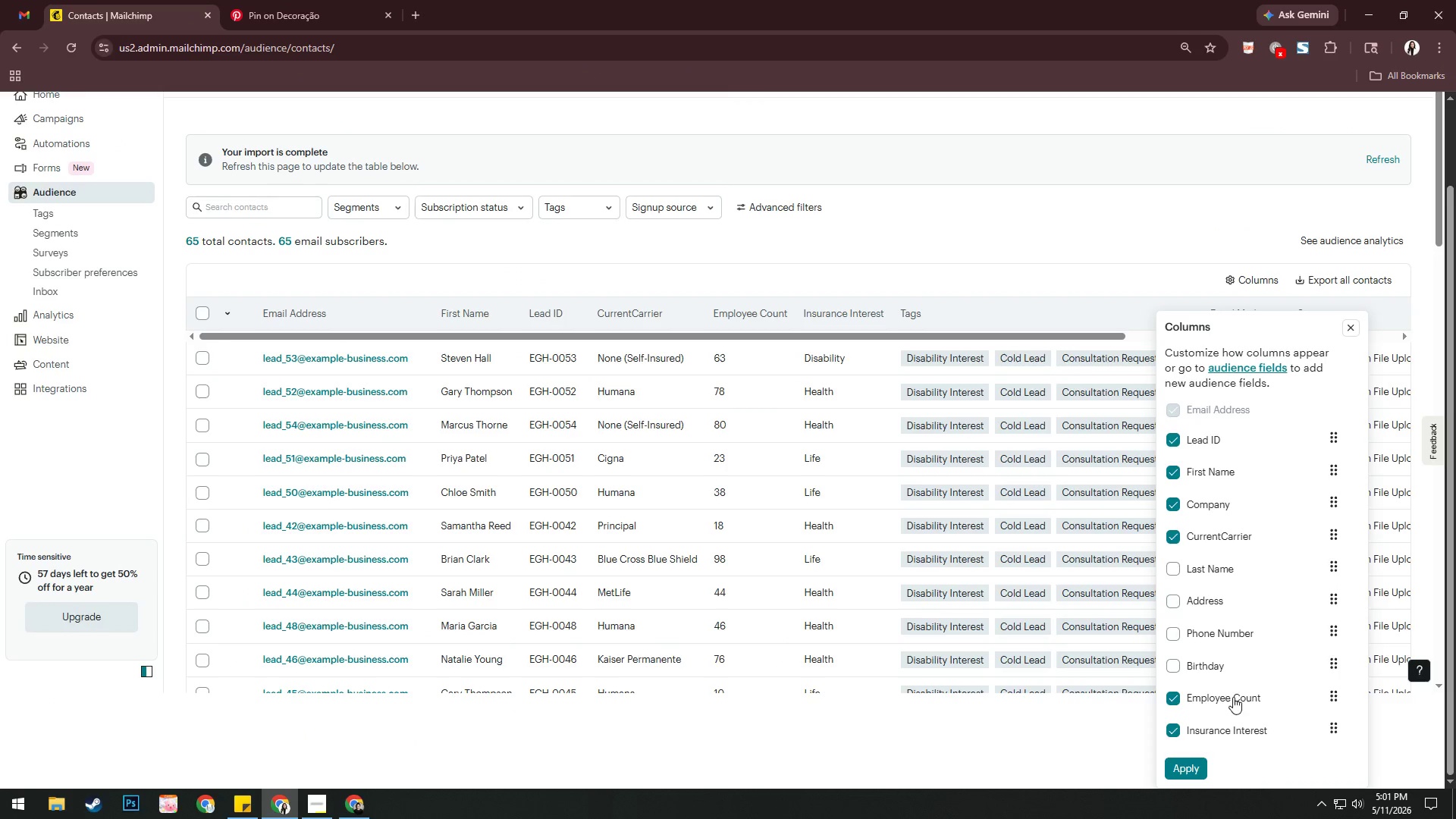 
left_click_drag(start_coordinate=[1233, 694], to_coordinate=[1222, 554])
 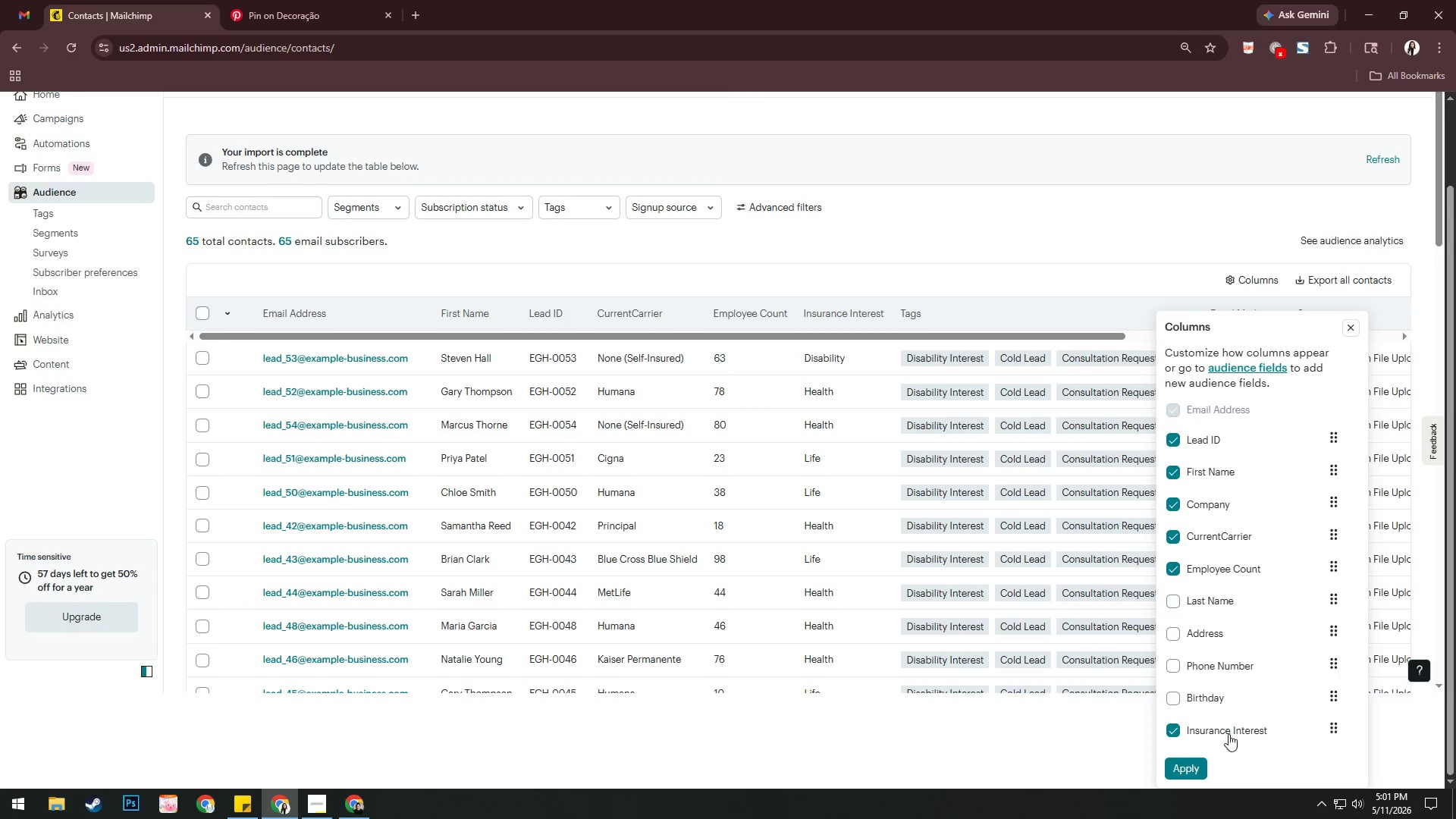 
left_click_drag(start_coordinate=[1229, 728], to_coordinate=[1230, 584])
 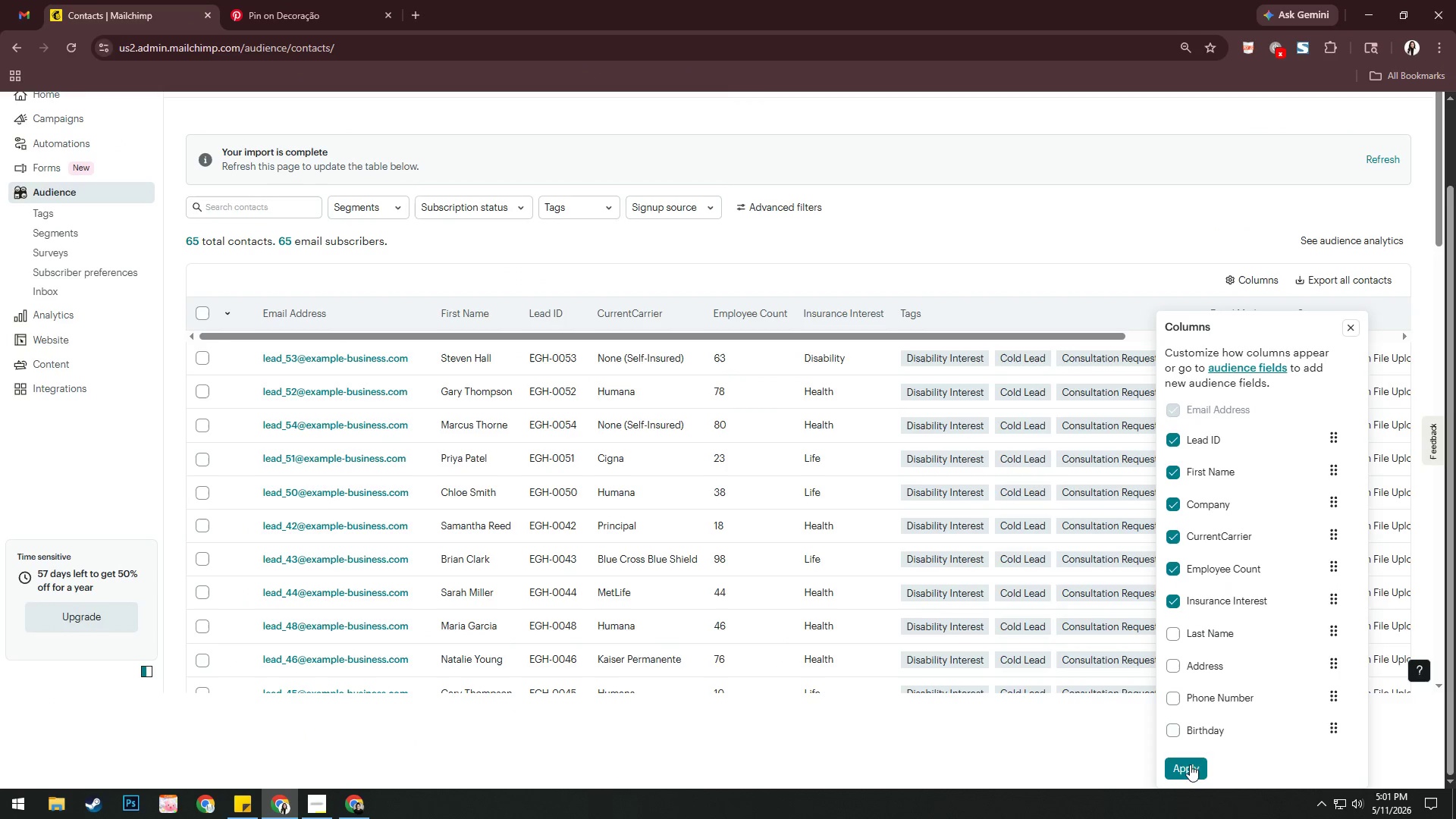 
left_click([1189, 772])
 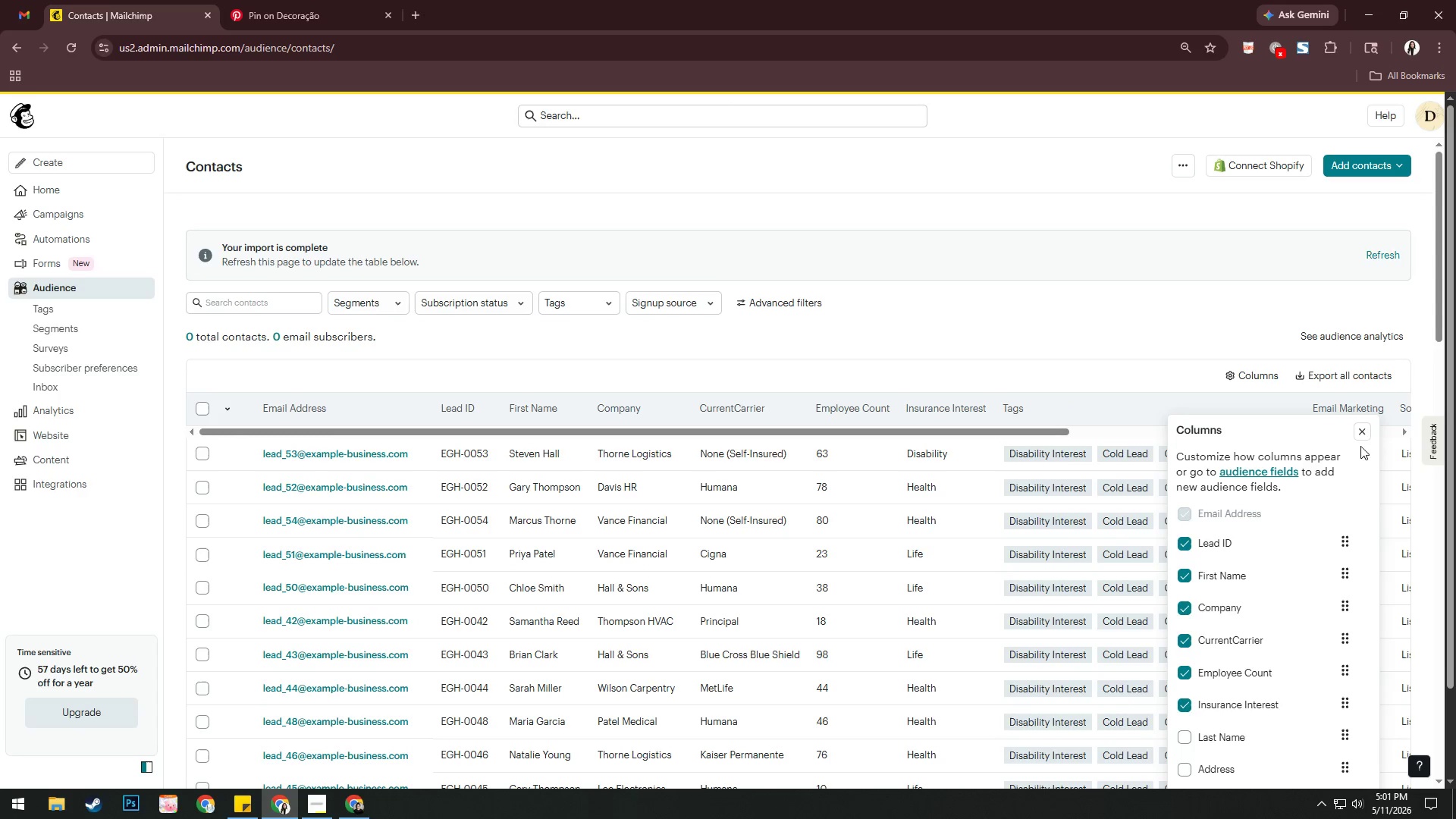 
wait(5.08)
 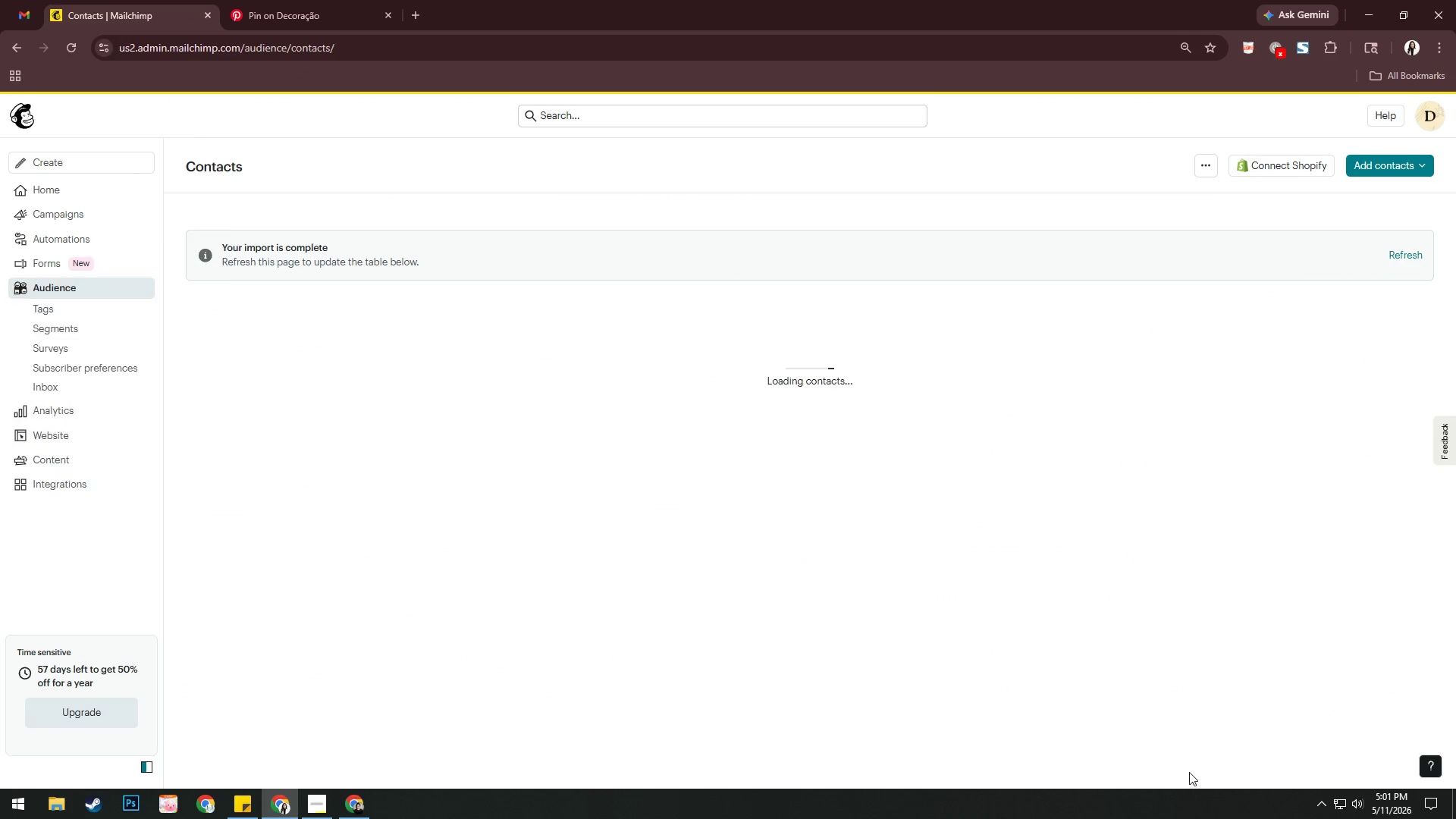 
left_click([1360, 436])
 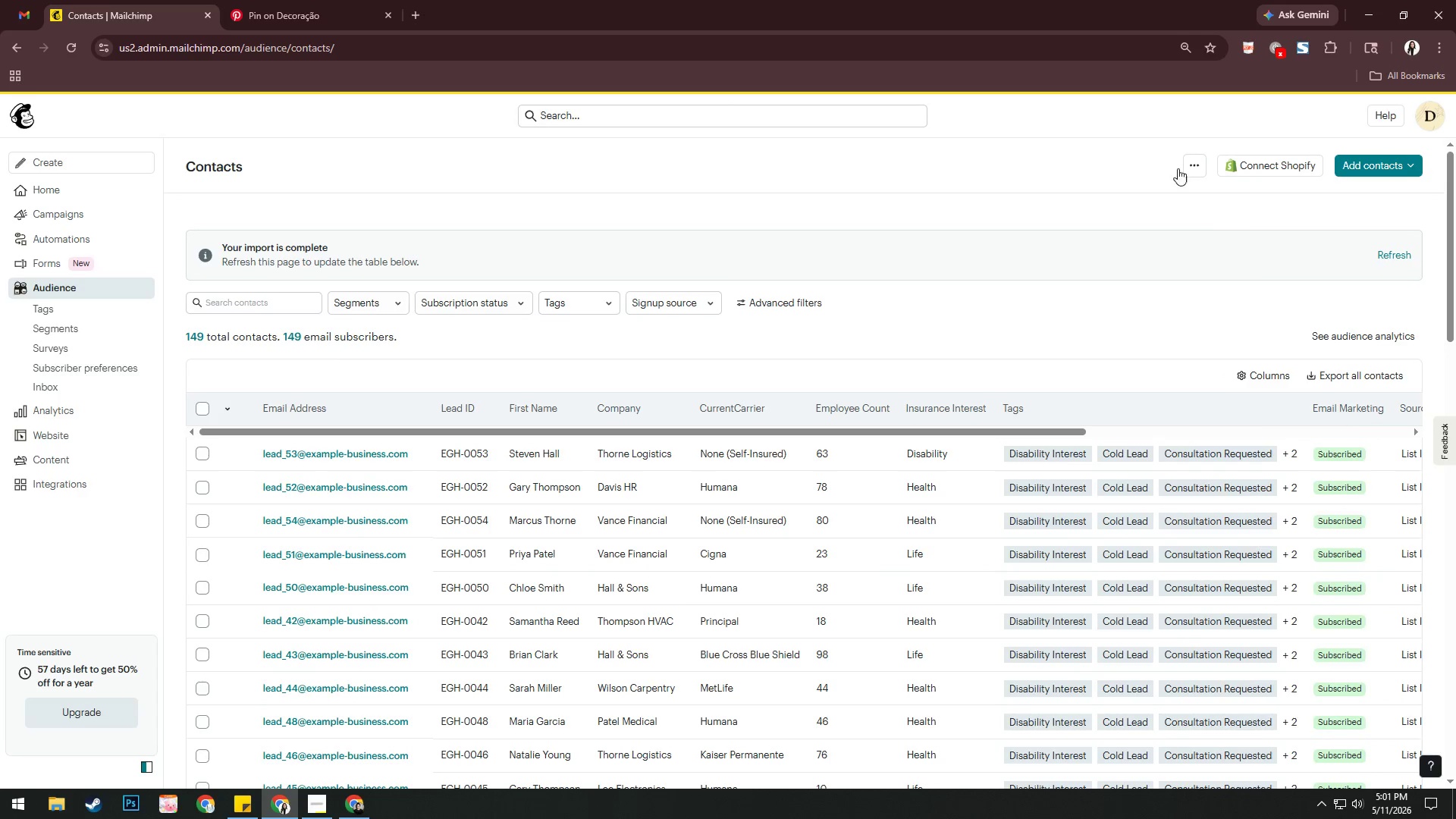 
left_click([1194, 171])
 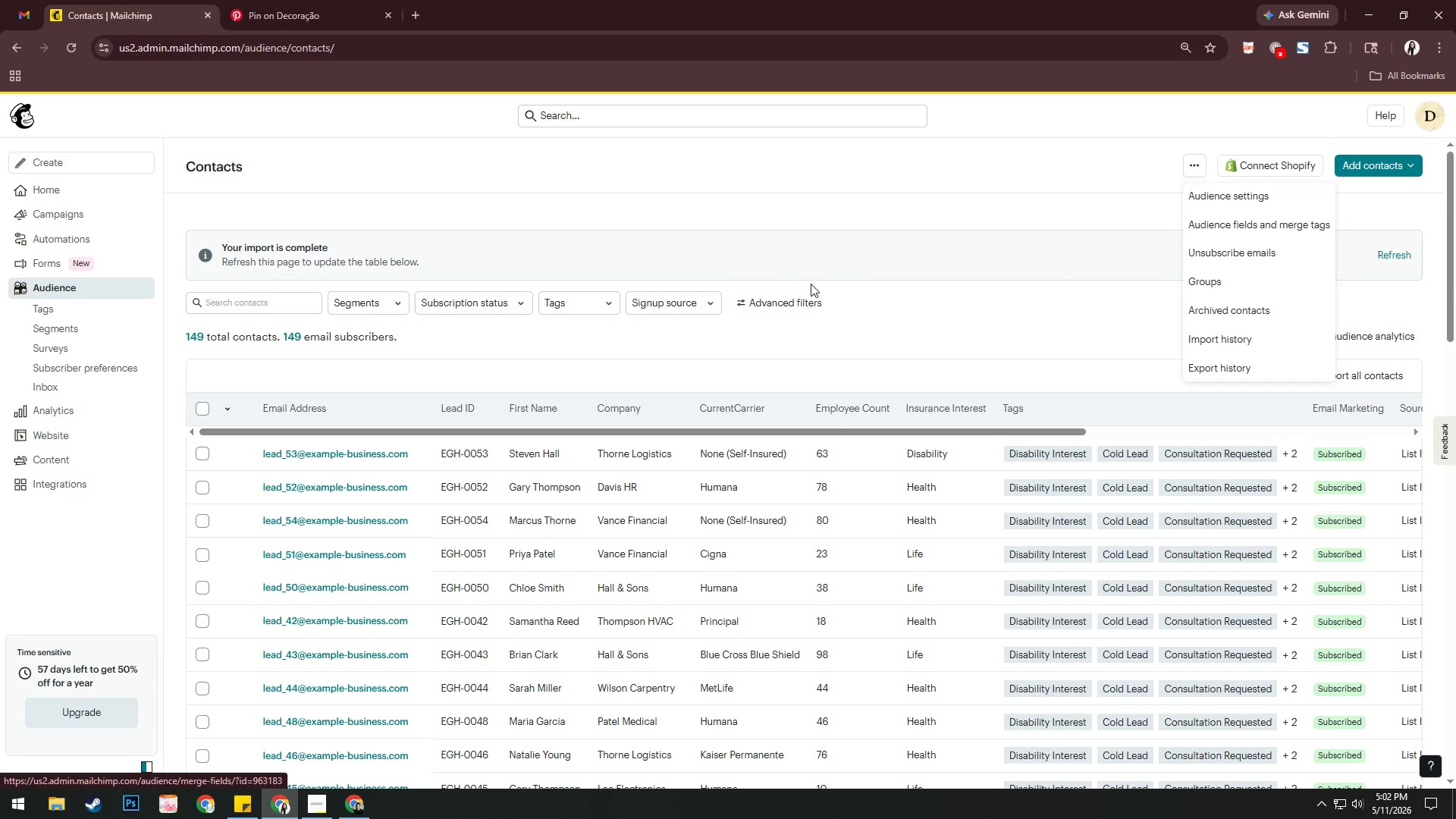 
wait(5.02)
 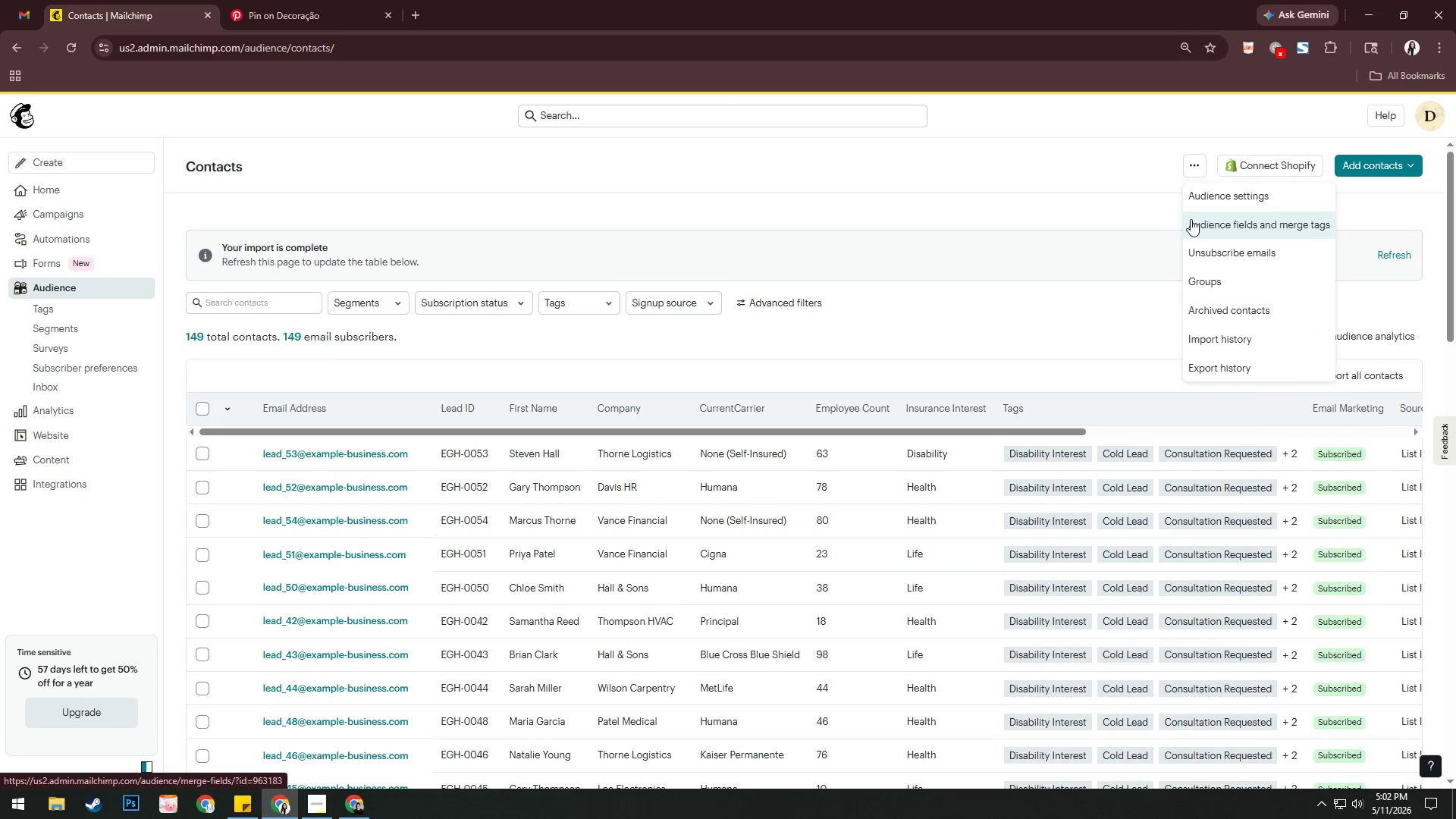 
left_click([1295, 231])
 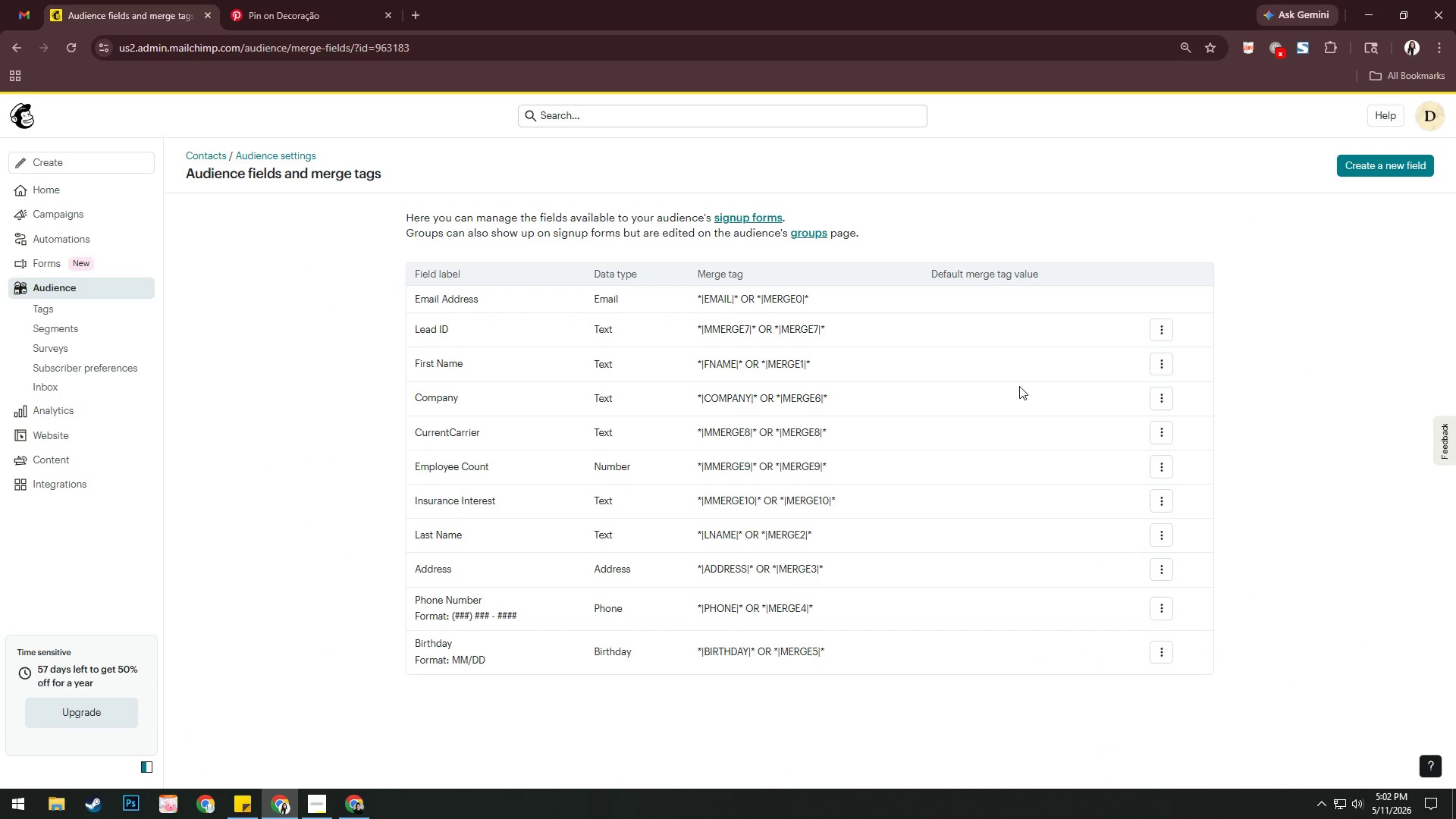 
left_click([1168, 398])
 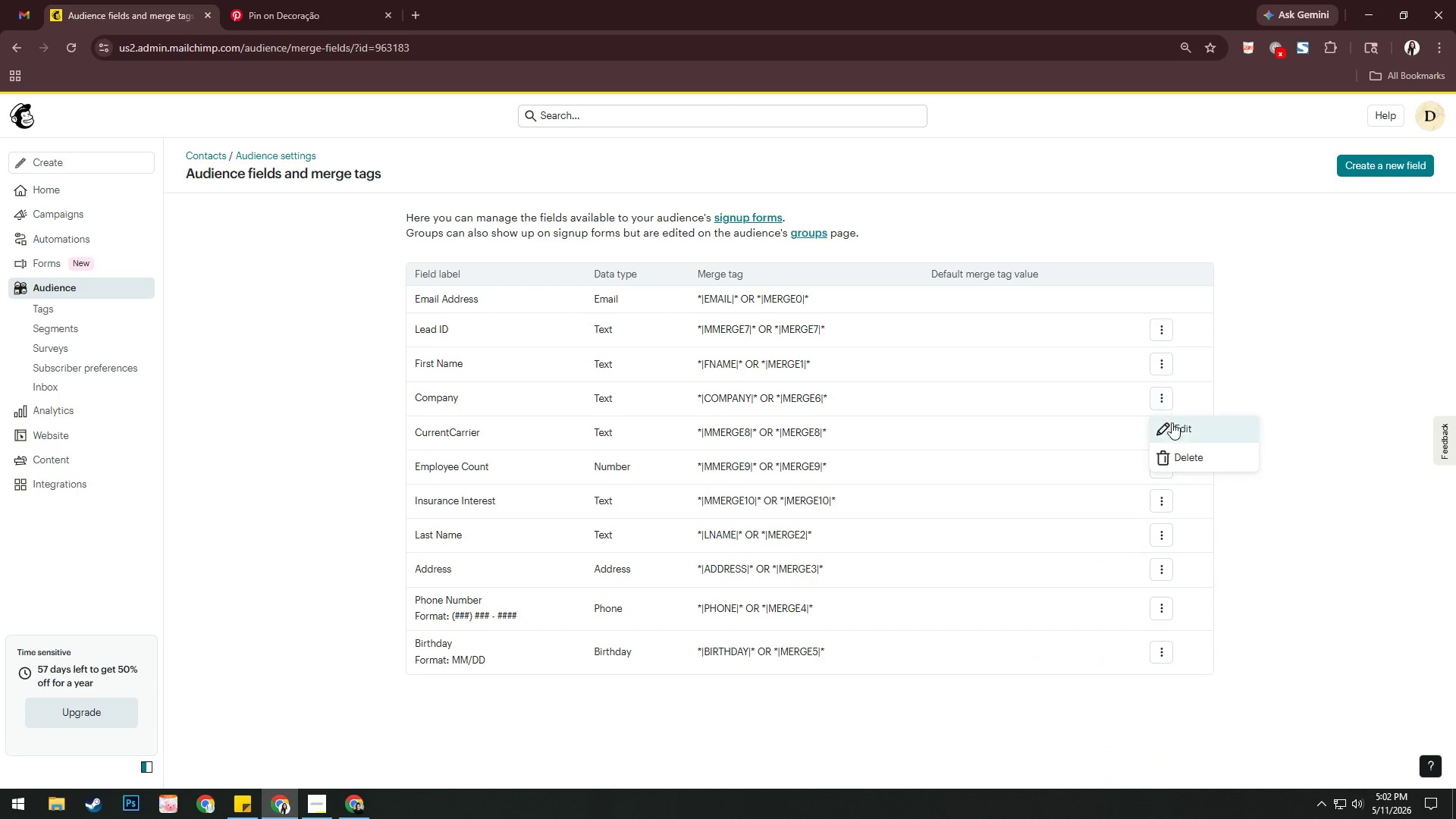 
left_click([1172, 425])
 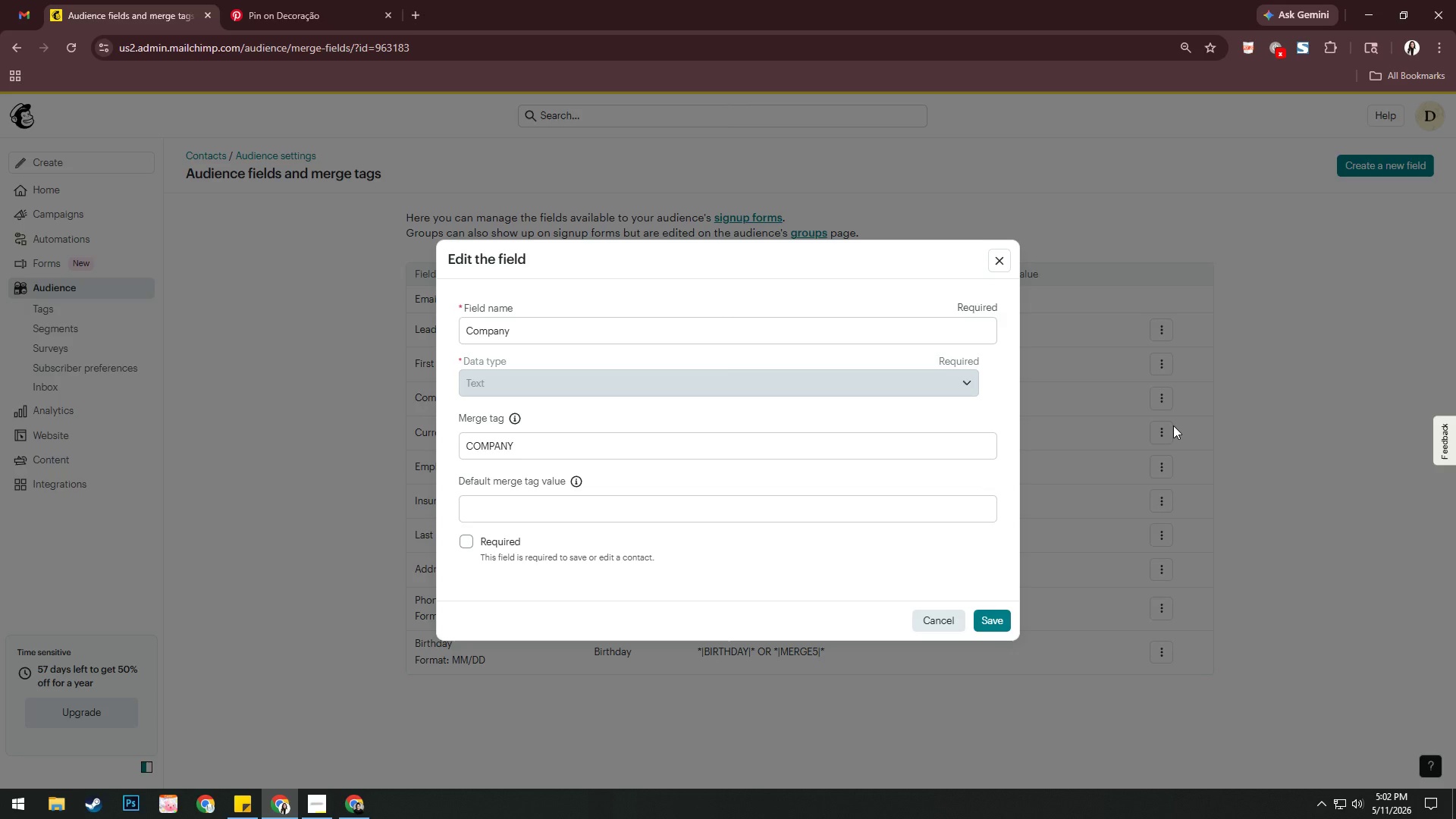 
wait(8.28)
 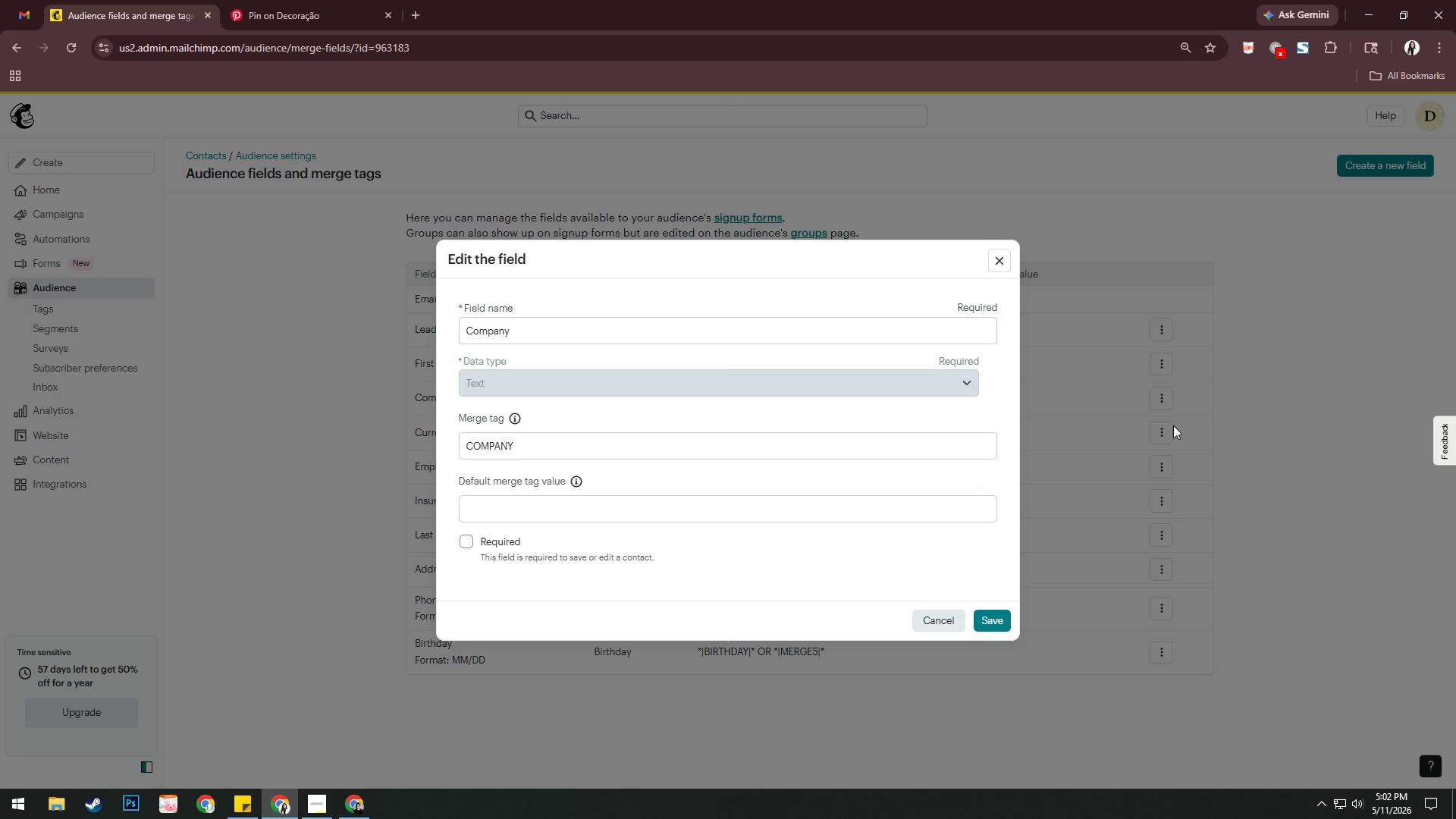 
left_click([928, 621])
 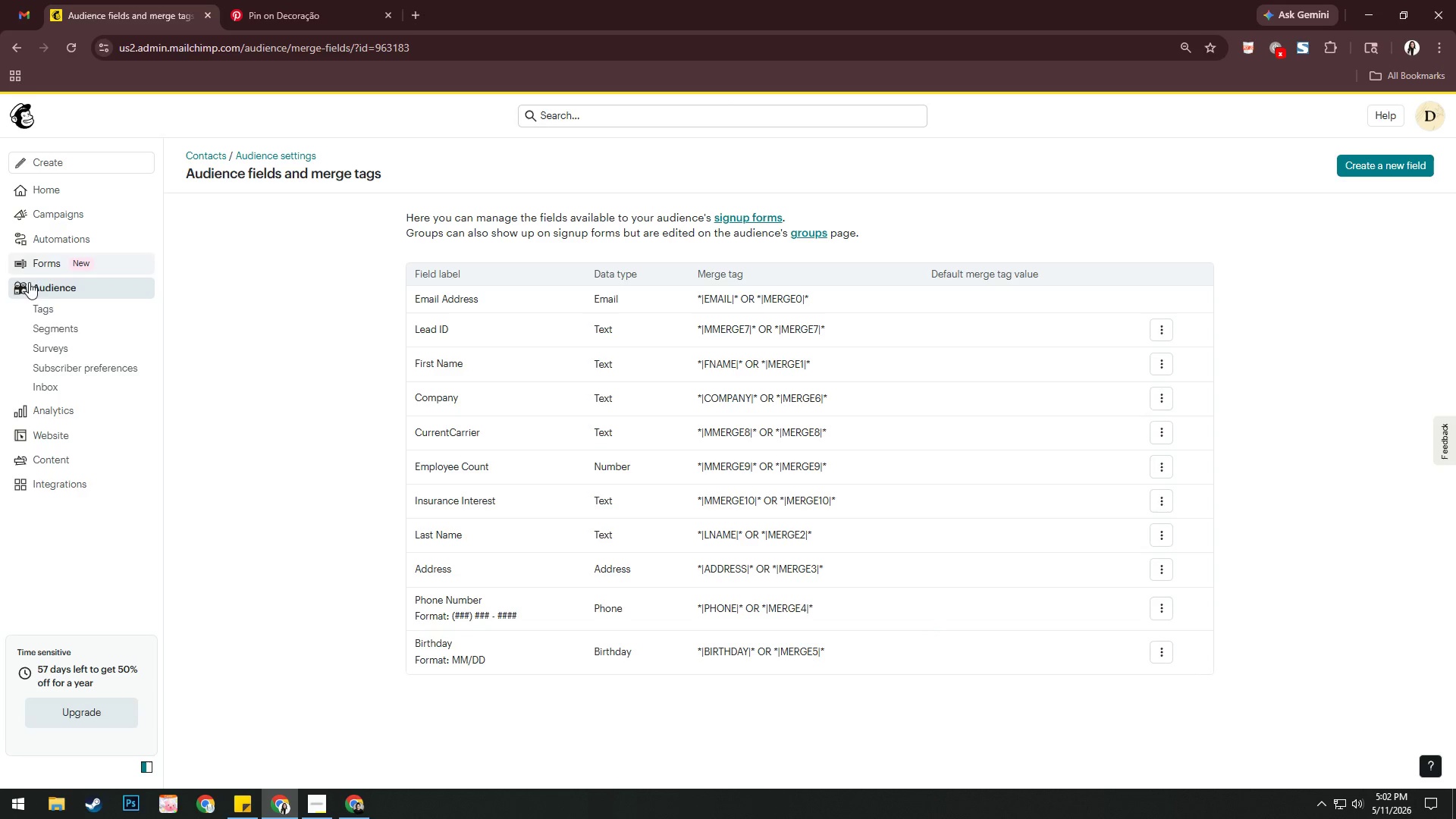 
left_click([58, 285])
 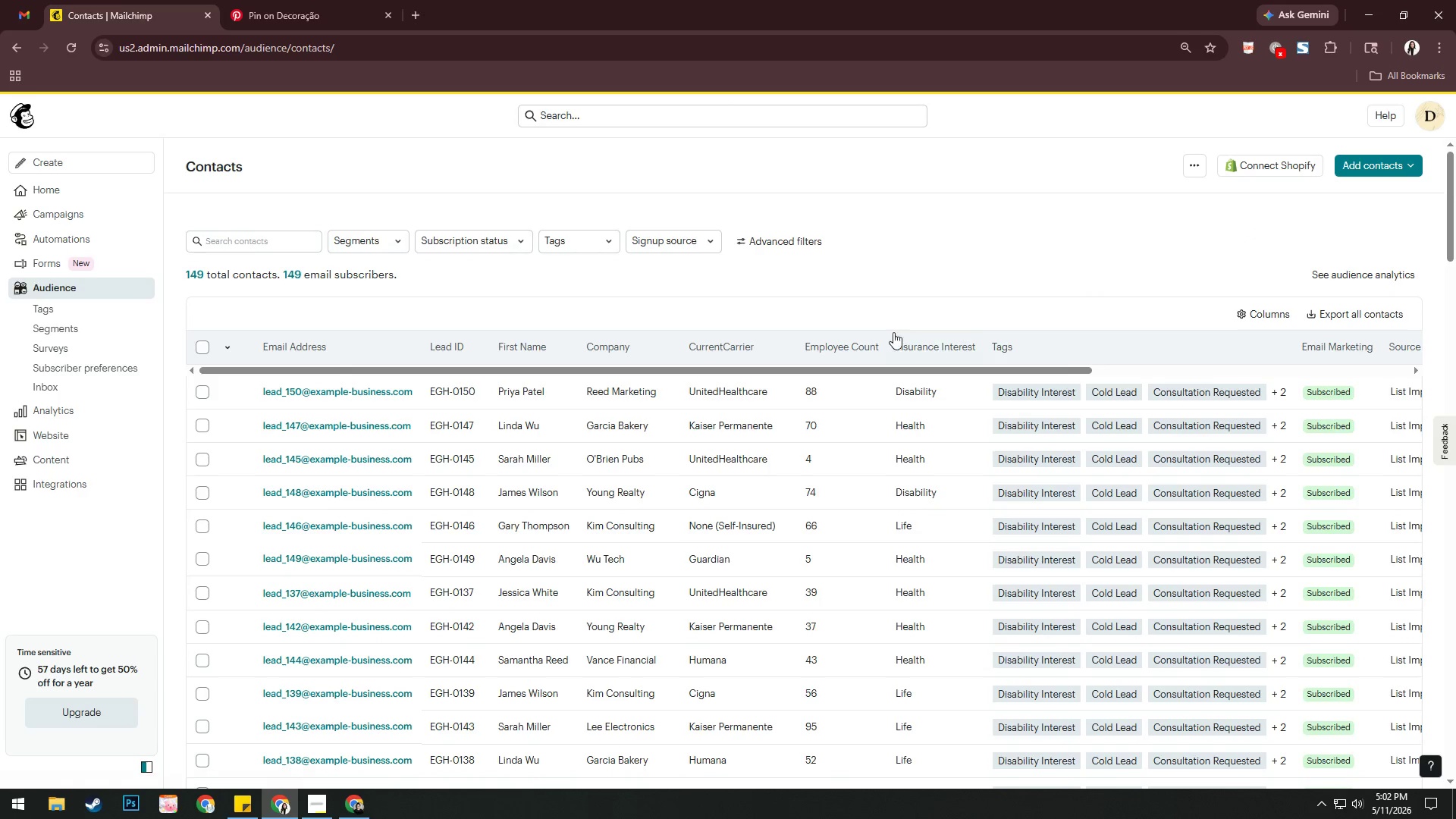 
wait(13.36)
 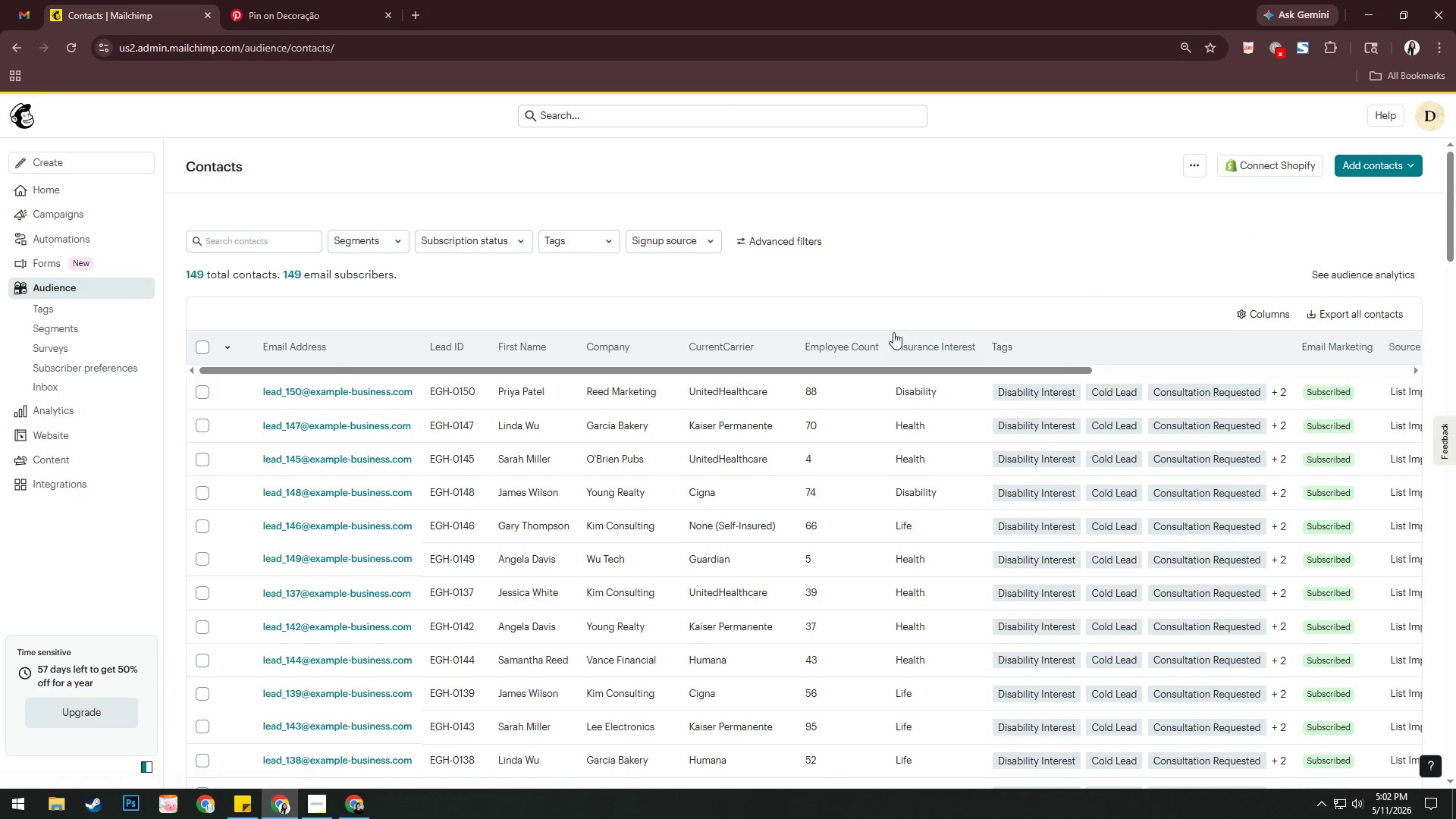 
left_click([1193, 169])
 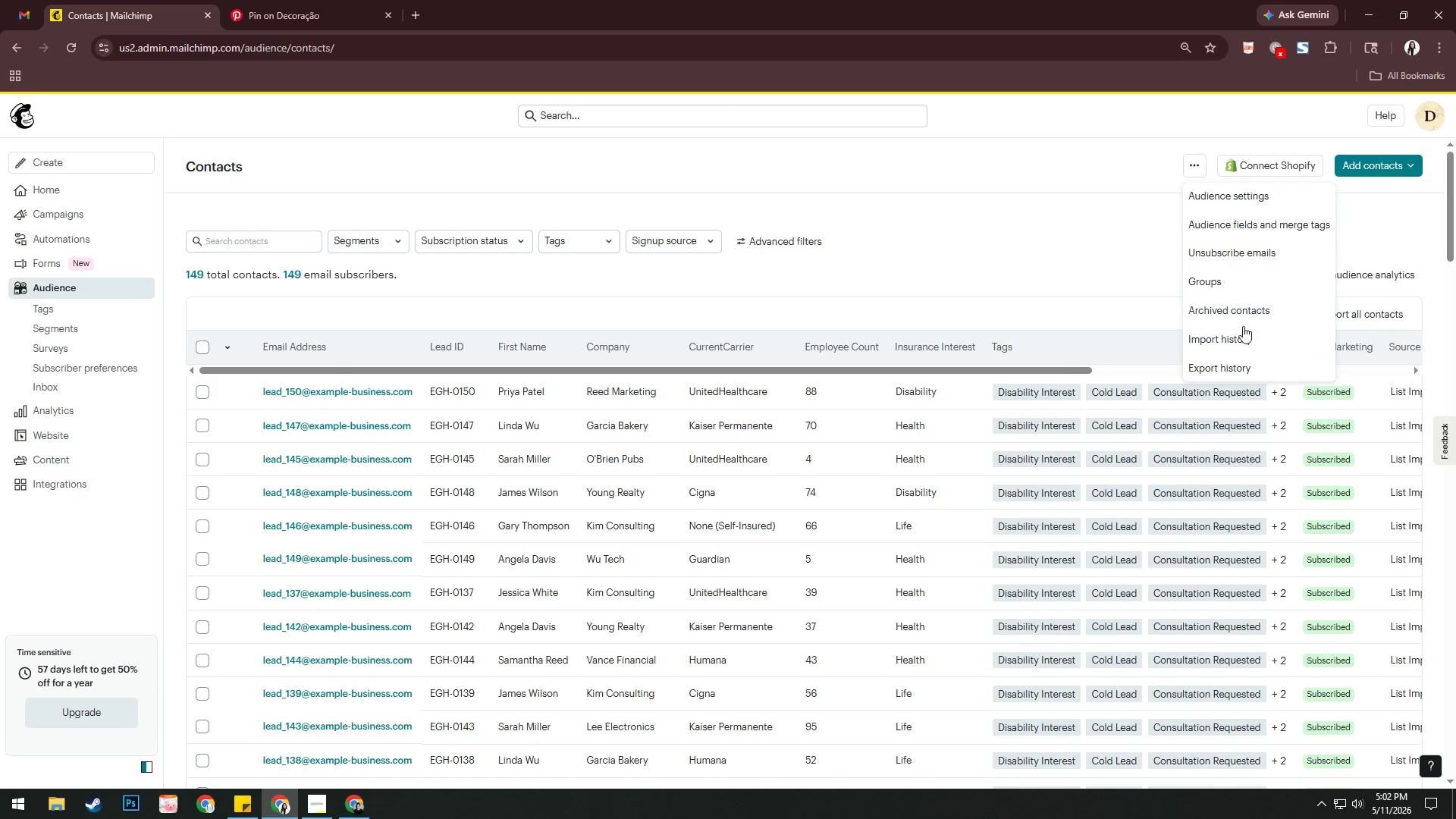 
left_click([1243, 329])
 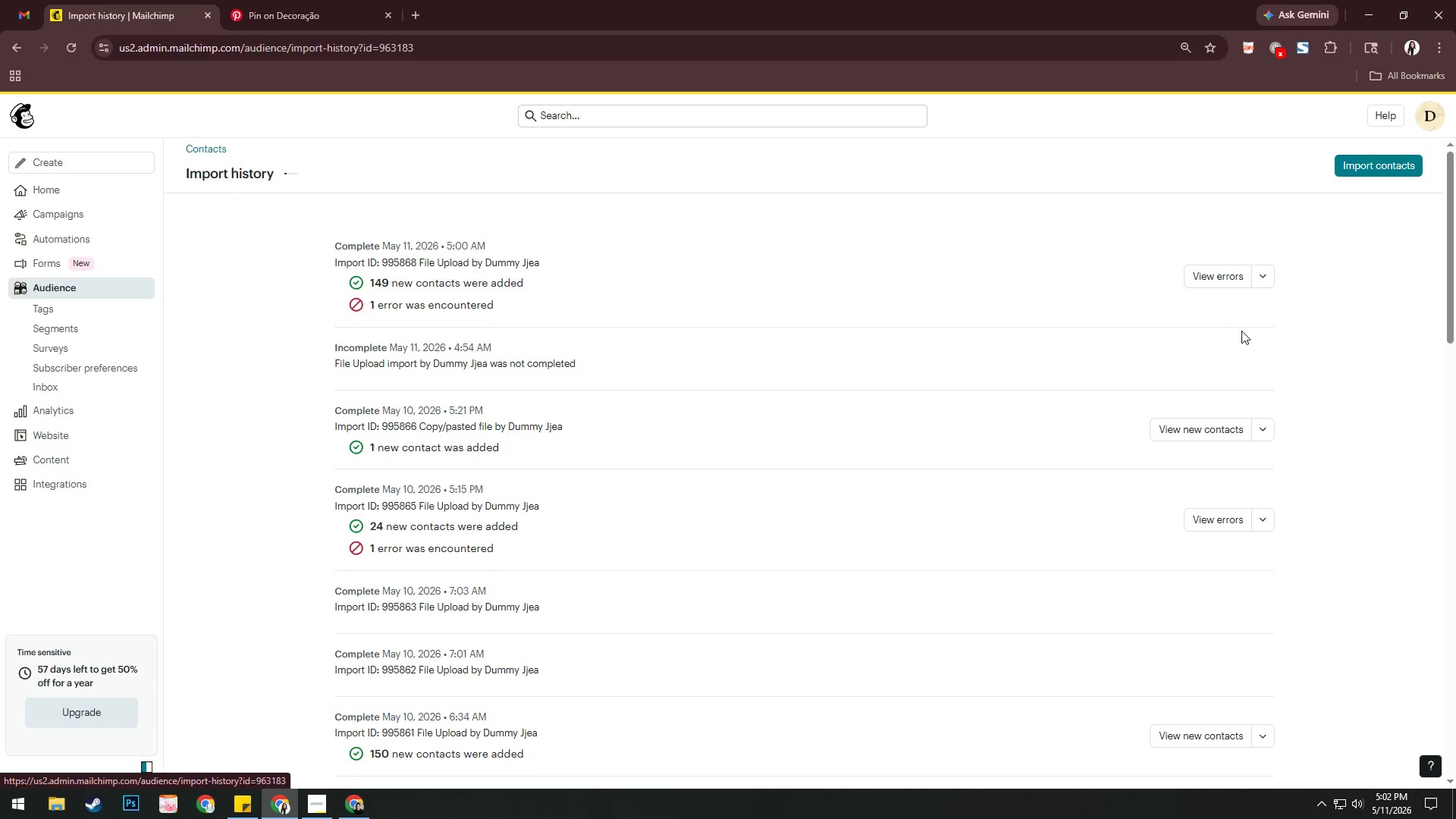 
wait(7.5)
 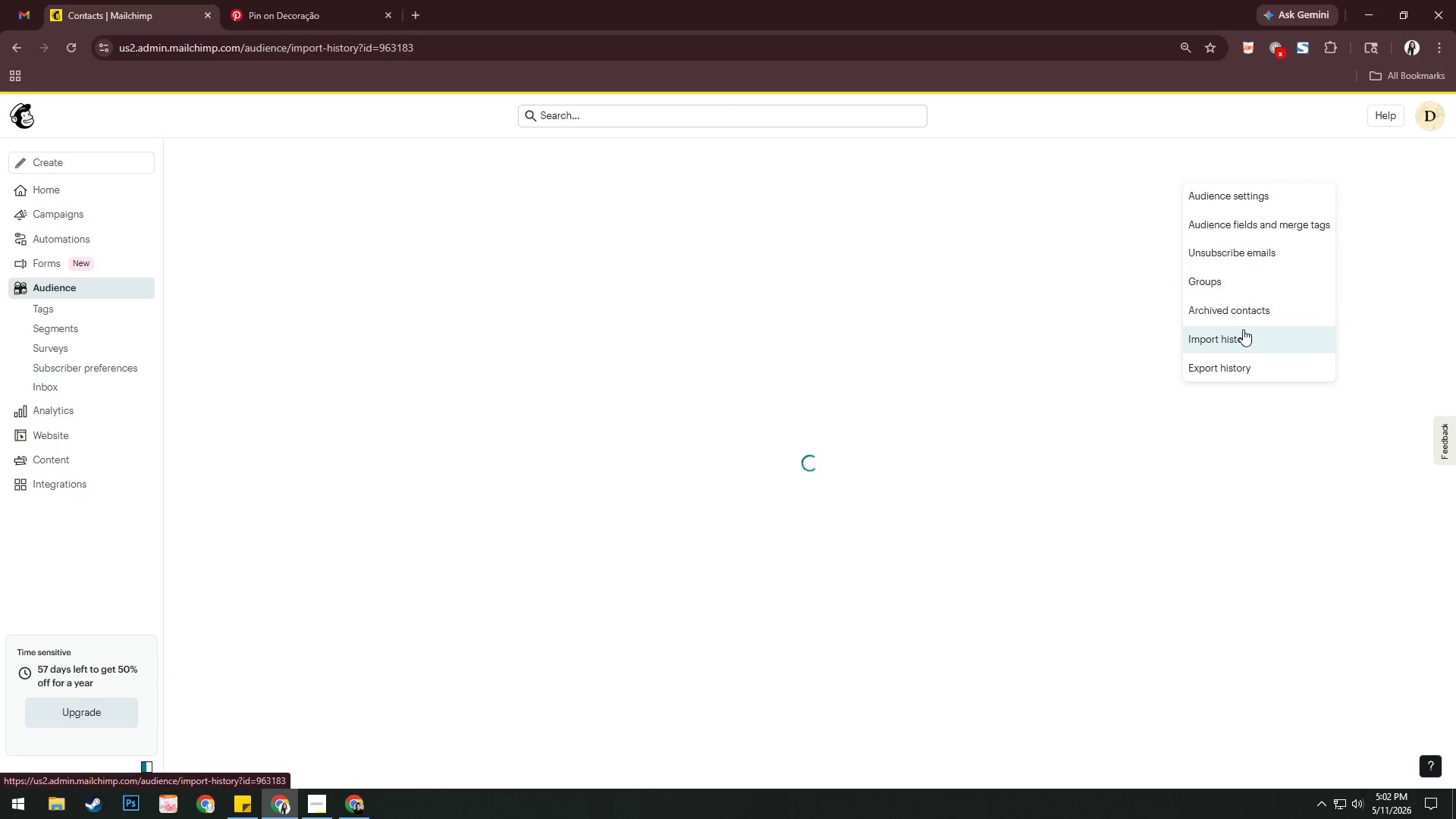 
left_click([1241, 331])
 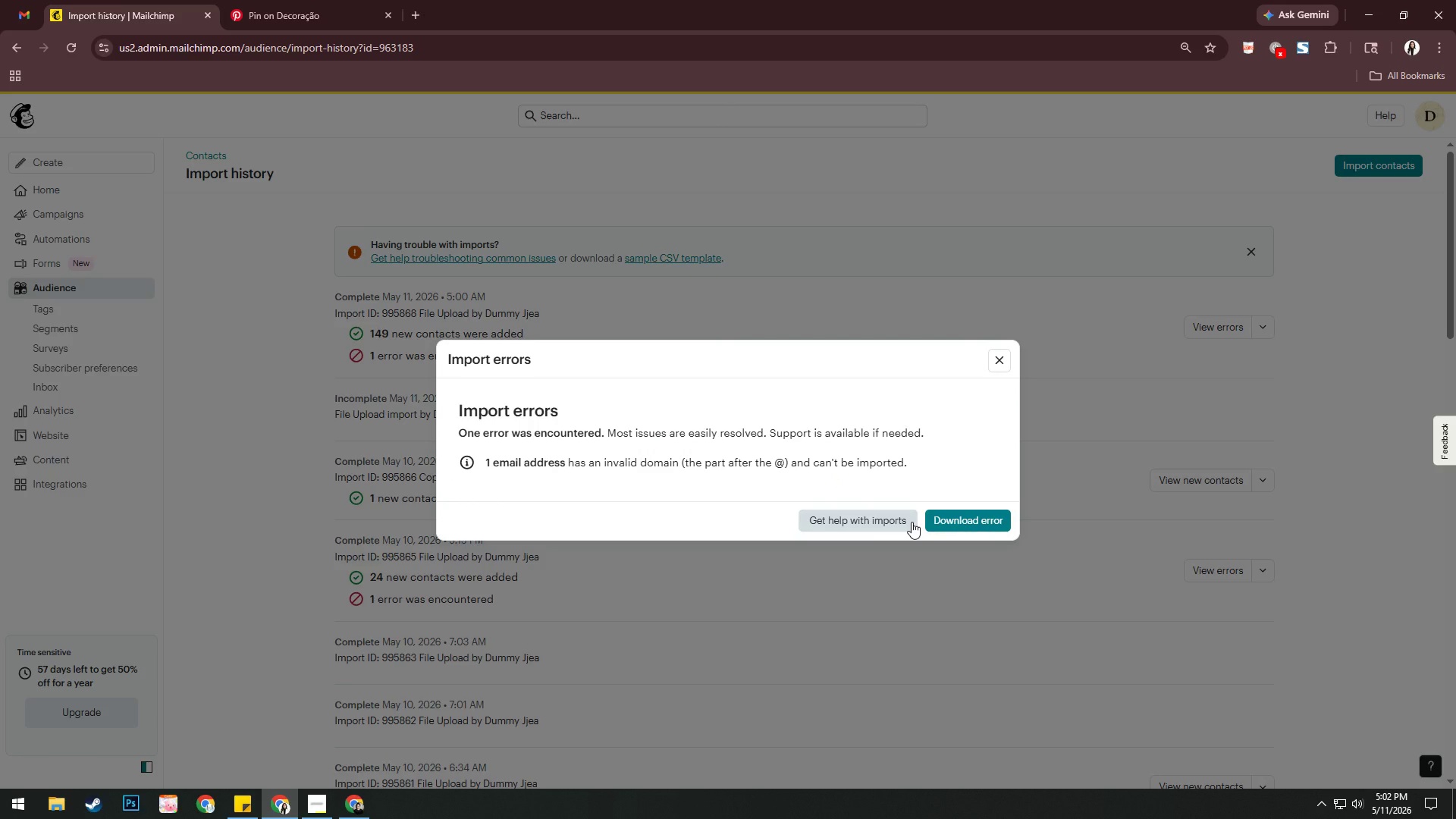 
left_click([954, 516])
 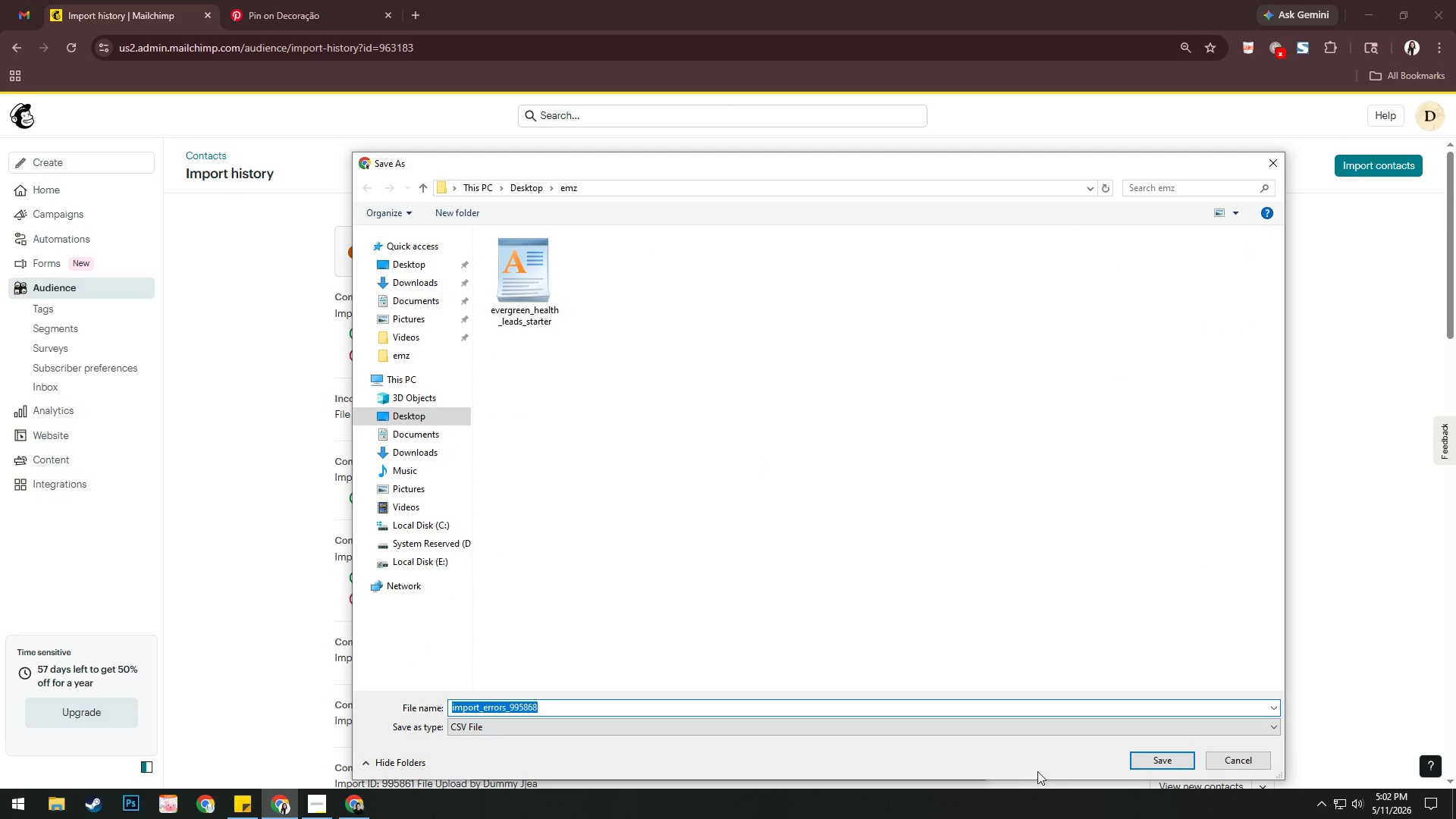 
left_click([1151, 760])
 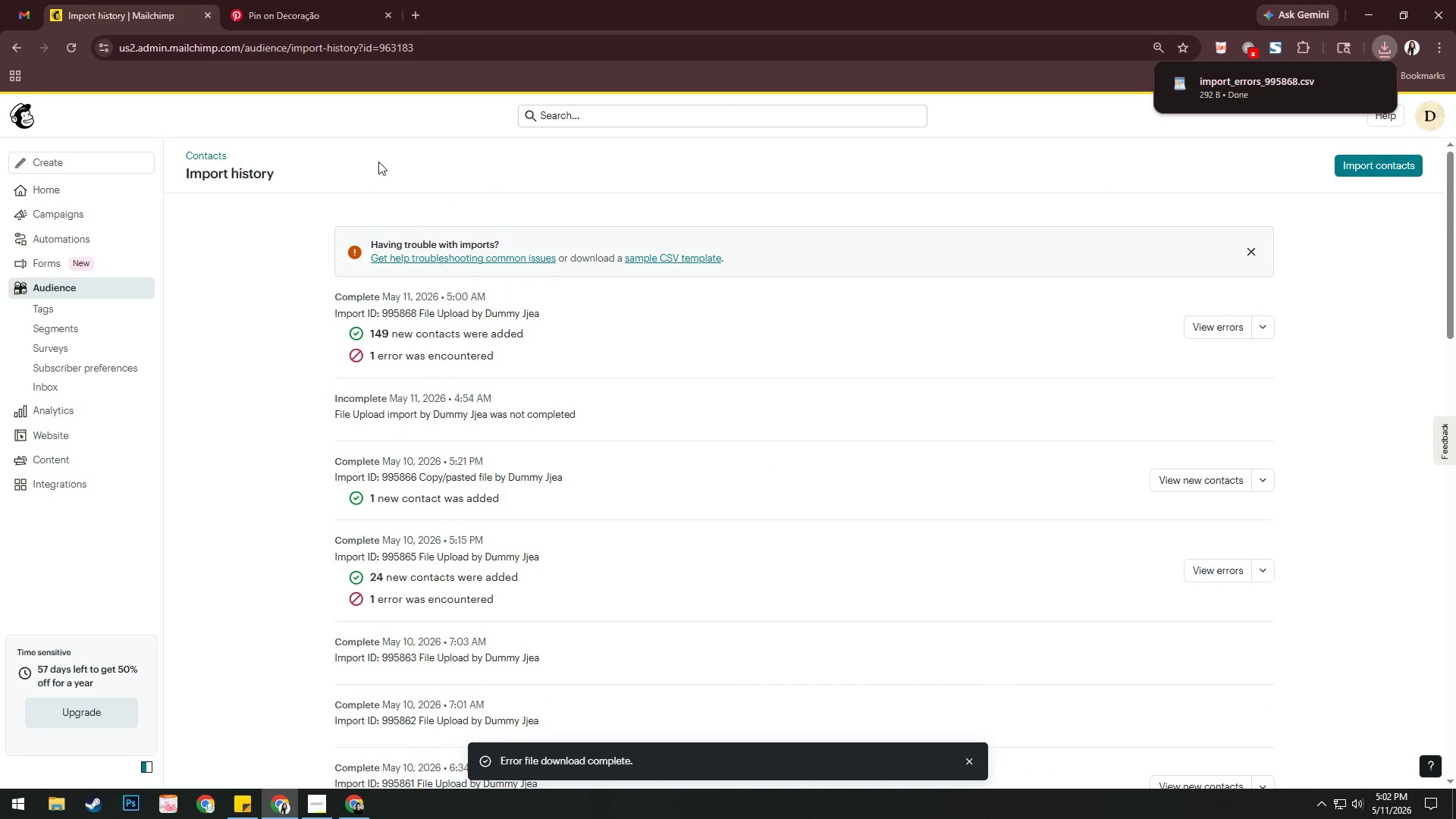 
key(Alt+AltLeft)
 